 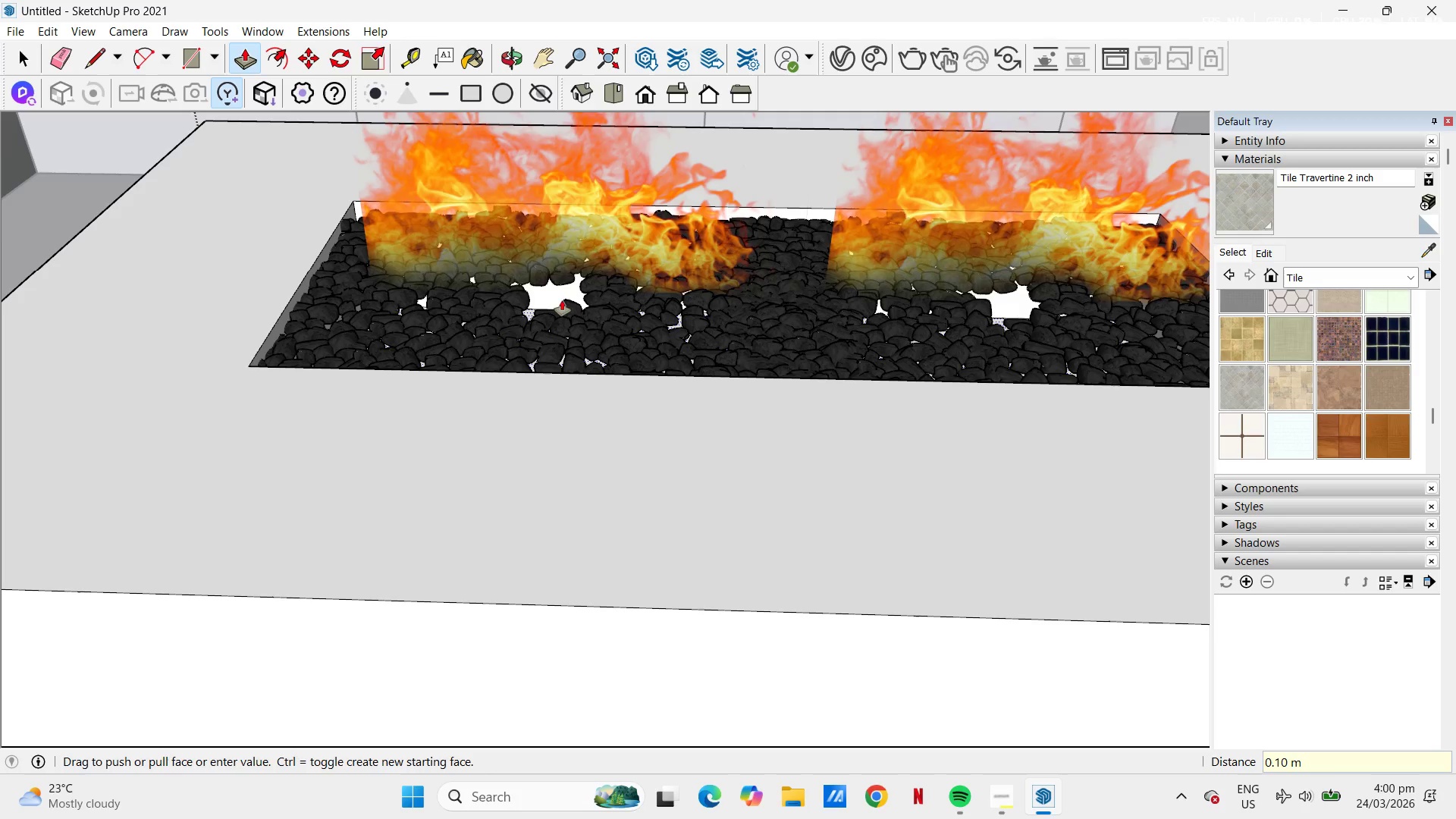 
key(Space)
 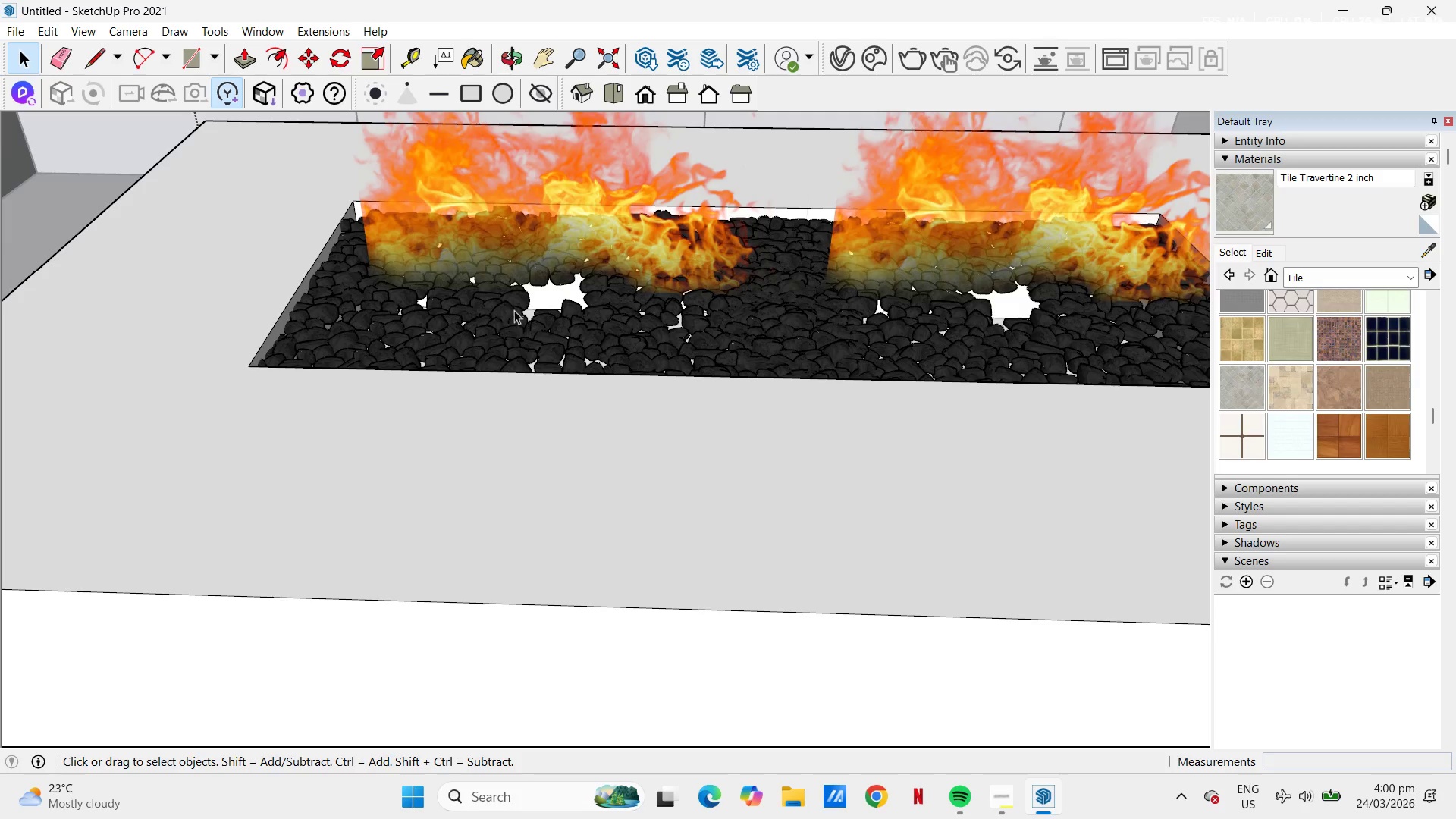 
hold_key(key=Space, duration=14.97)
 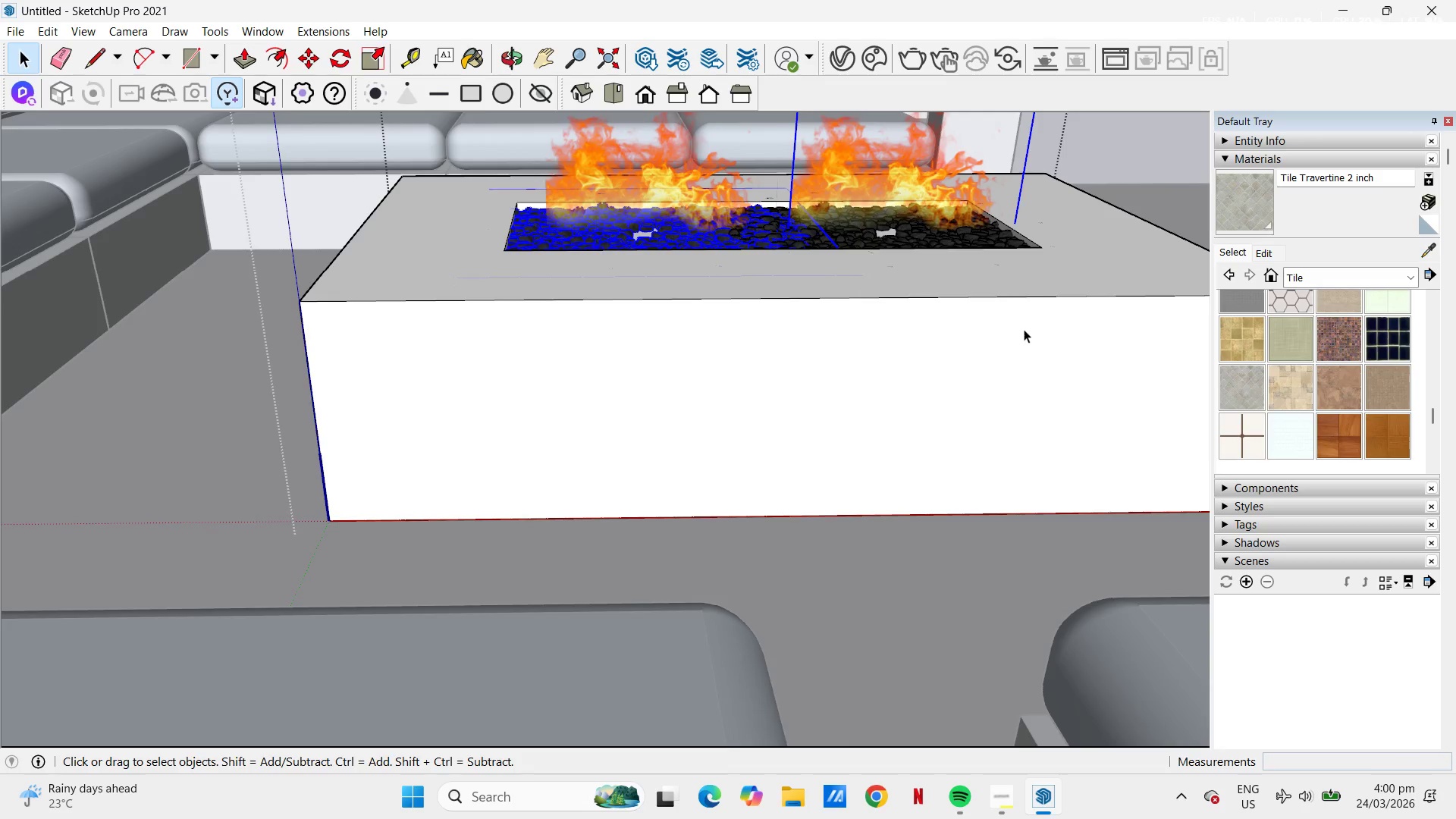 
hold_key(key=ControlLeft, duration=0.59)
left_click([897, 262])
 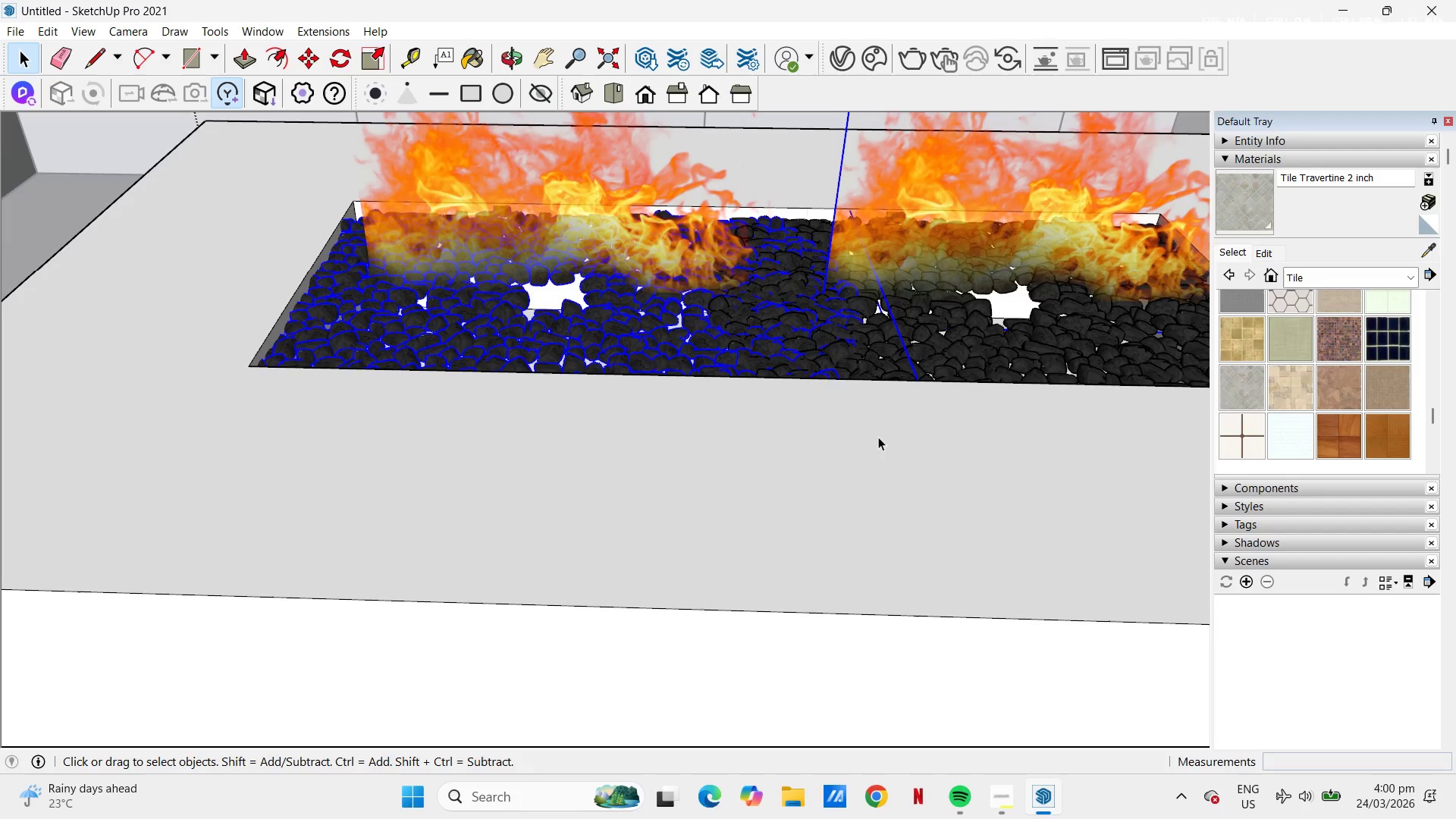 
key(M)
 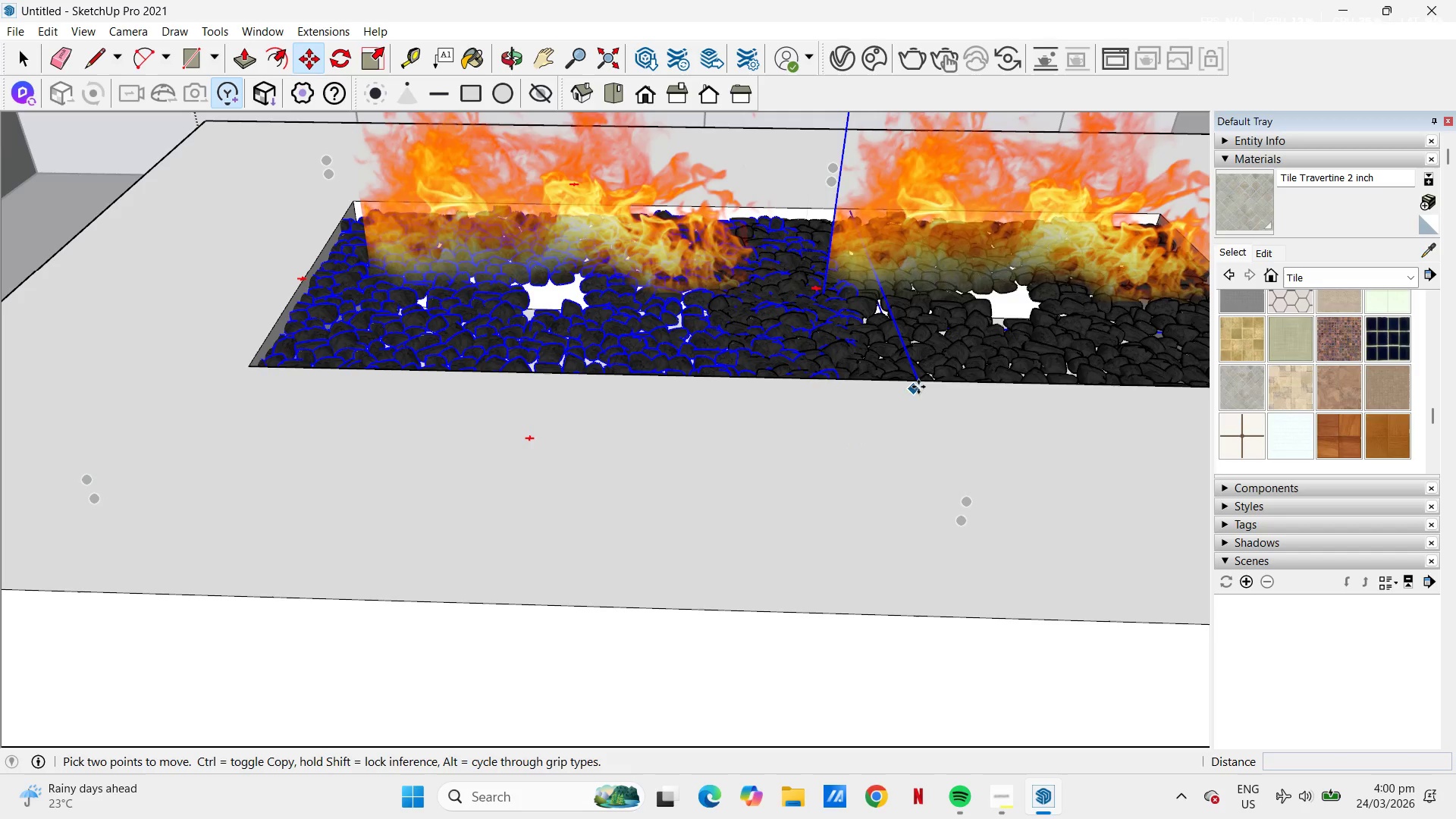 
left_click([920, 386])
 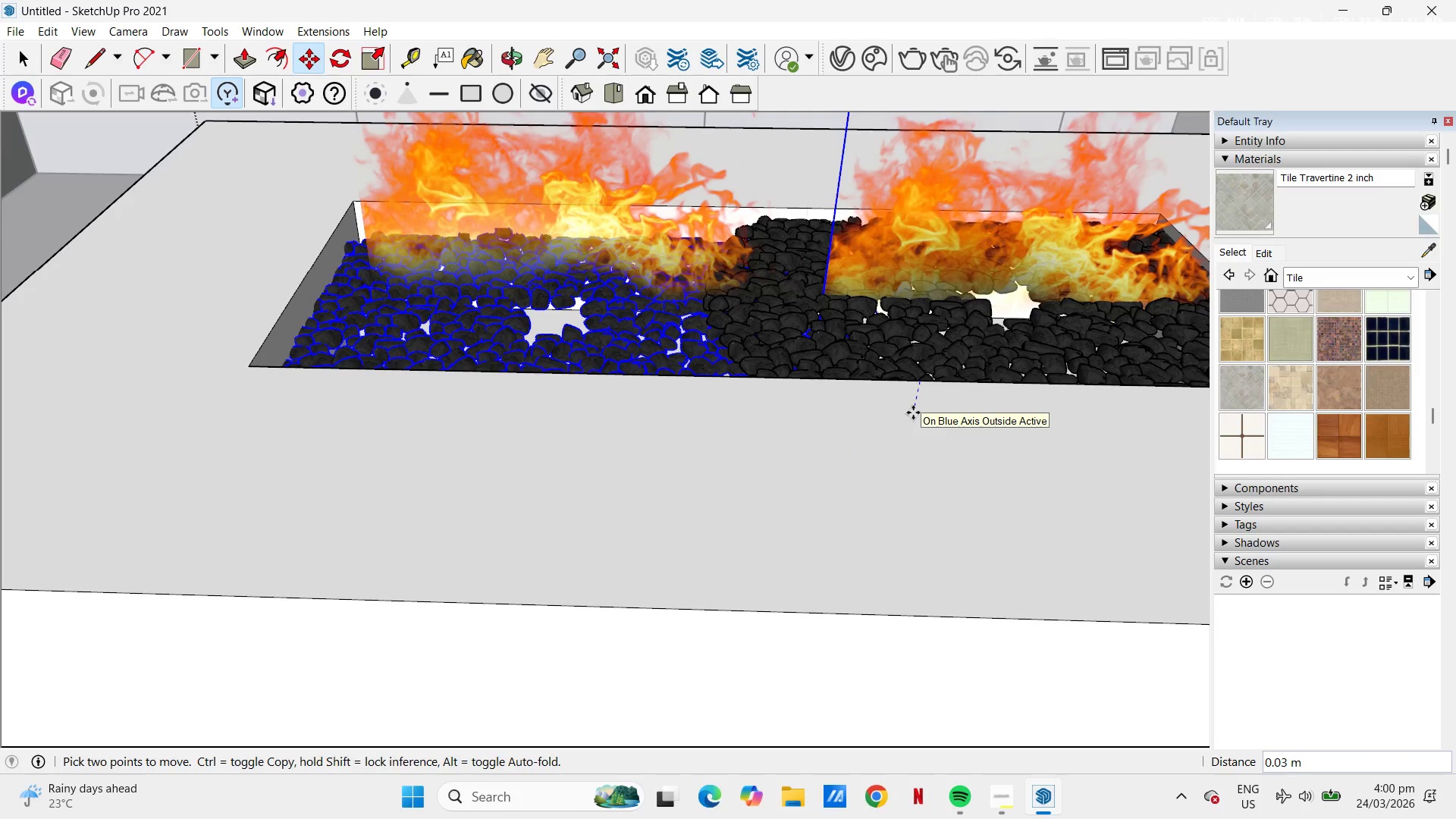 
hold_key(key=NumpadDecimal, duration=0.31)
 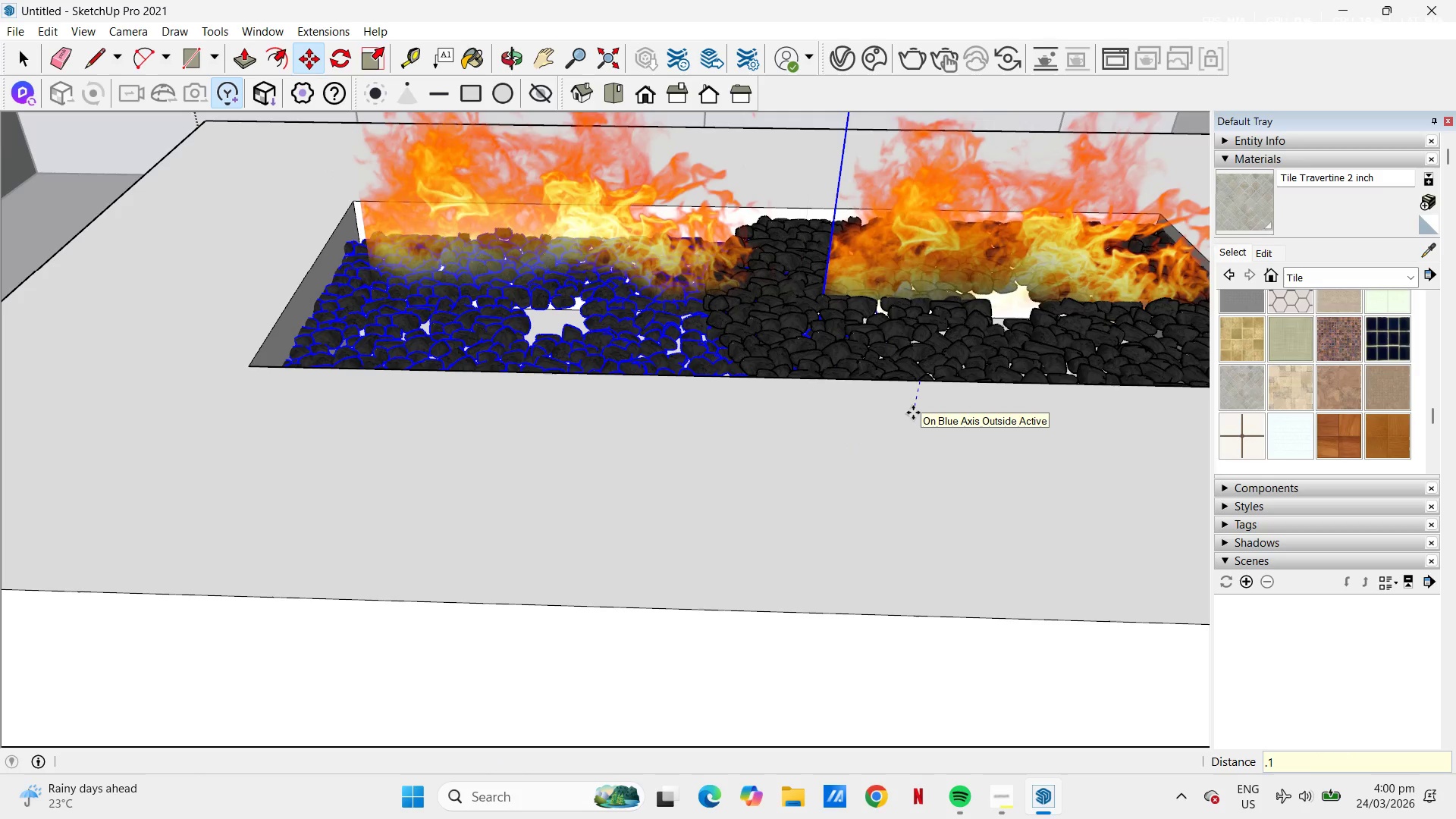 
key(Numpad1)
 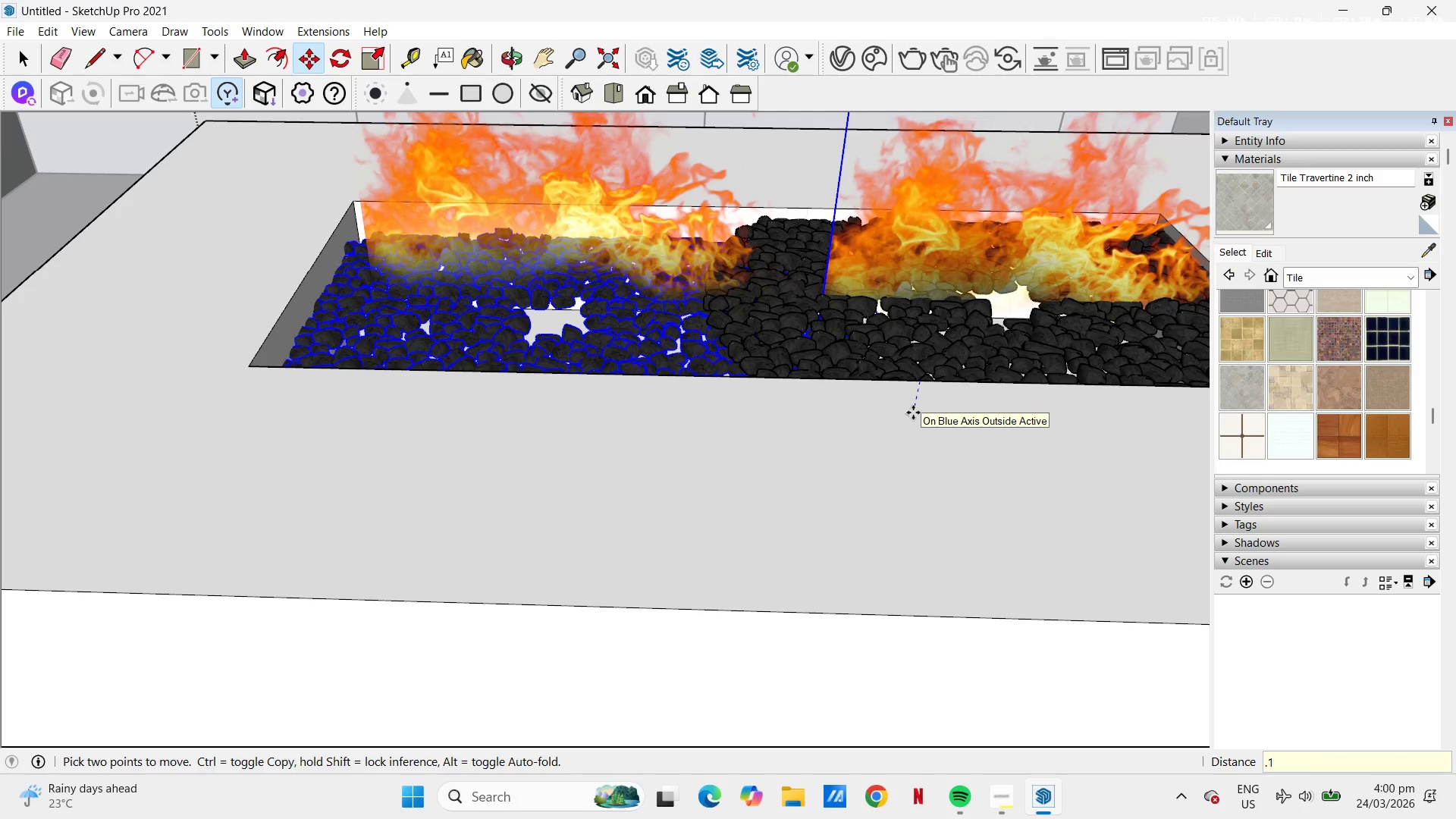 
key(NumpadEnter)
 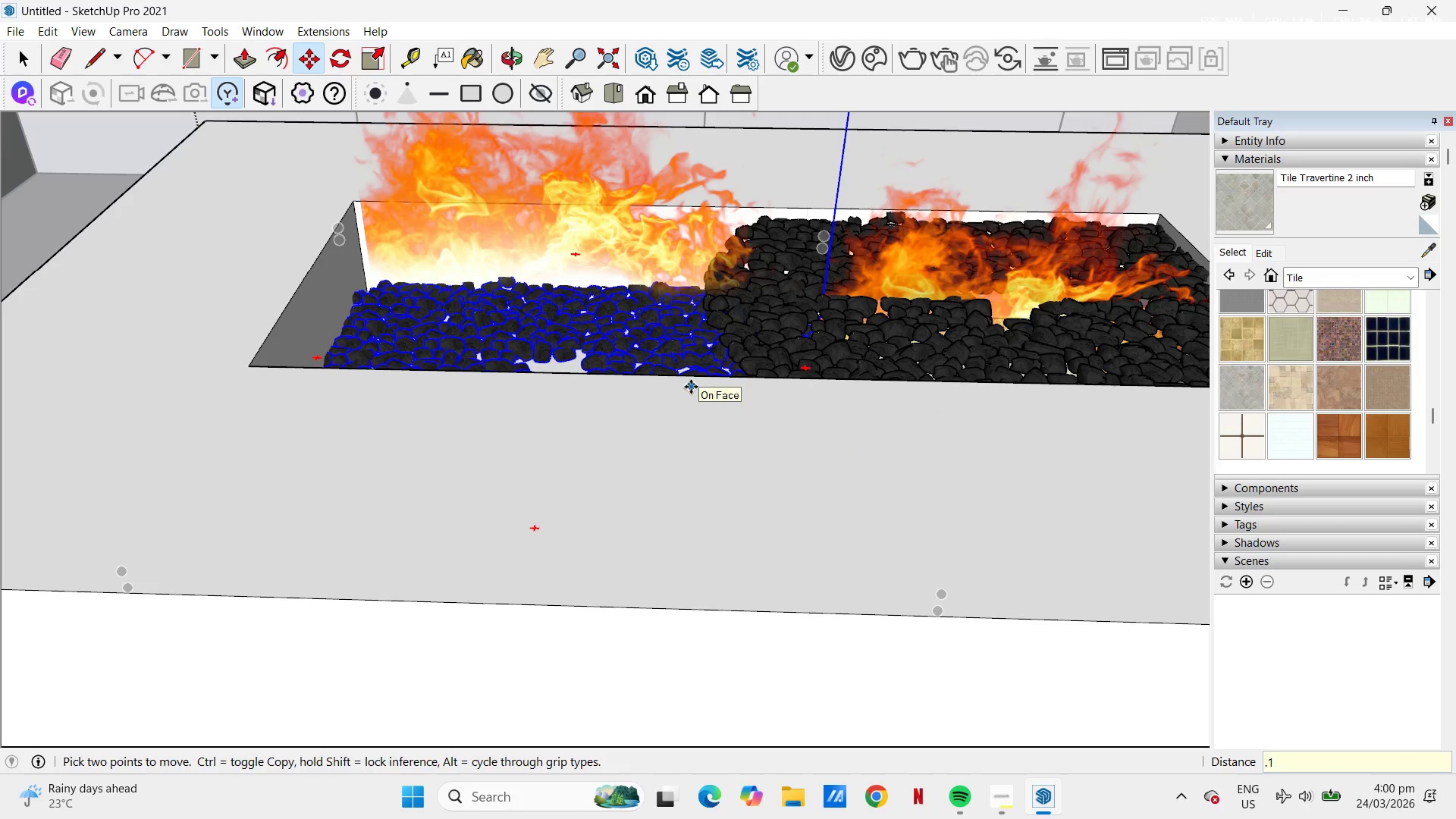 
scroll: coordinate [707, 376], scroll_direction: down, amount: 9.0
 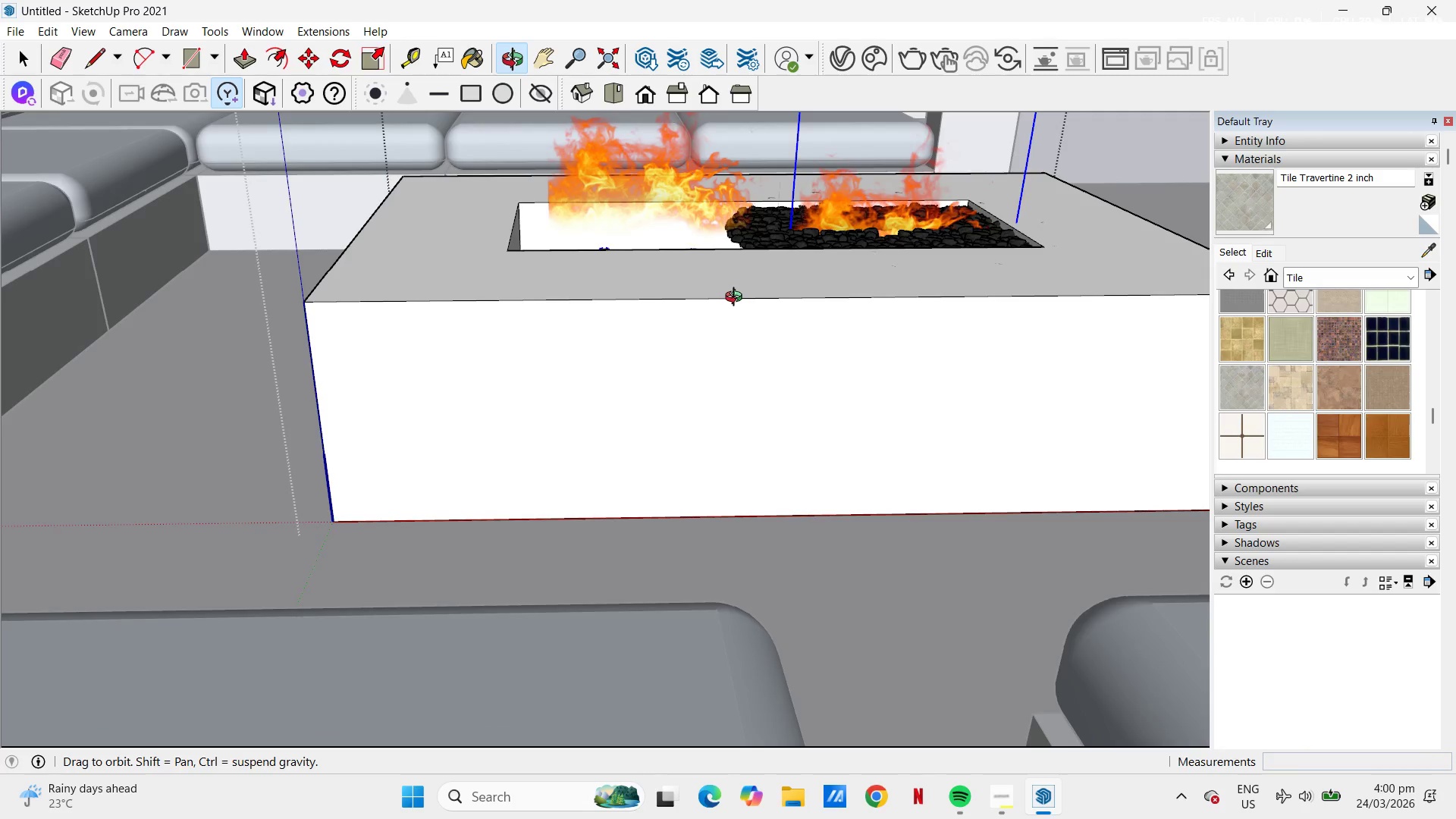 
key(Control+Z)
 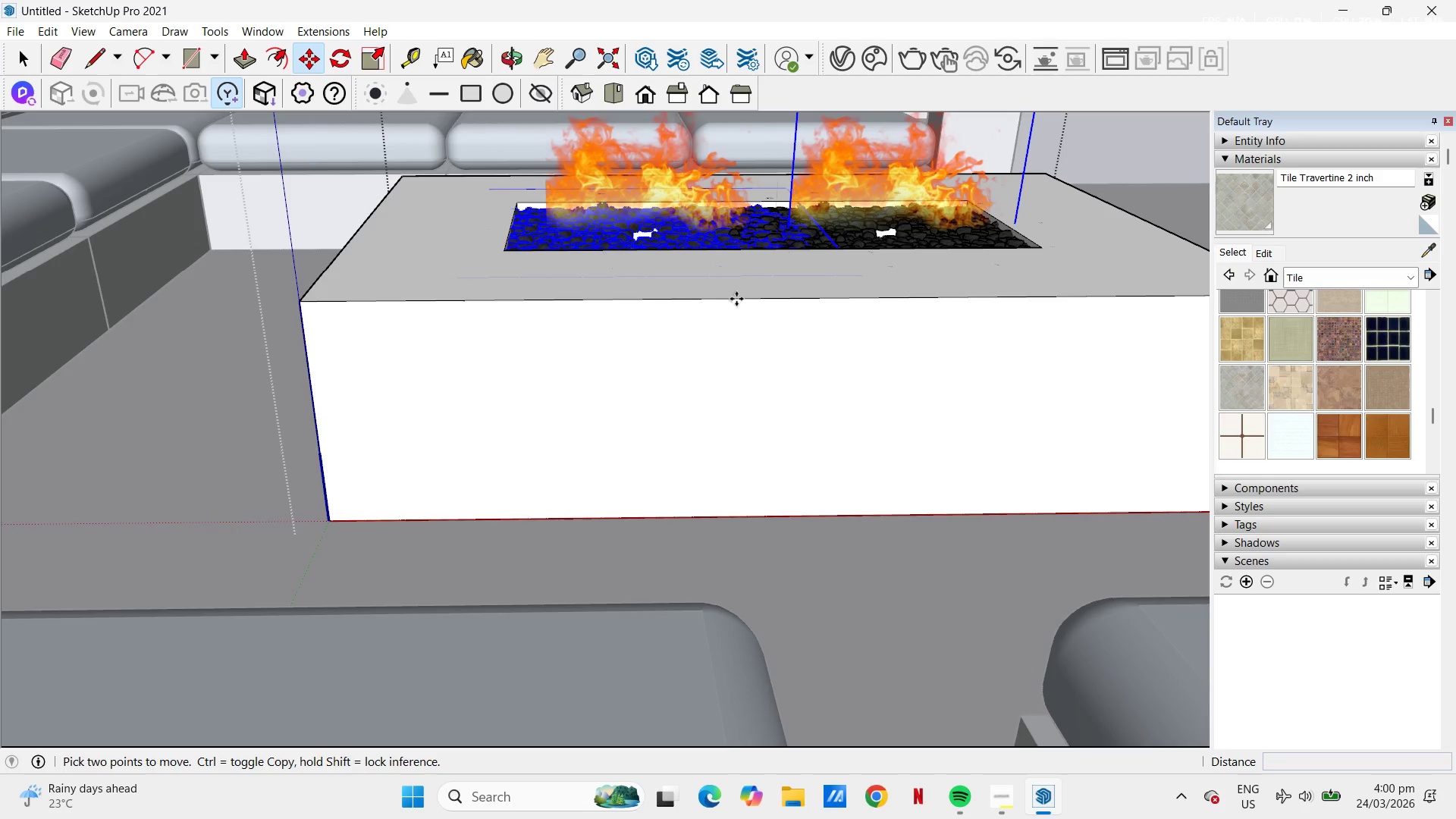 
key(Control+Z)
 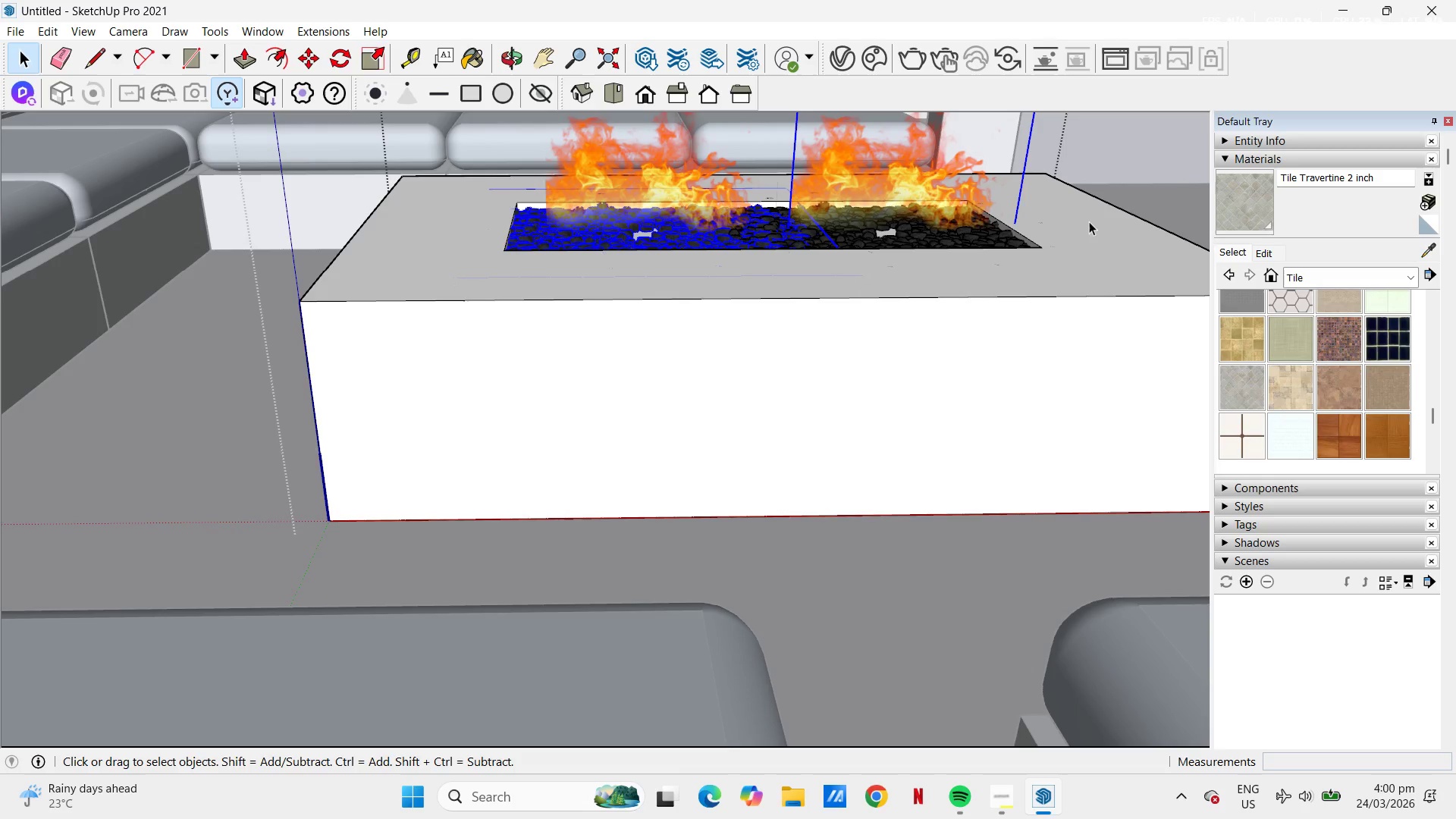 
key(H)
 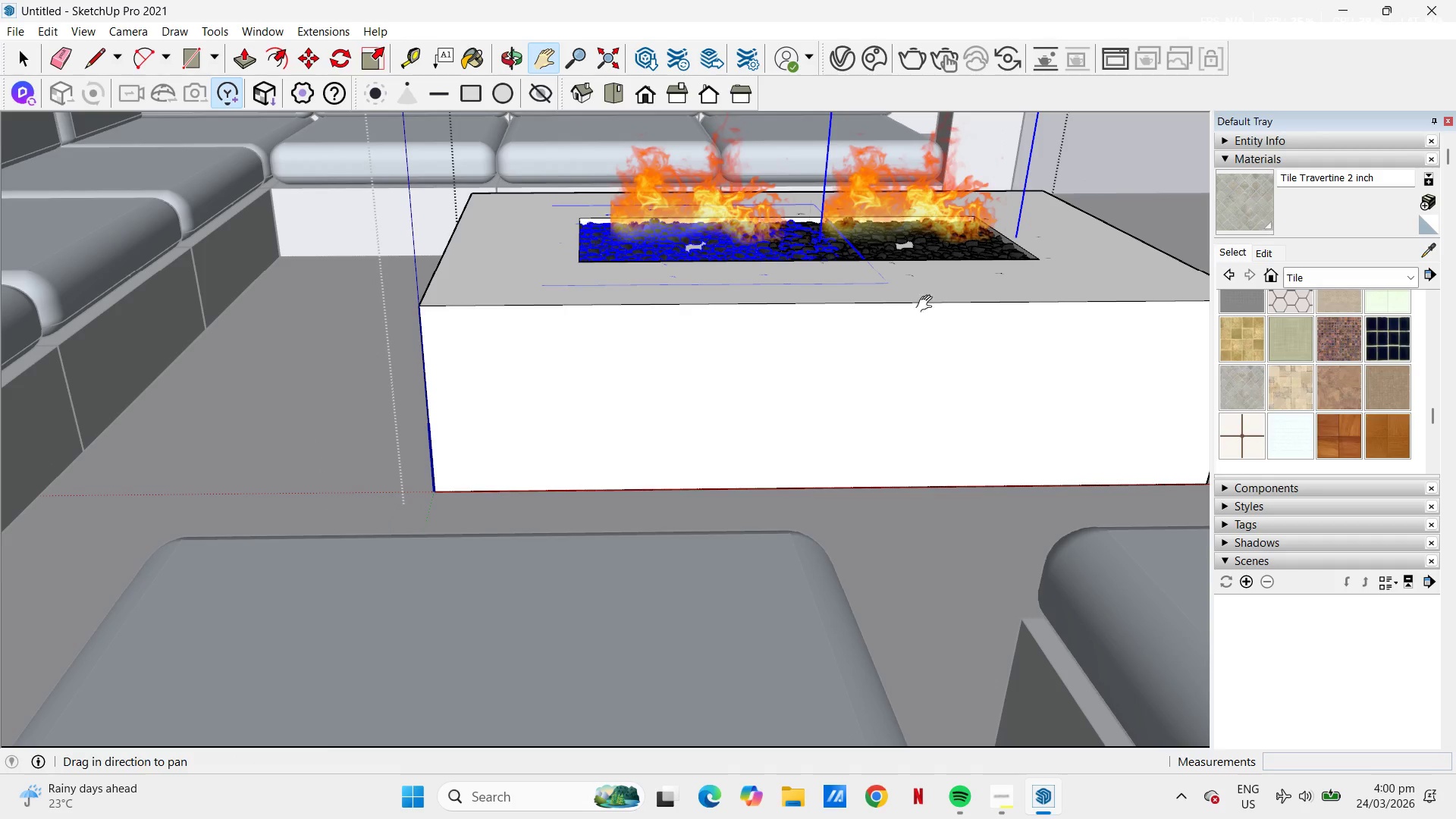 
scroll: coordinate [1024, 329], scroll_direction: down, amount: 3.0
 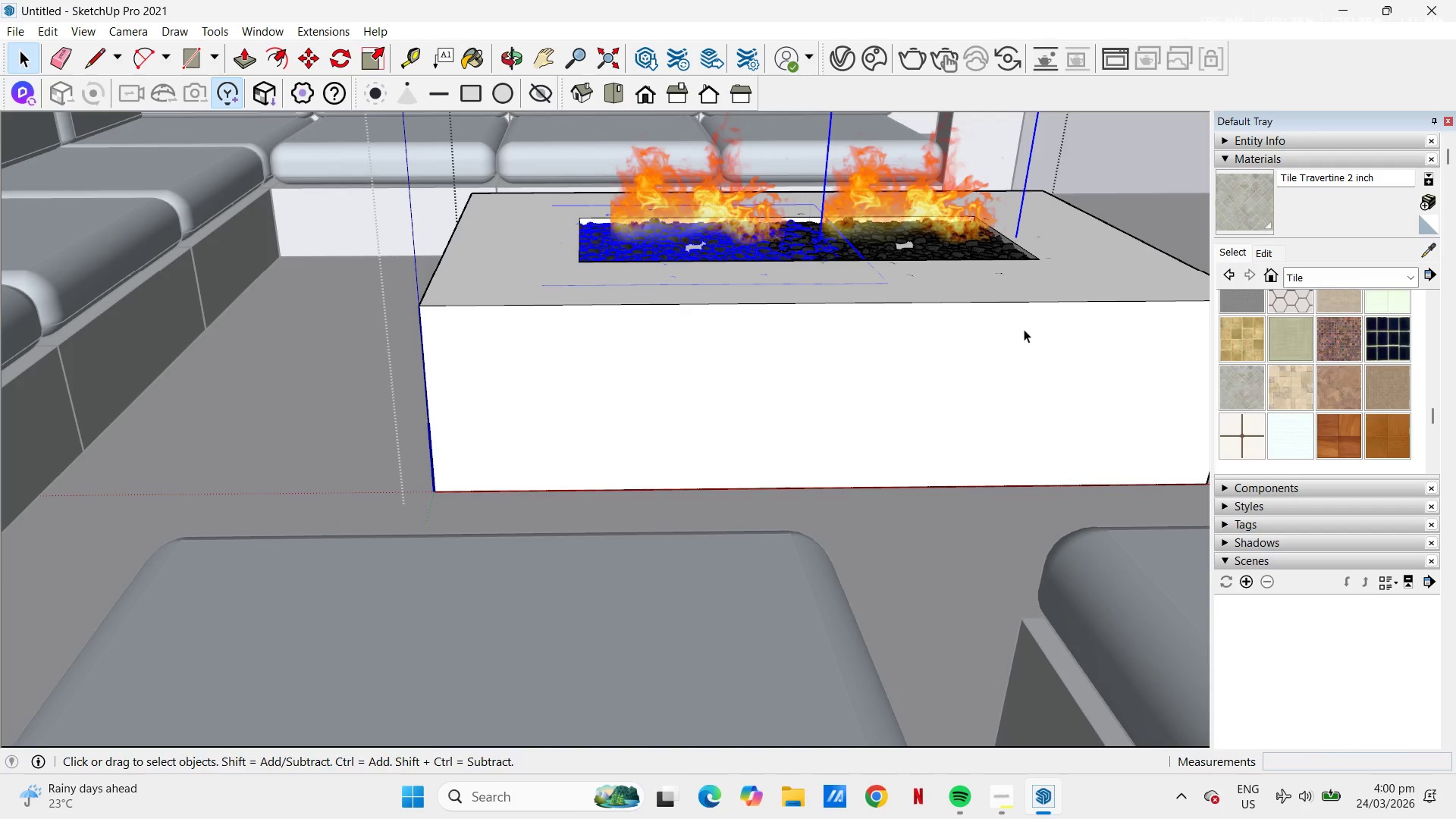 
left_click_drag(start_coordinate=[902, 314], to_coordinate=[738, 419])
 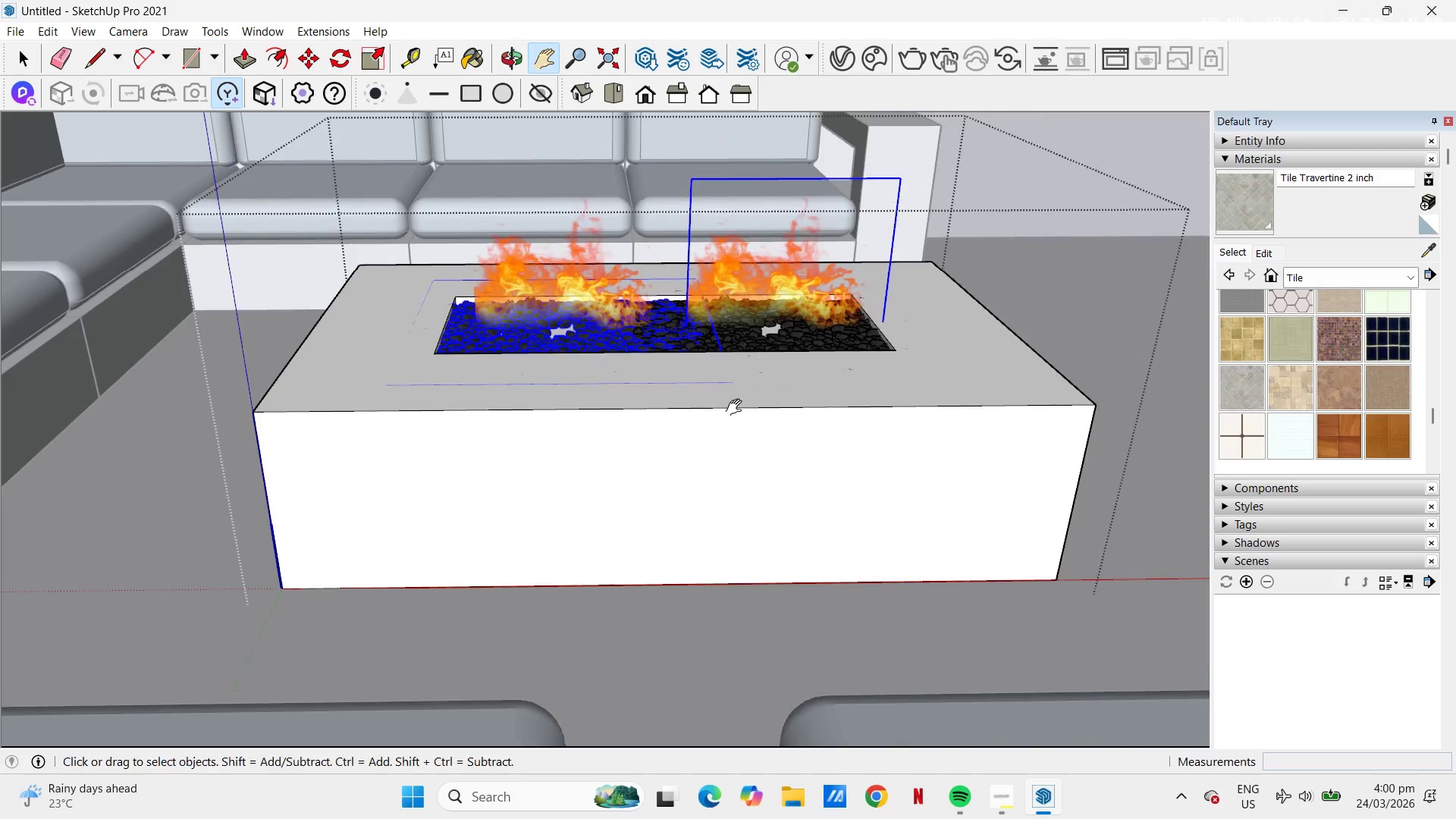 
key(Escape)
 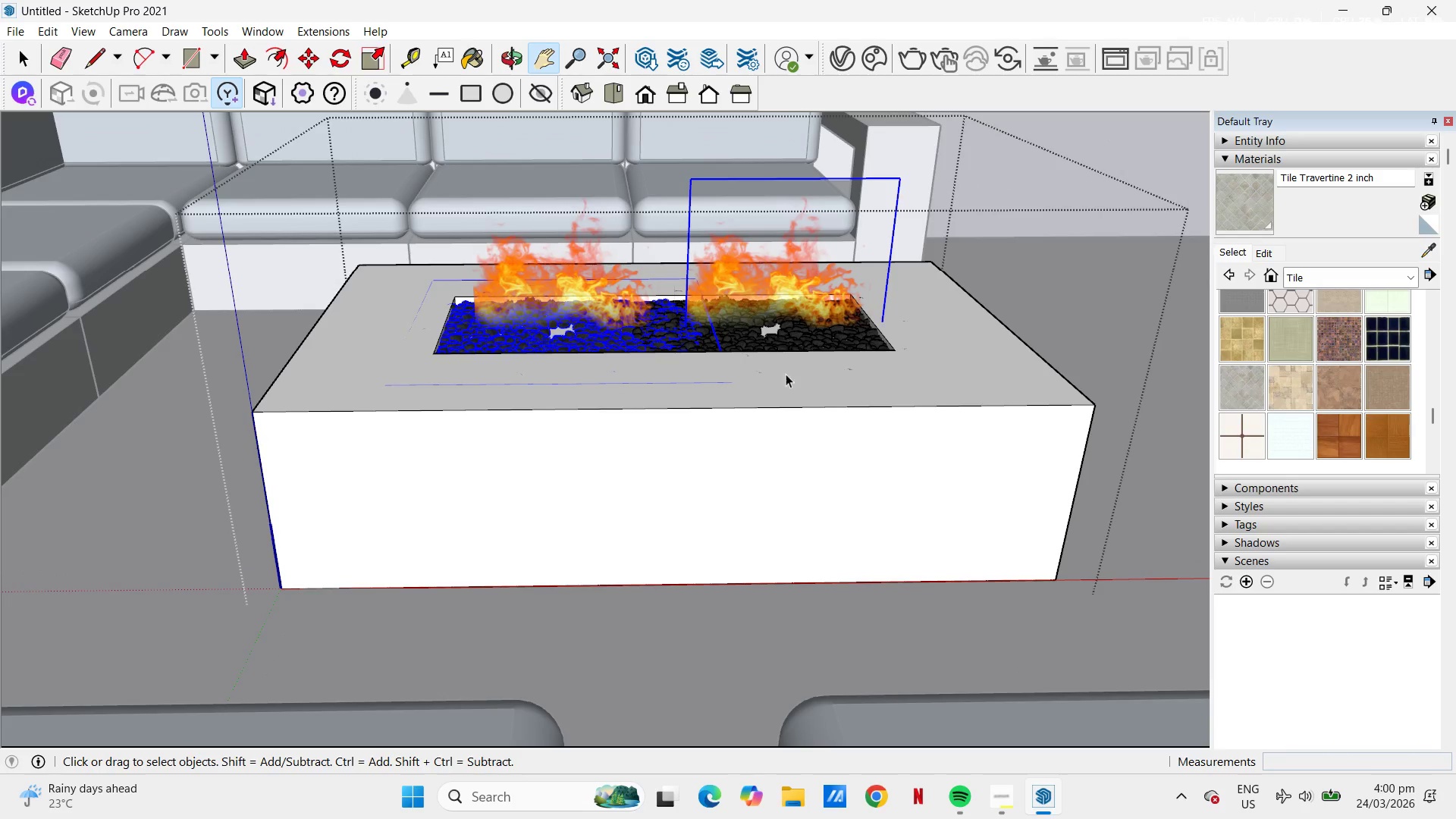 
key(Space)
 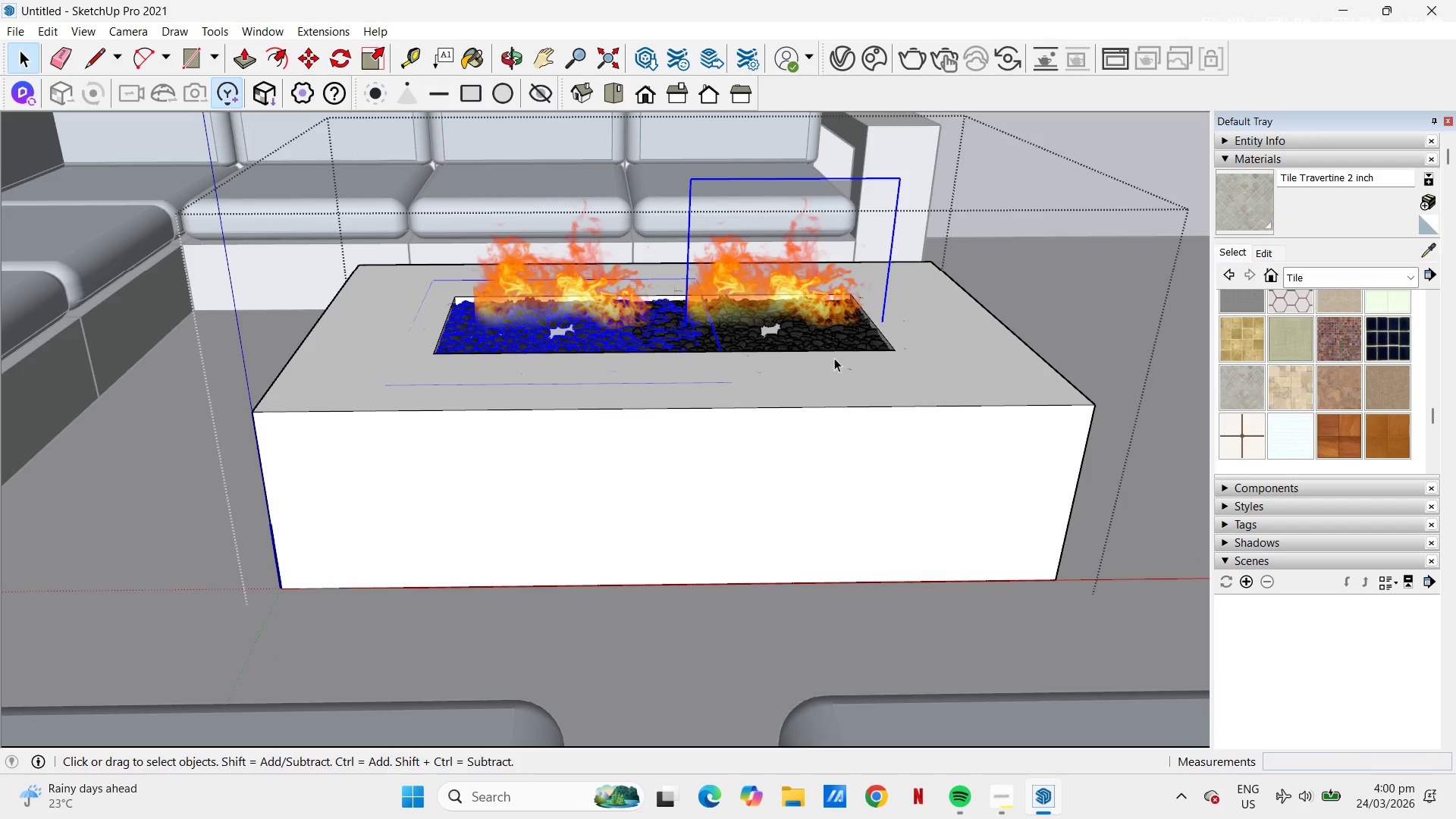 
key(Escape)
 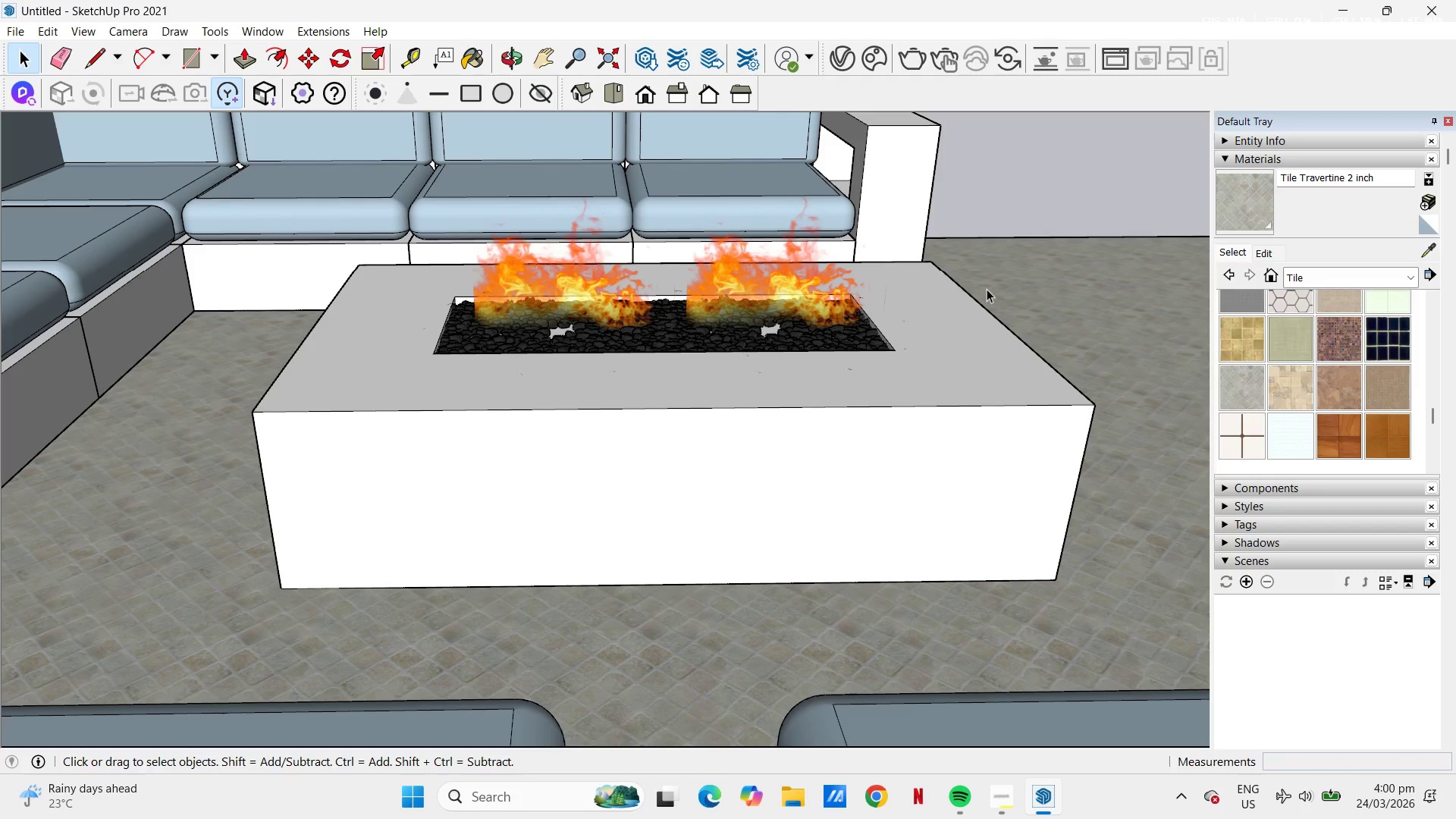 
wait(14.2)
 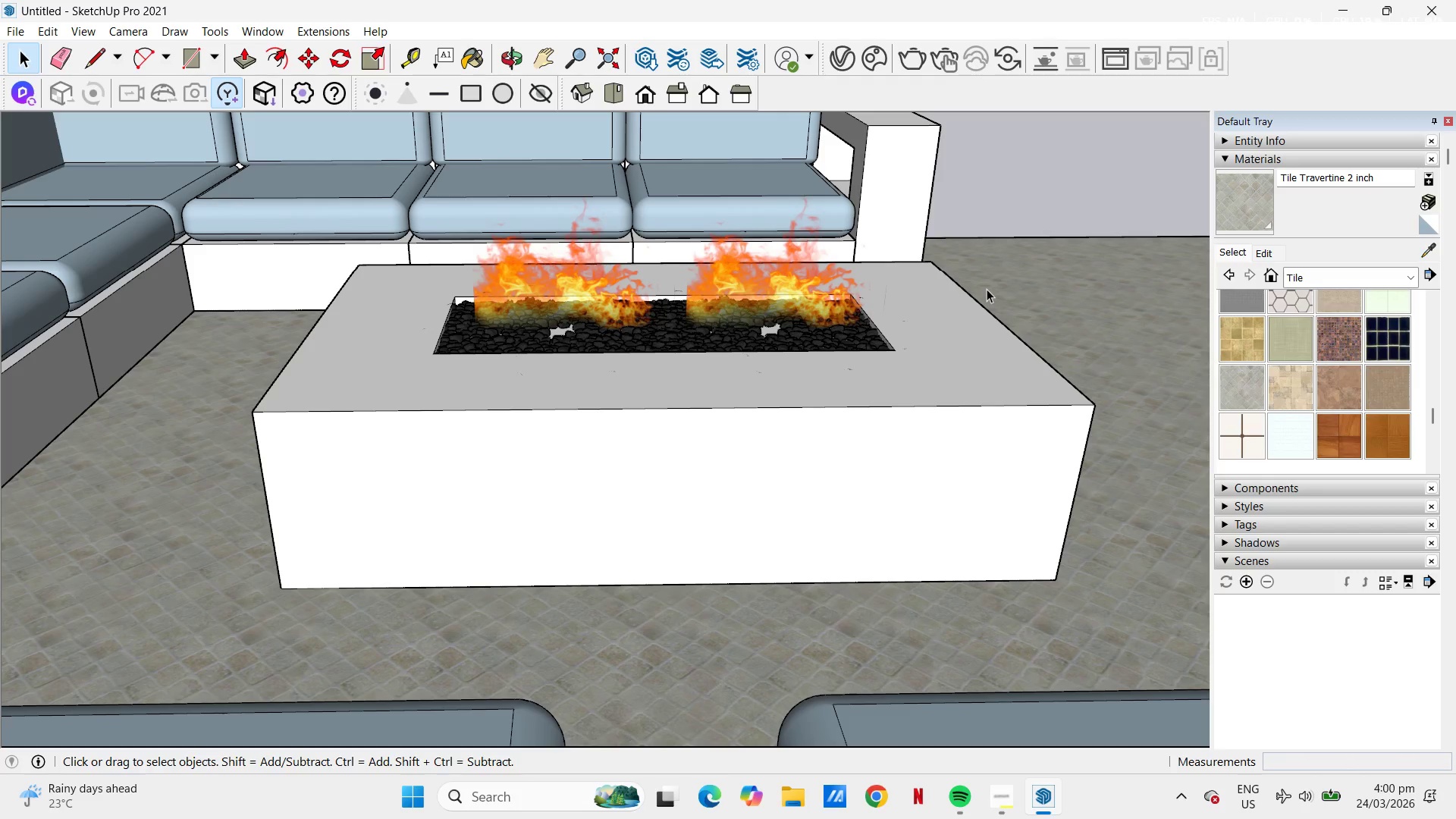 
key(H)
 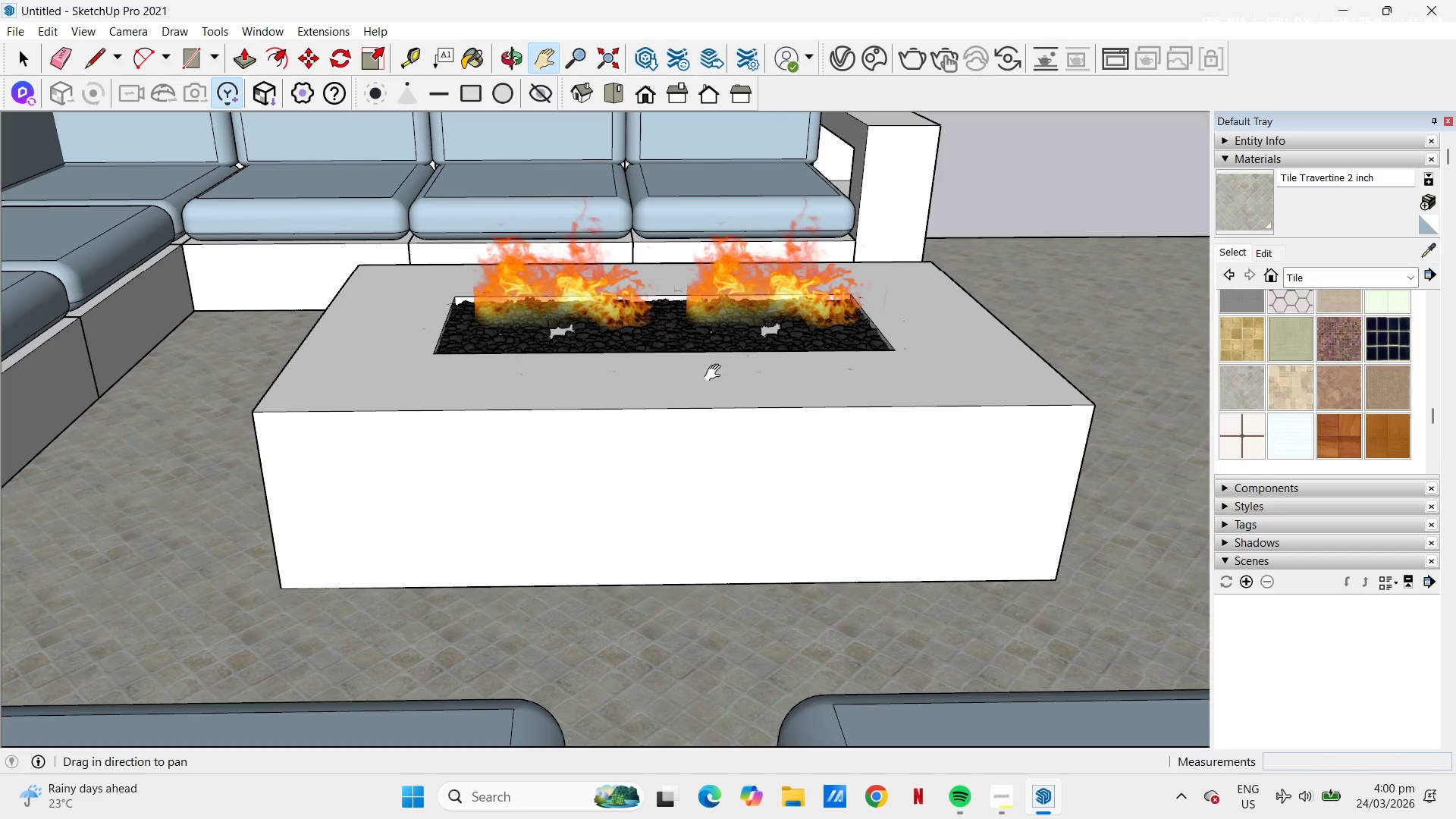 
scroll: coordinate [730, 356], scroll_direction: down, amount: 12.0
 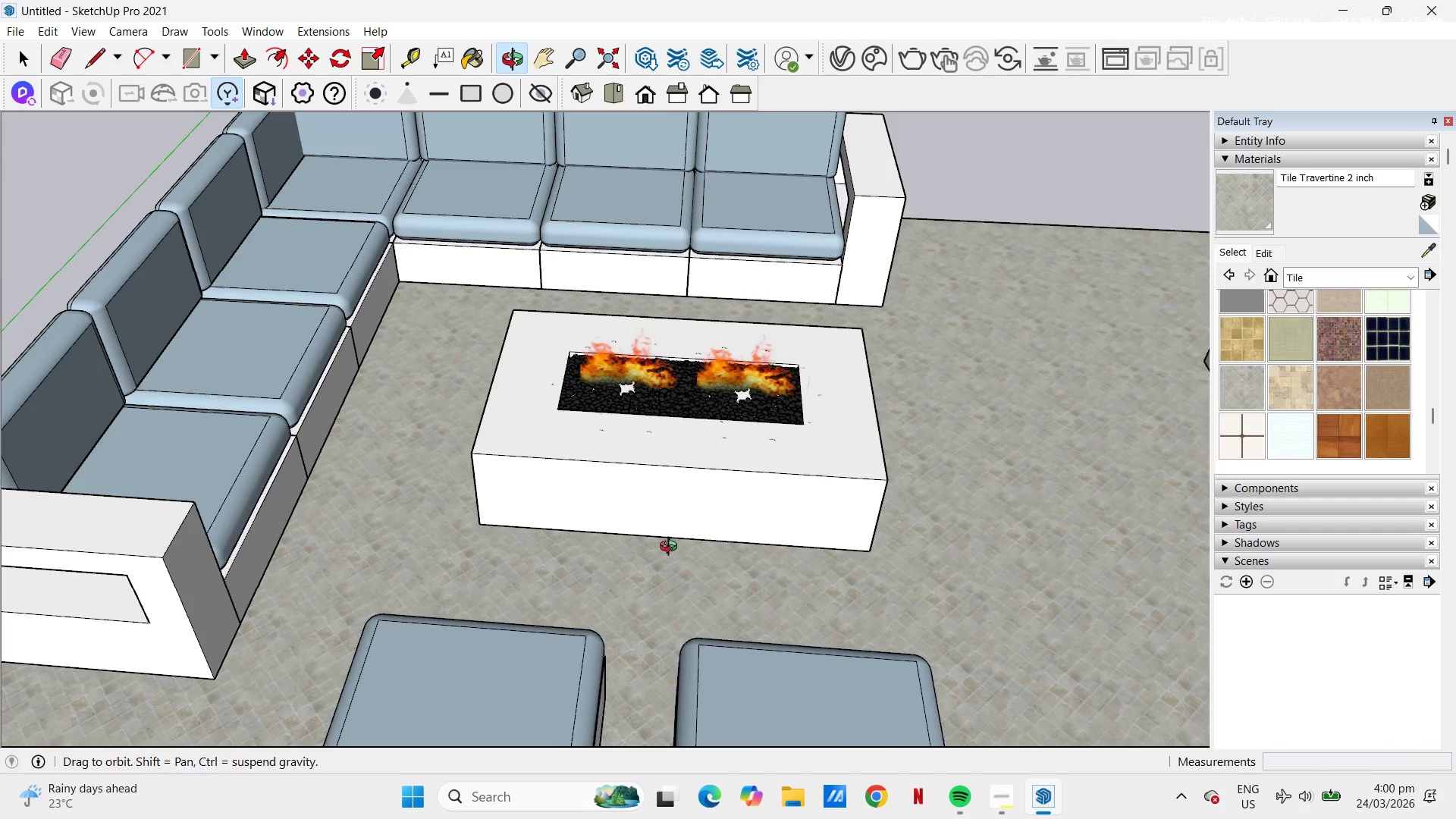 
scroll: coordinate [773, 499], scroll_direction: up, amount: 4.0
 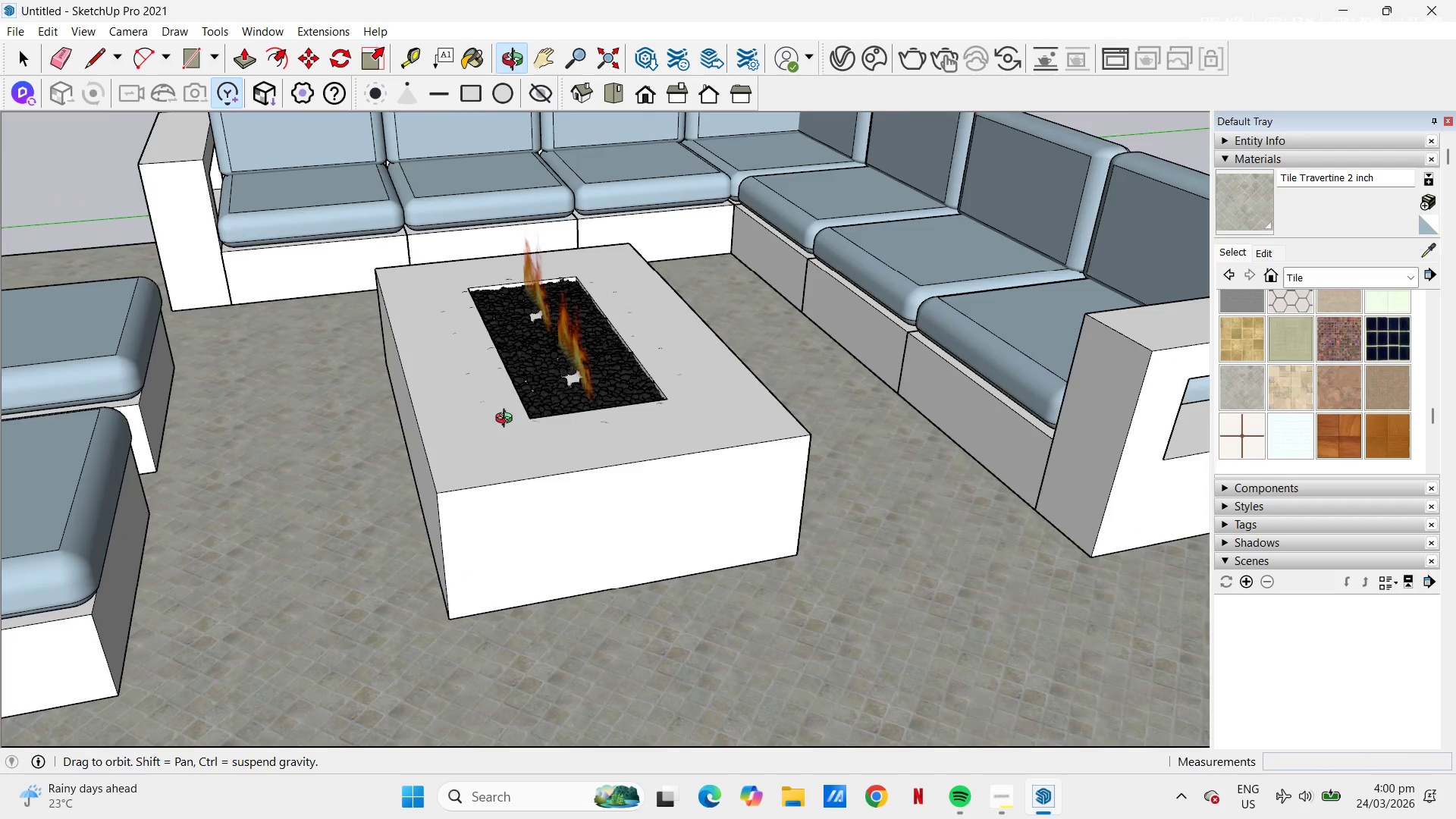 
key(Space)
 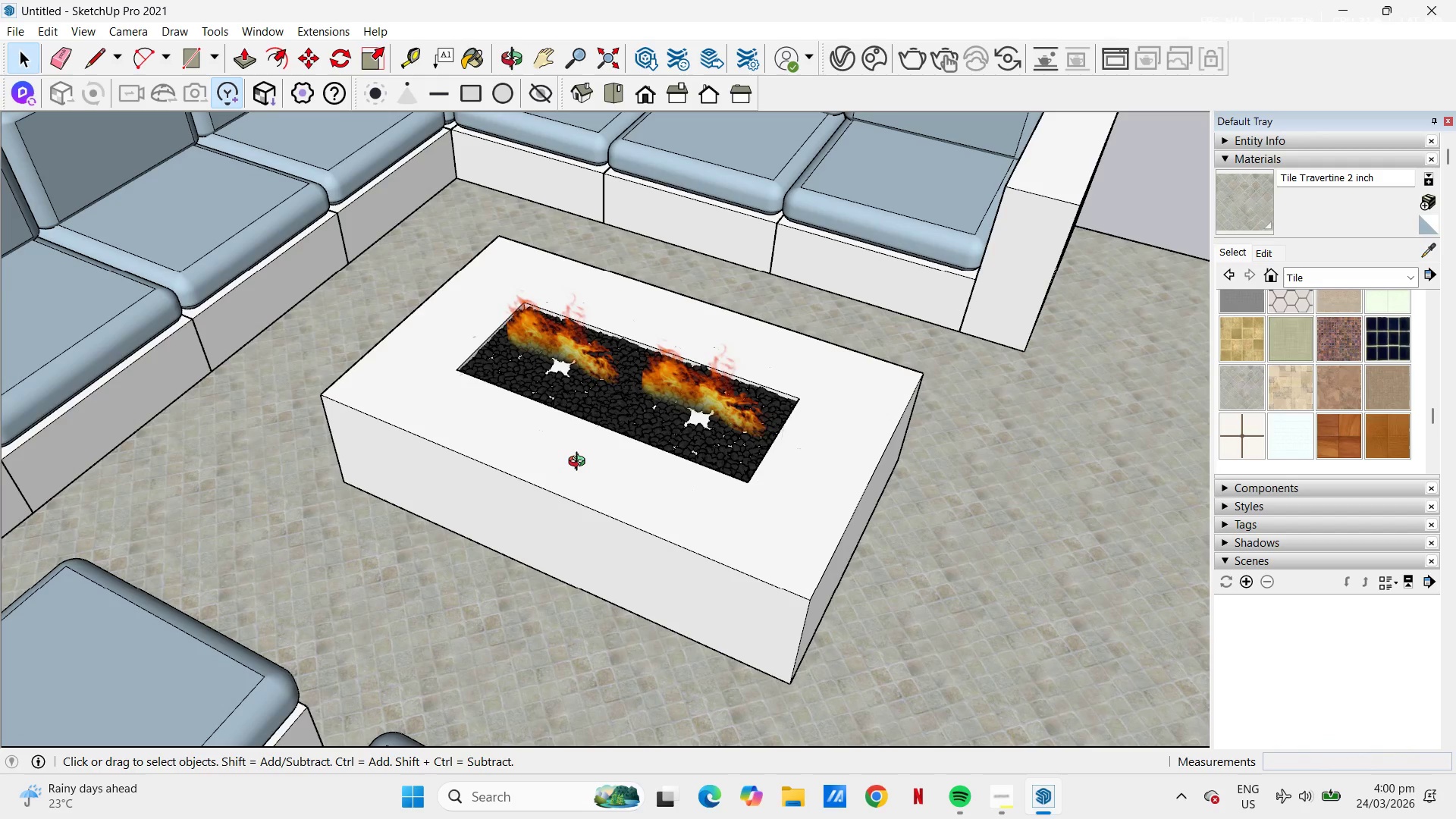 
double_click([580, 463])
 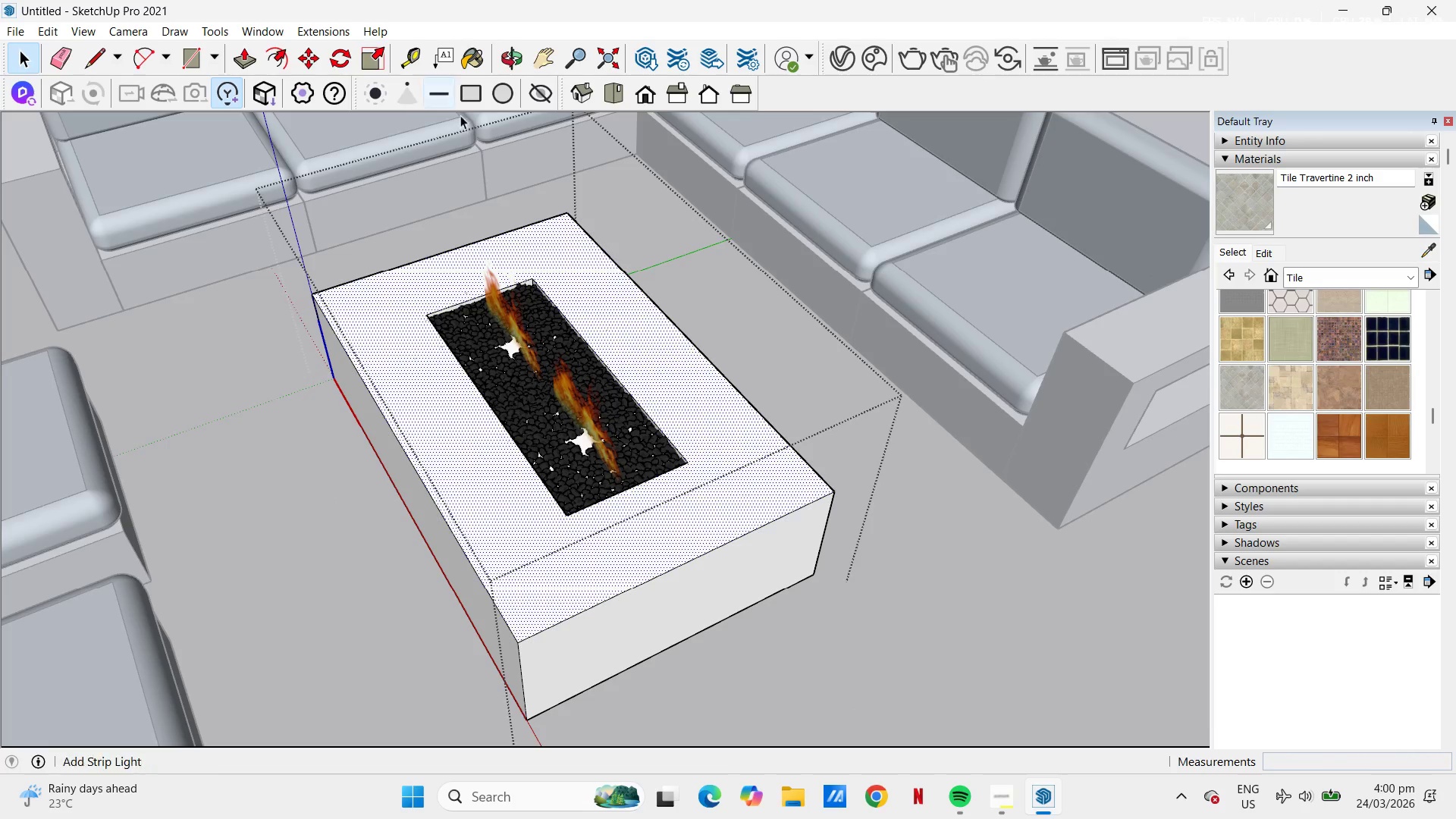 
left_click([287, 48])
 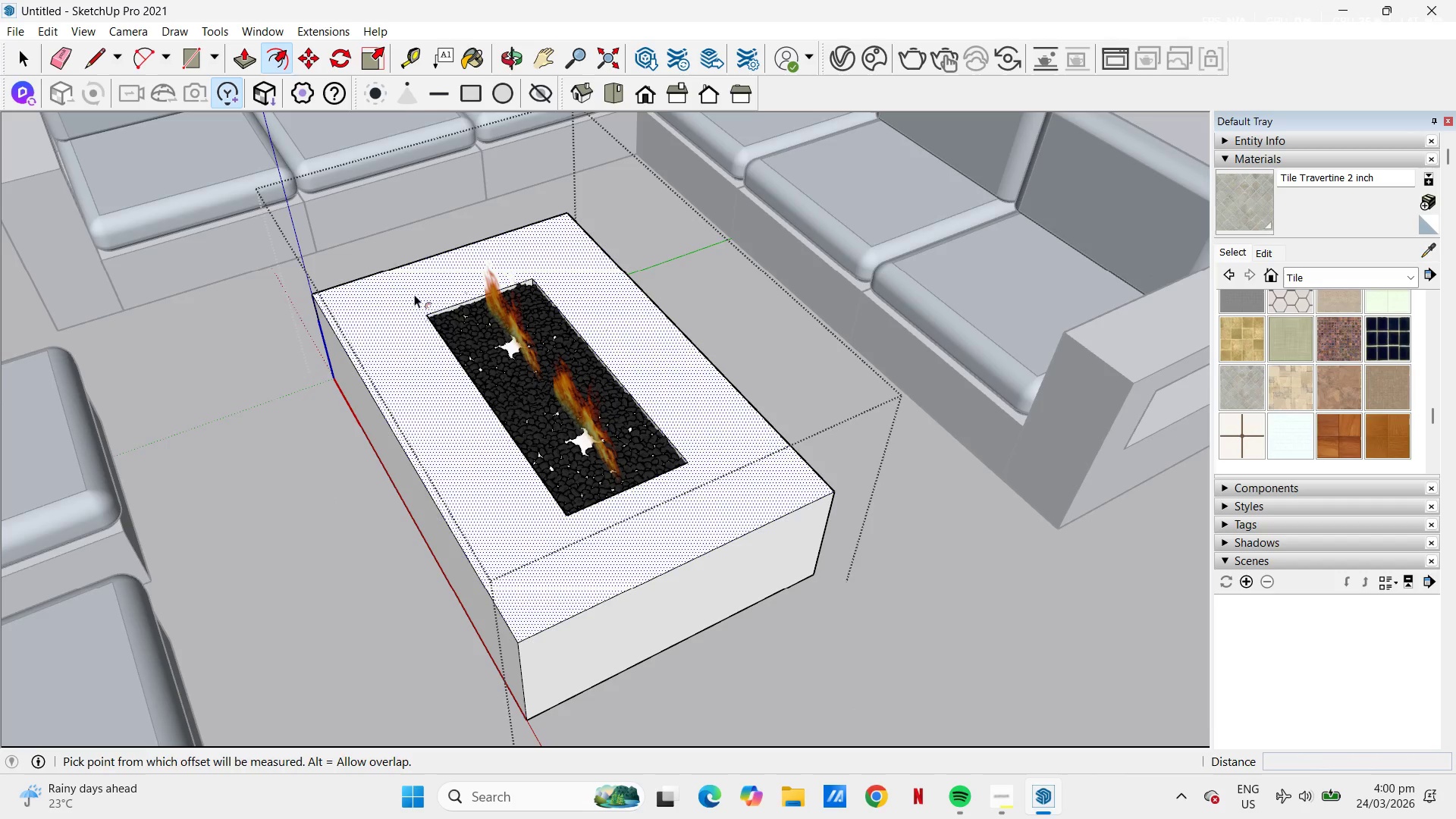 
scroll: coordinate [444, 317], scroll_direction: up, amount: 5.0
 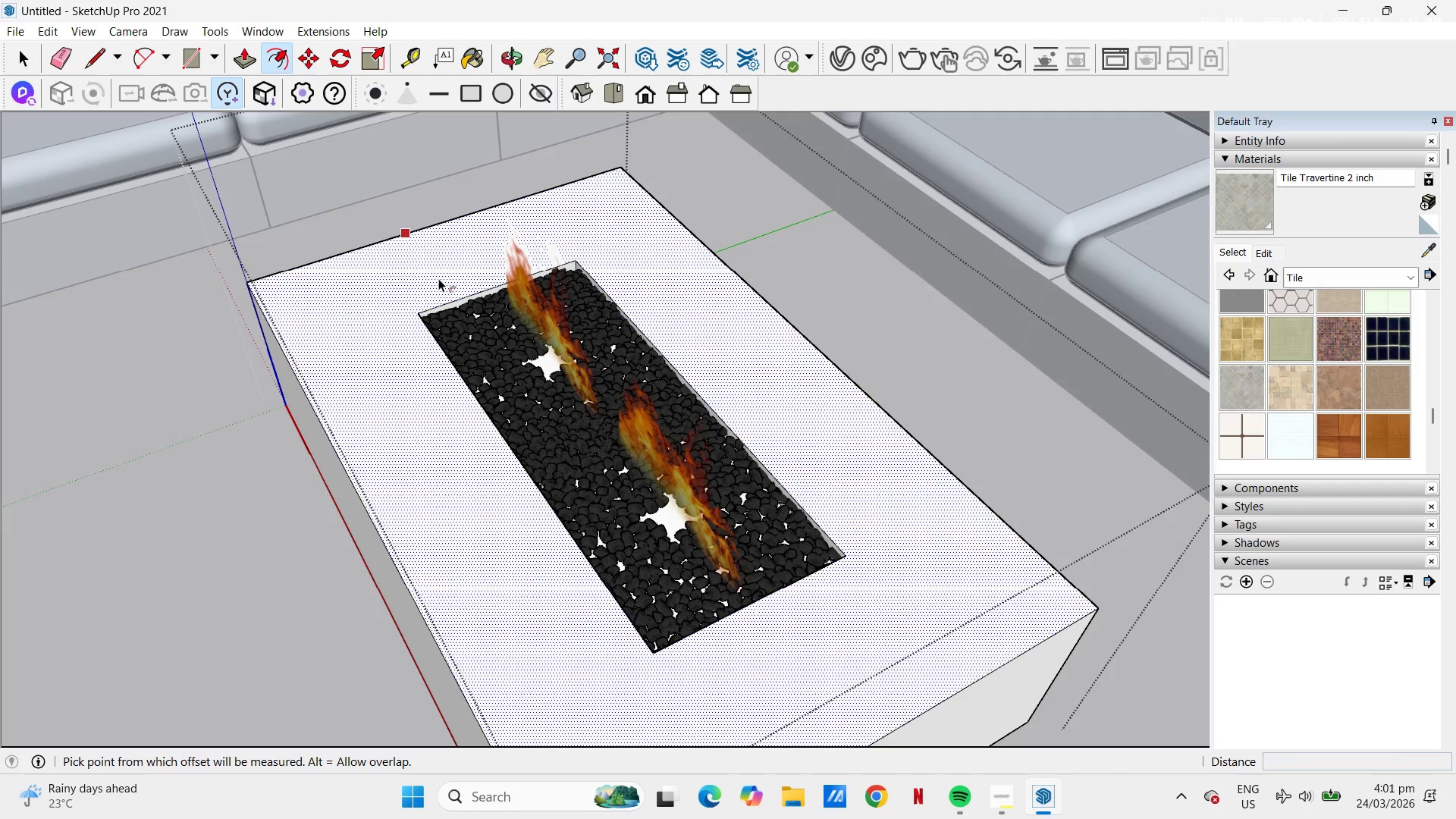 
left_click([441, 276])
 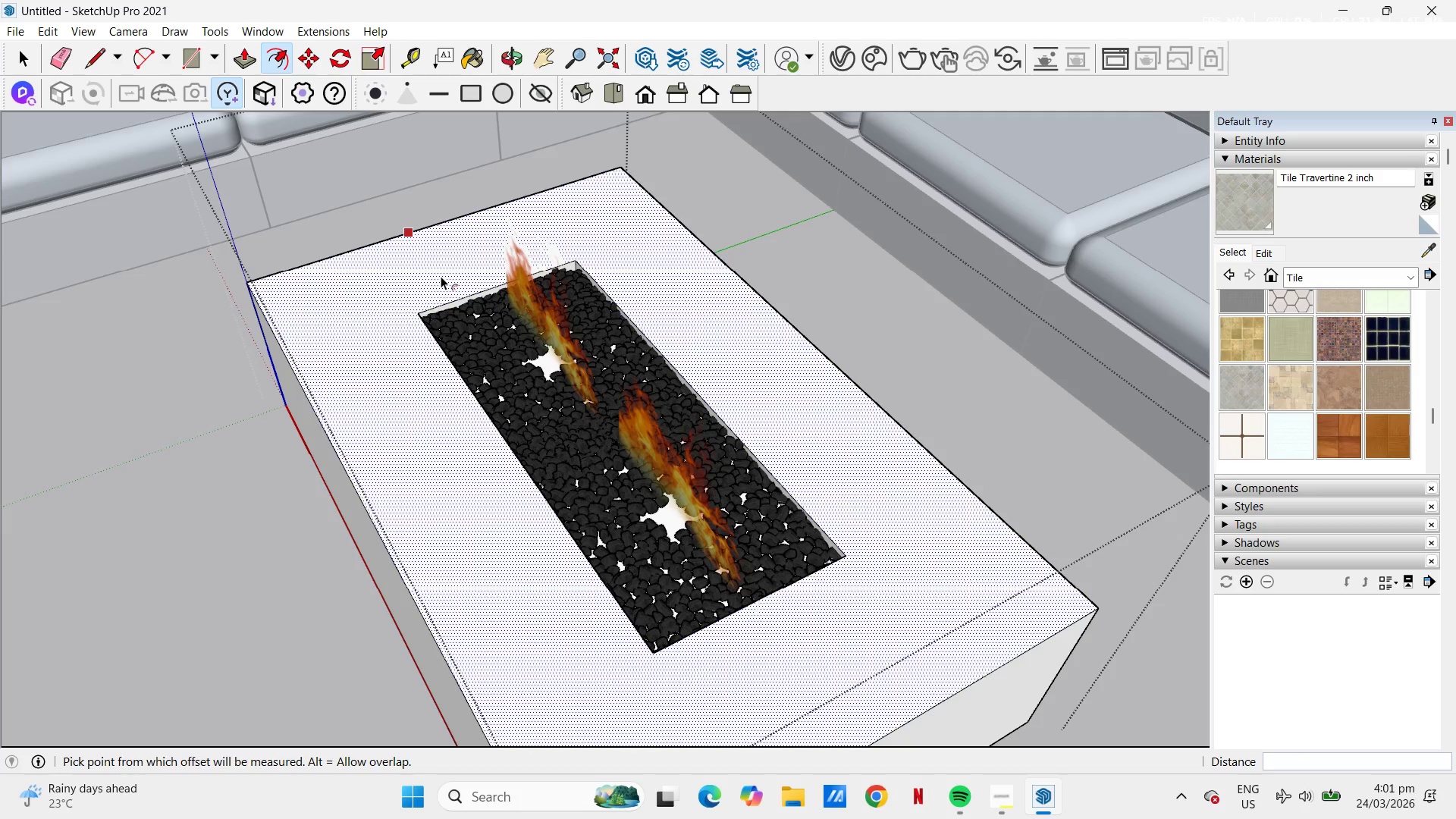 
scroll: coordinate [441, 276], scroll_direction: up, amount: 4.0
 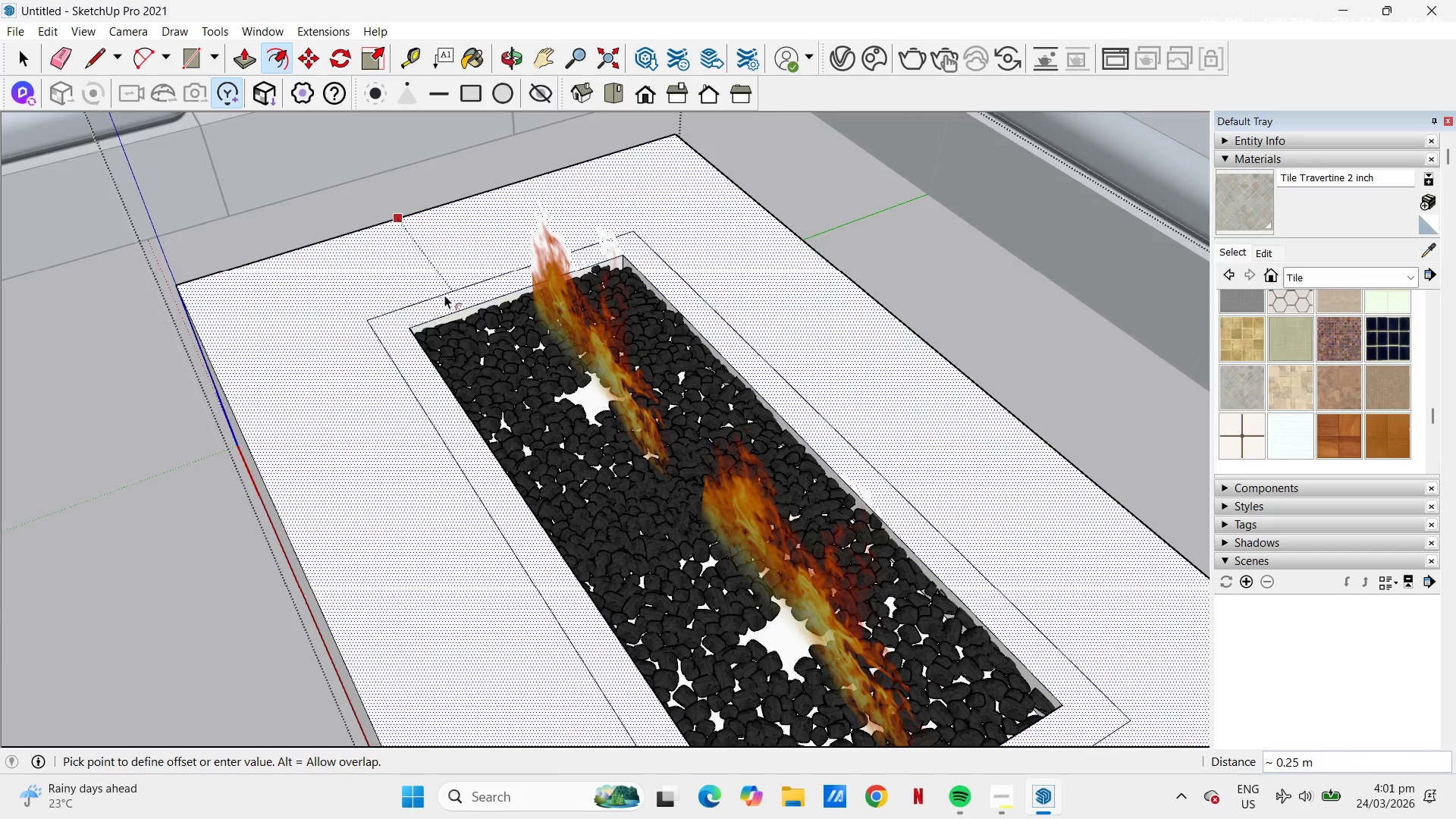 
key(NumpadDecimal)
 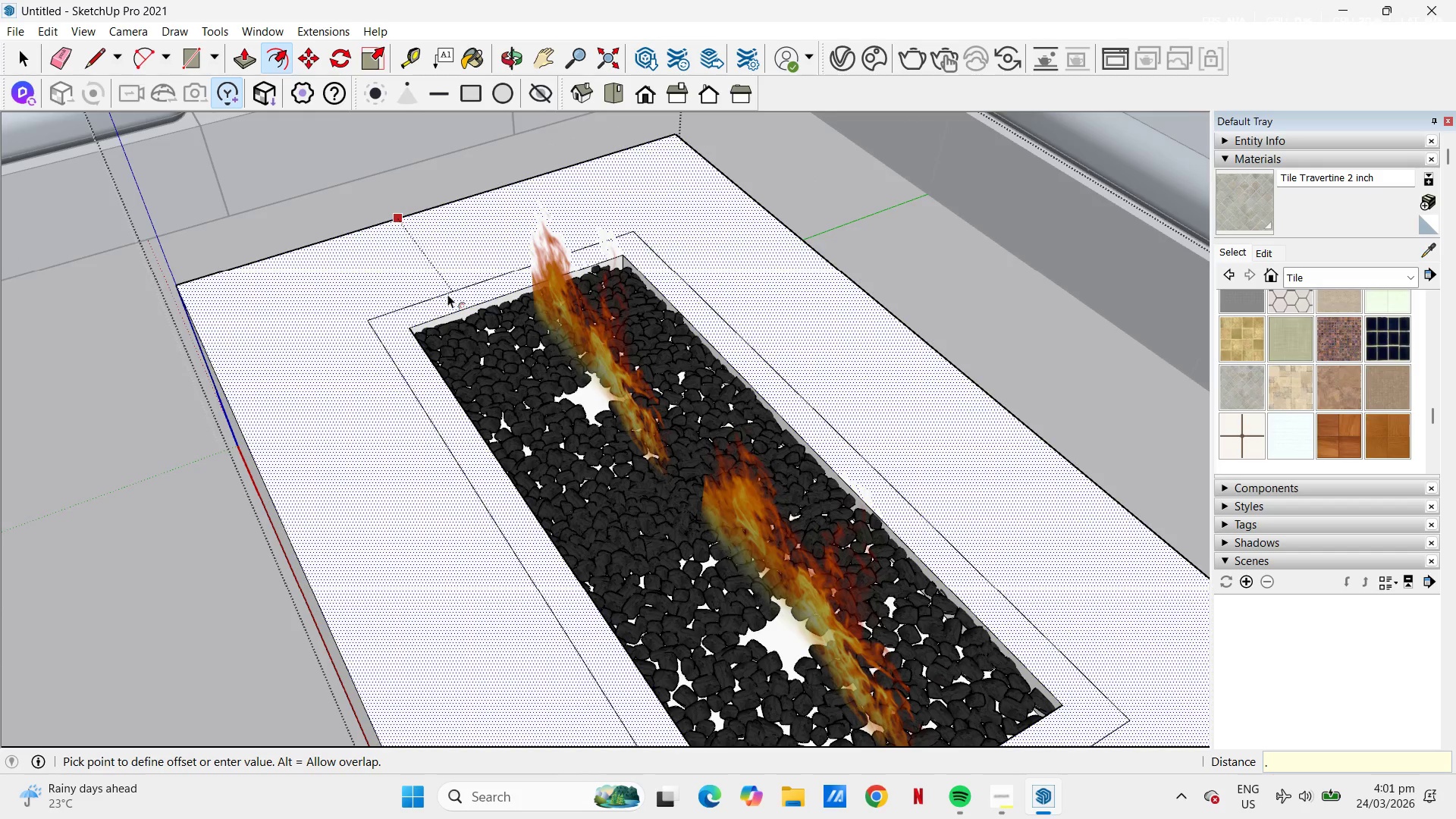 
key(Numpad2)
 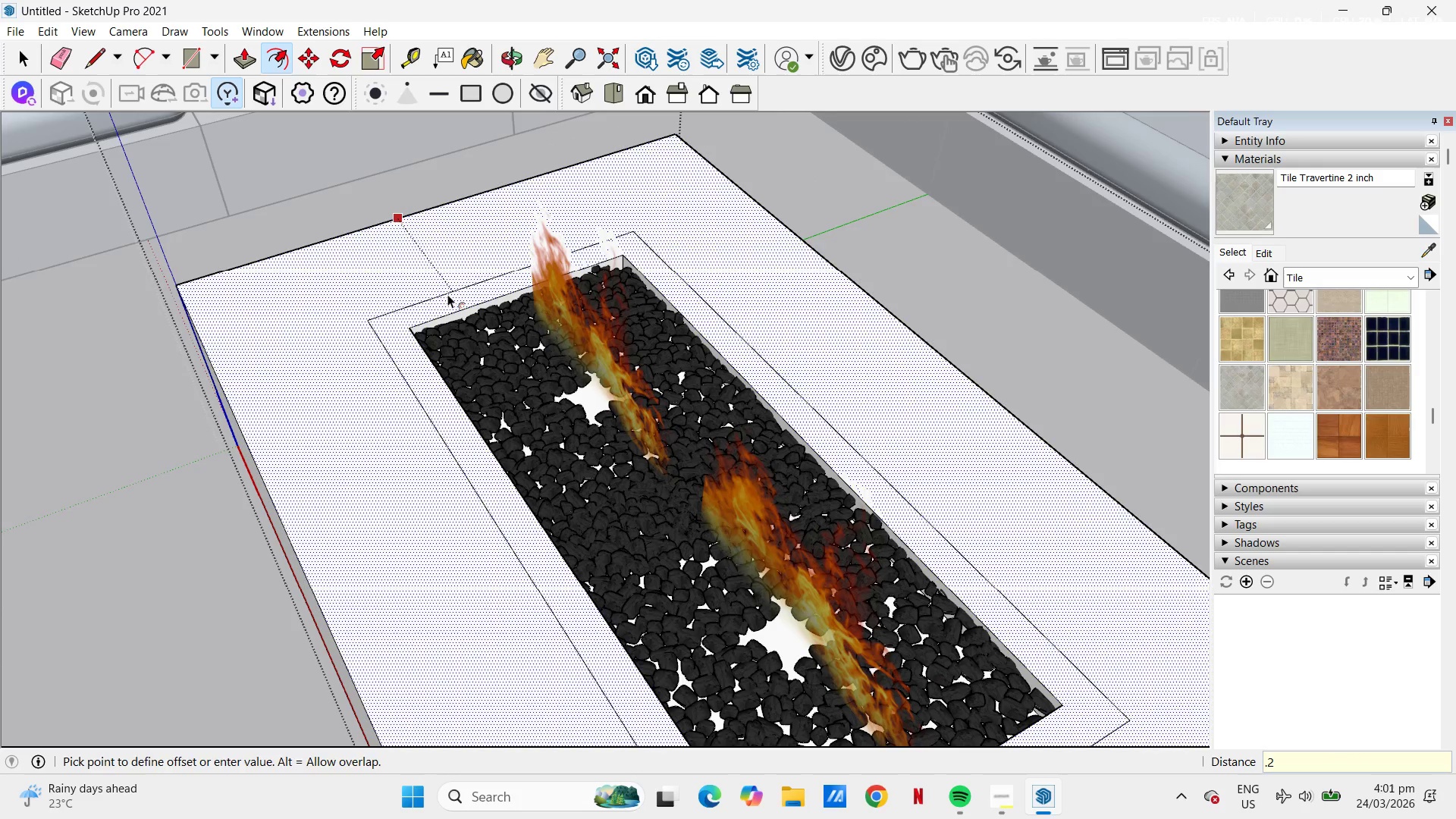 
key(NumpadEnter)
 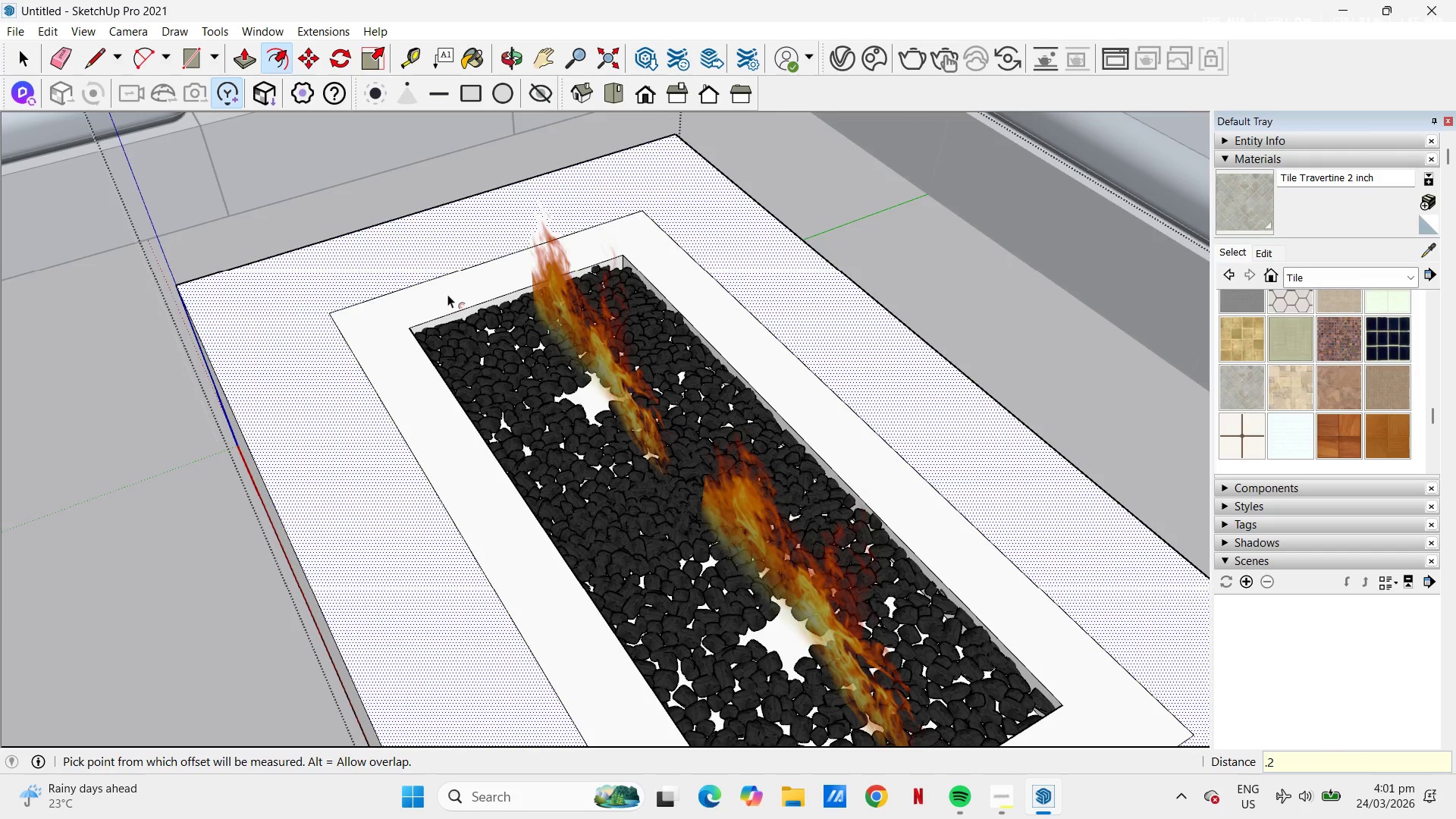 
key(Control+ControlLeft)
 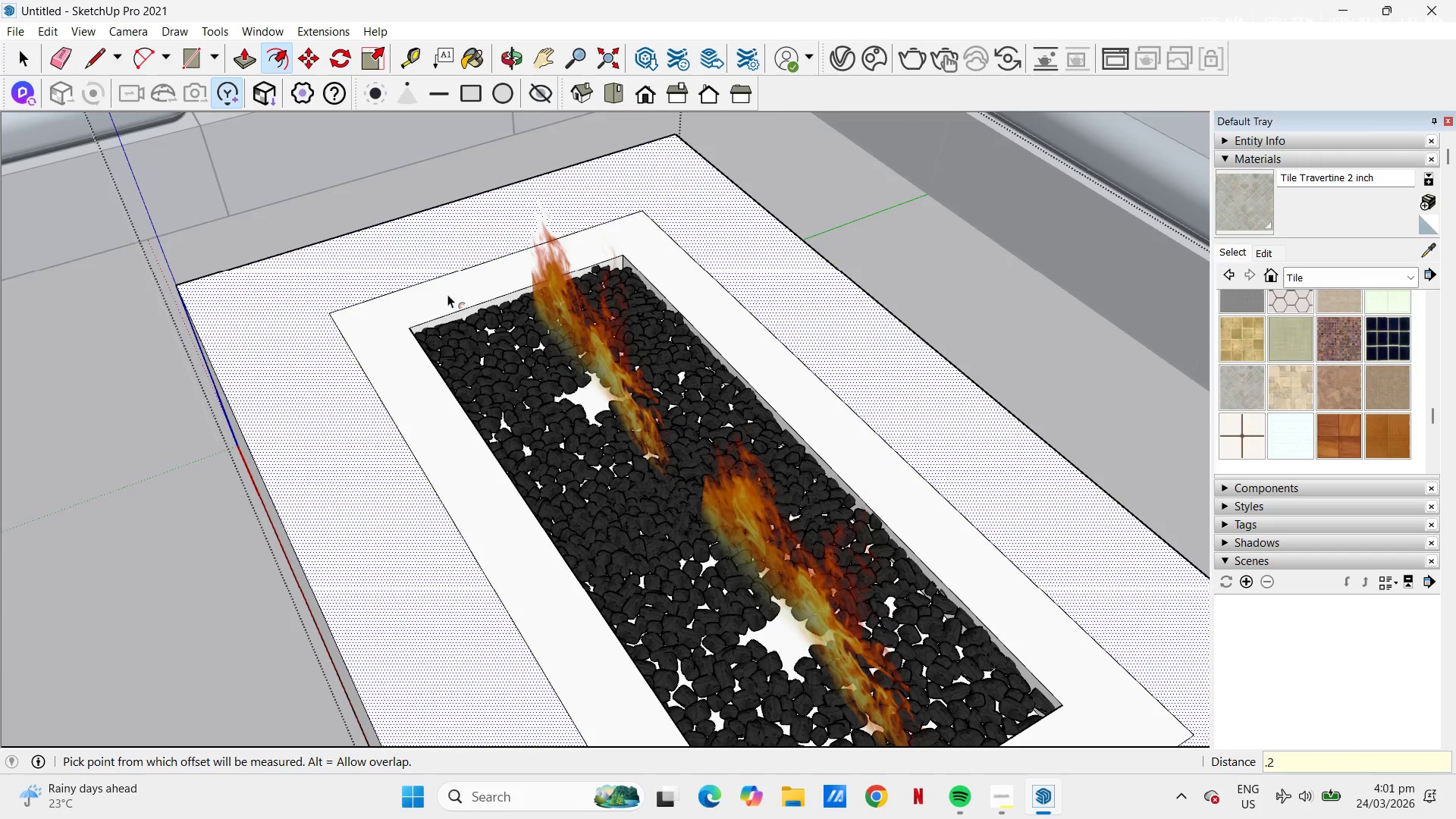 
key(Control+Z)
 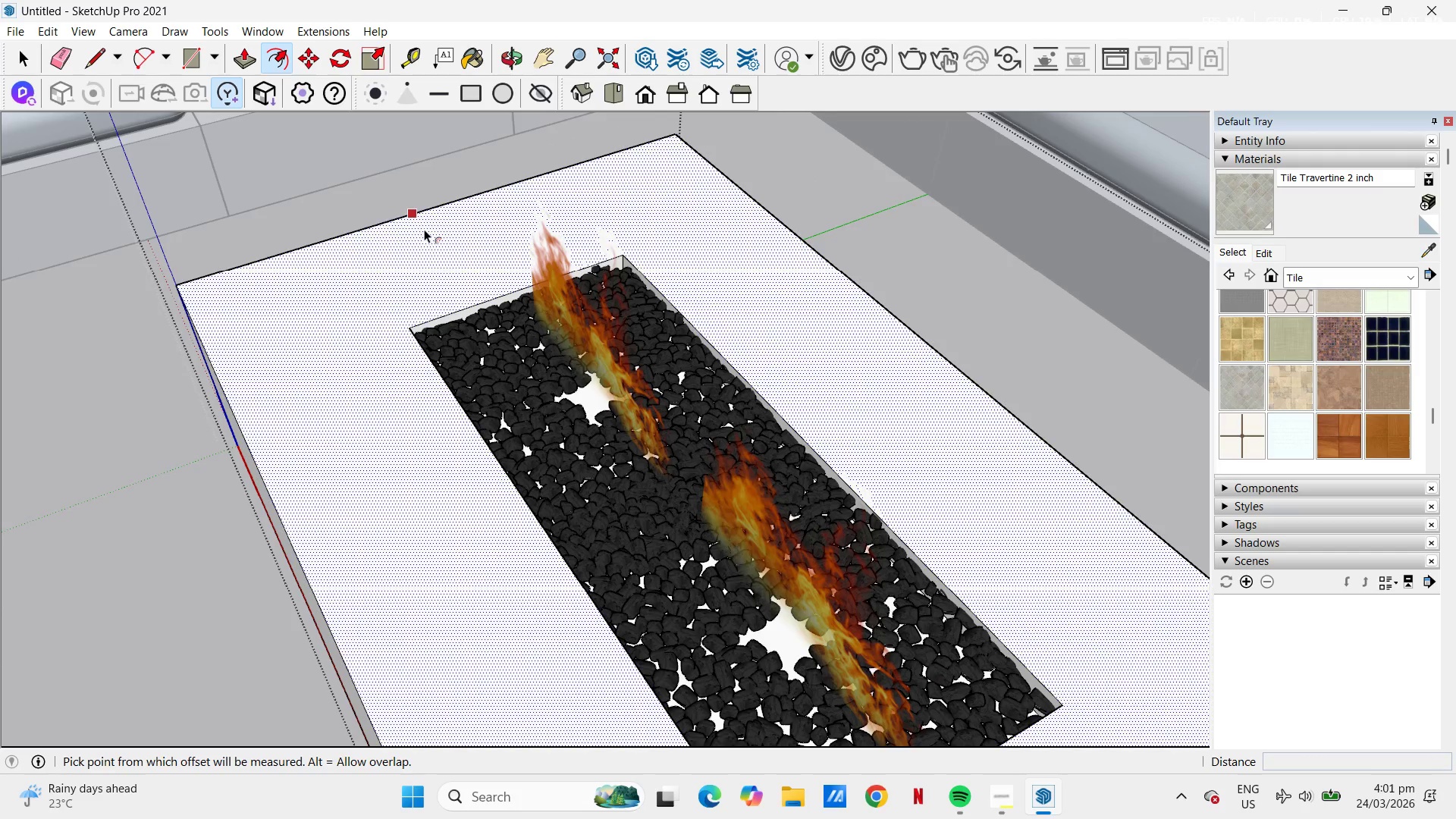 
left_click([424, 229])
 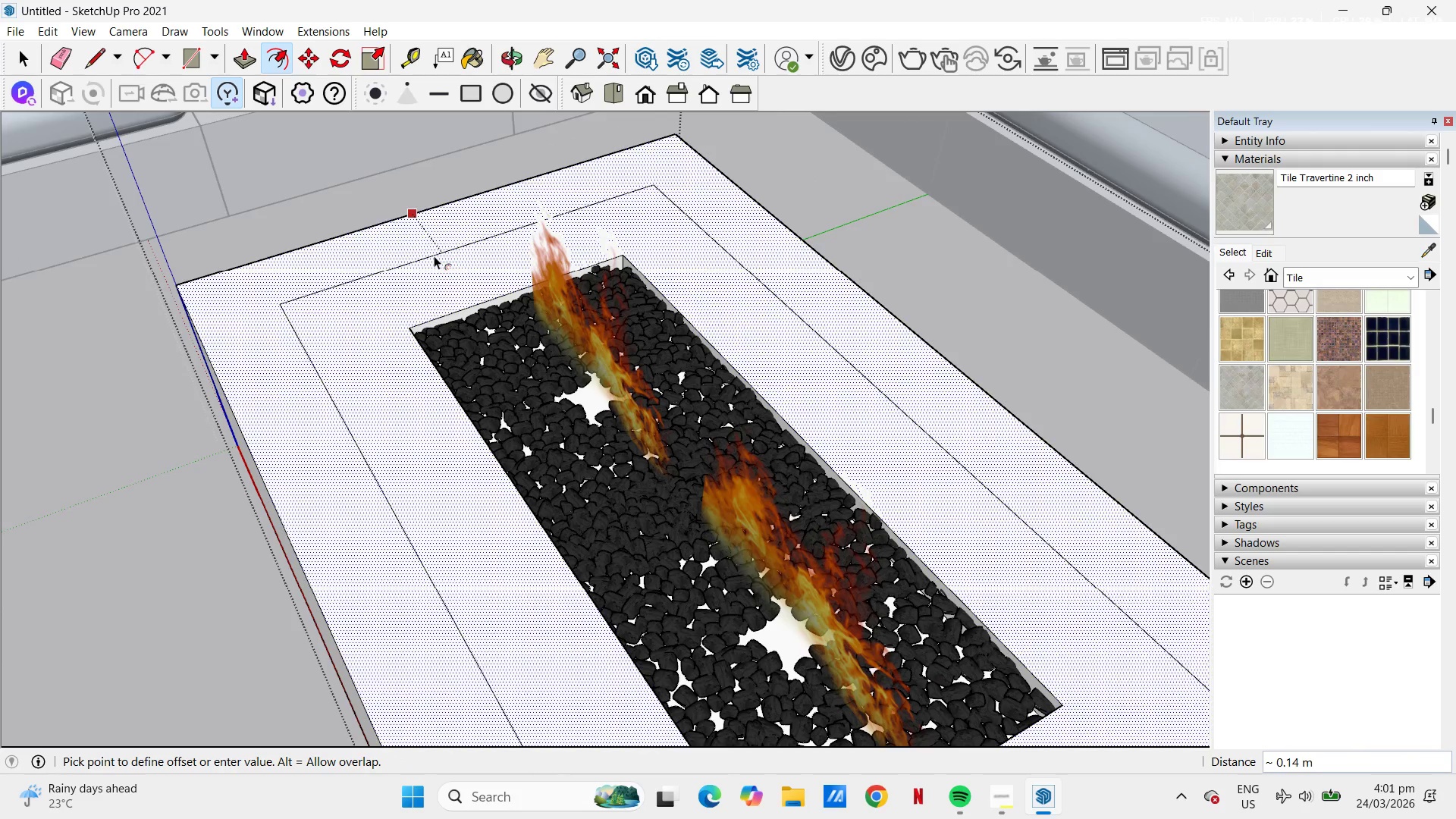 
key(NumpadDecimal)
 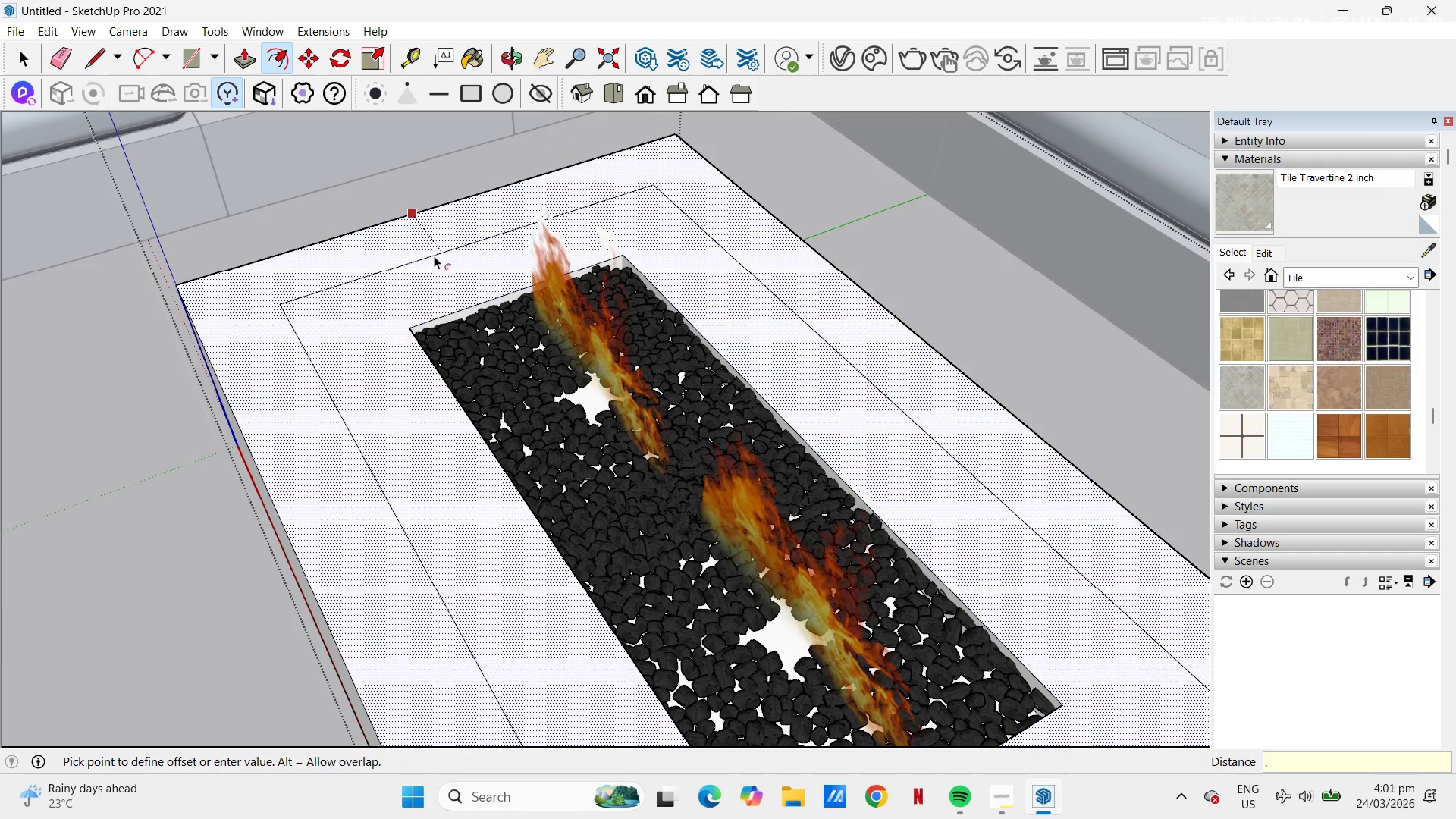 
key(Numpad3)
 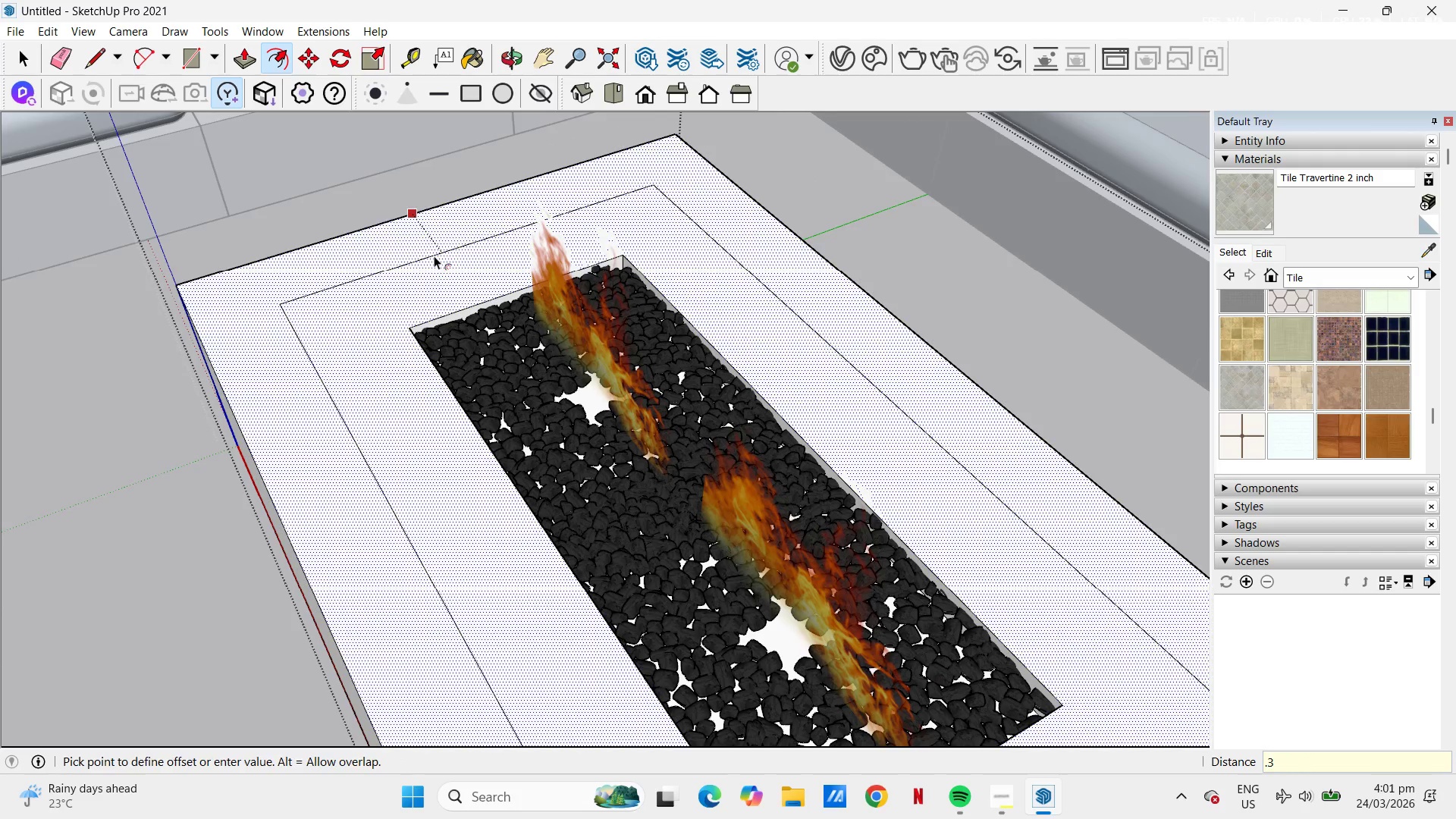 
key(NumpadEnter)
 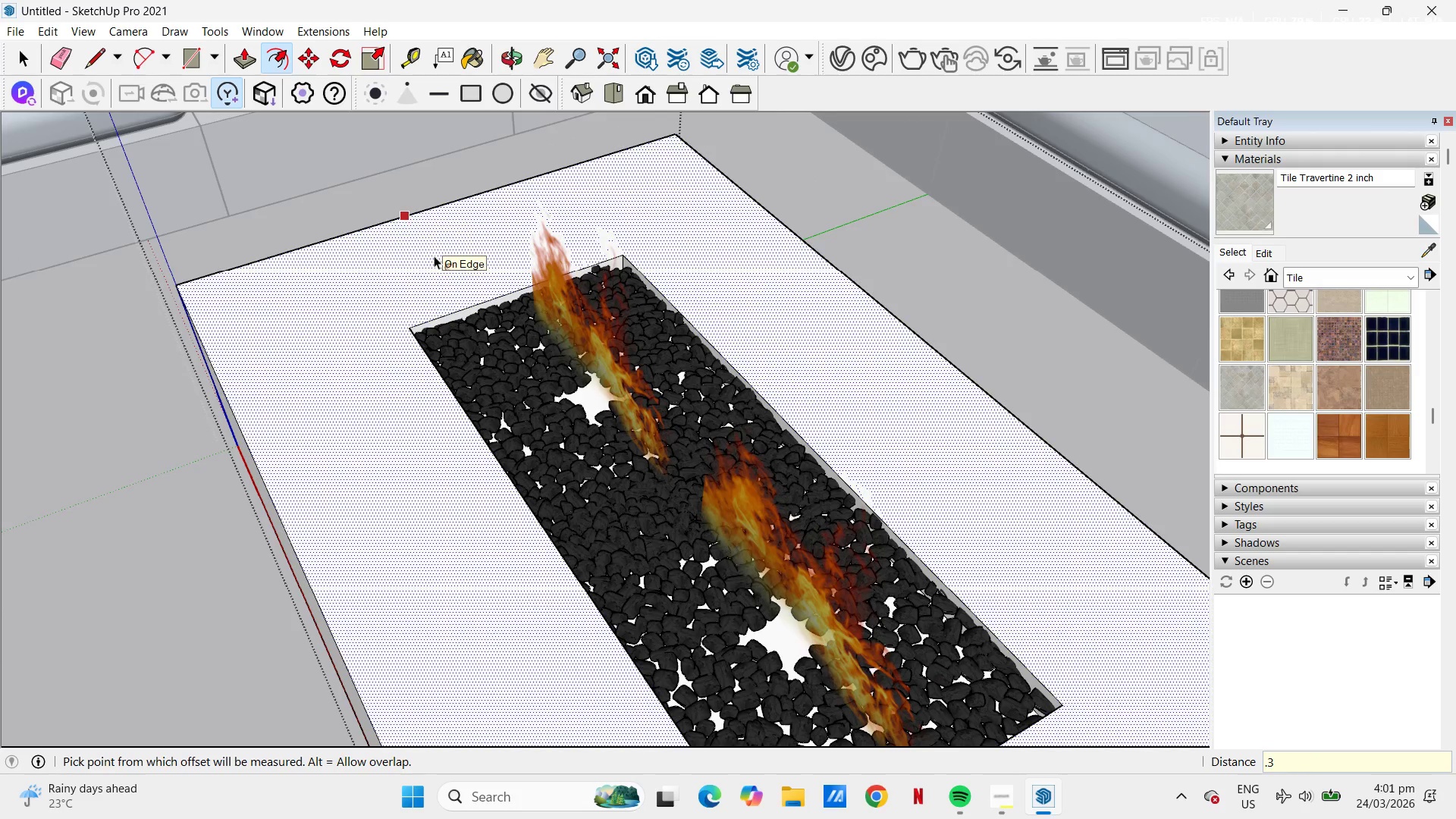 
key(Control+Z)
 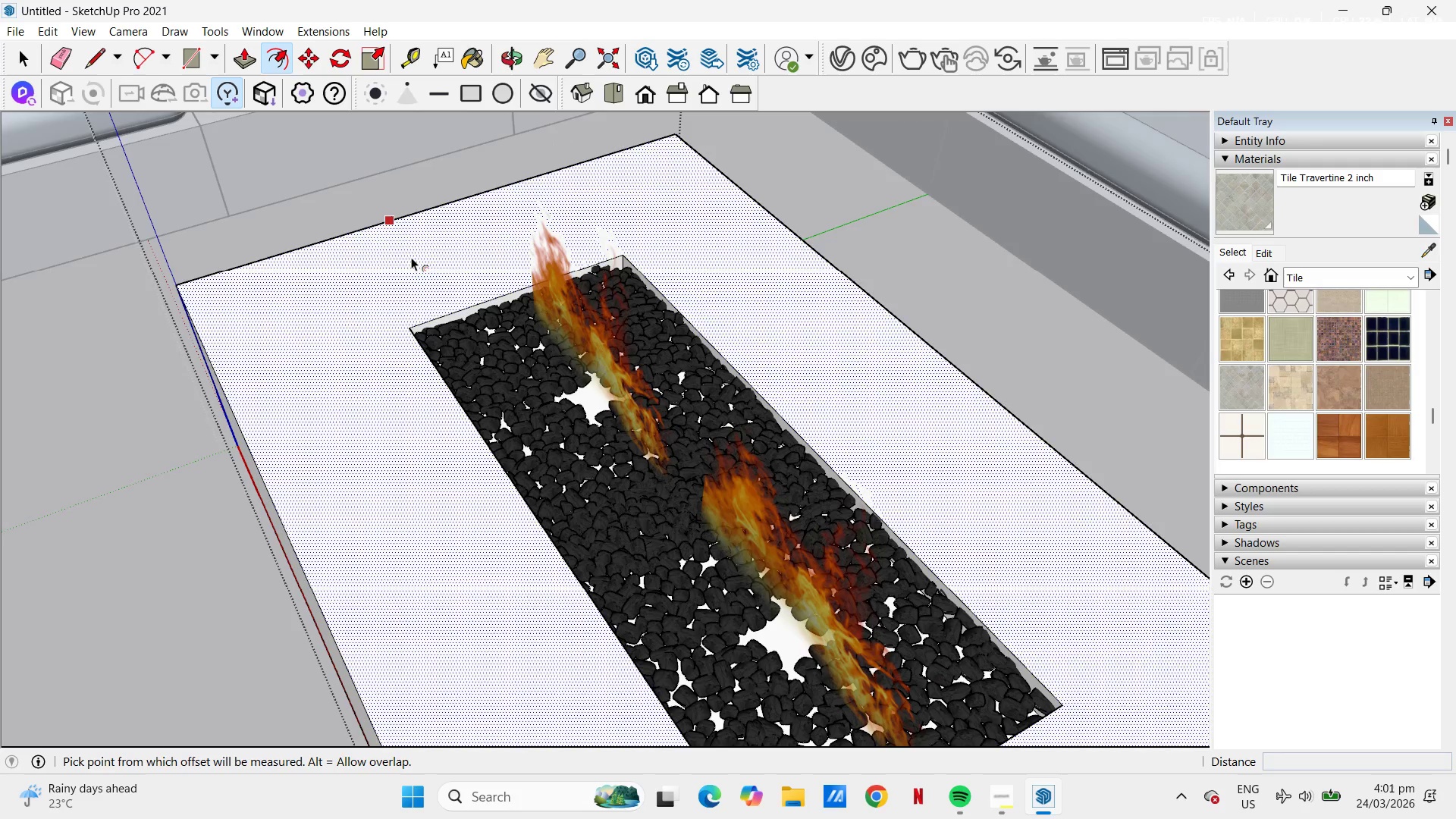 
left_click([409, 254])
 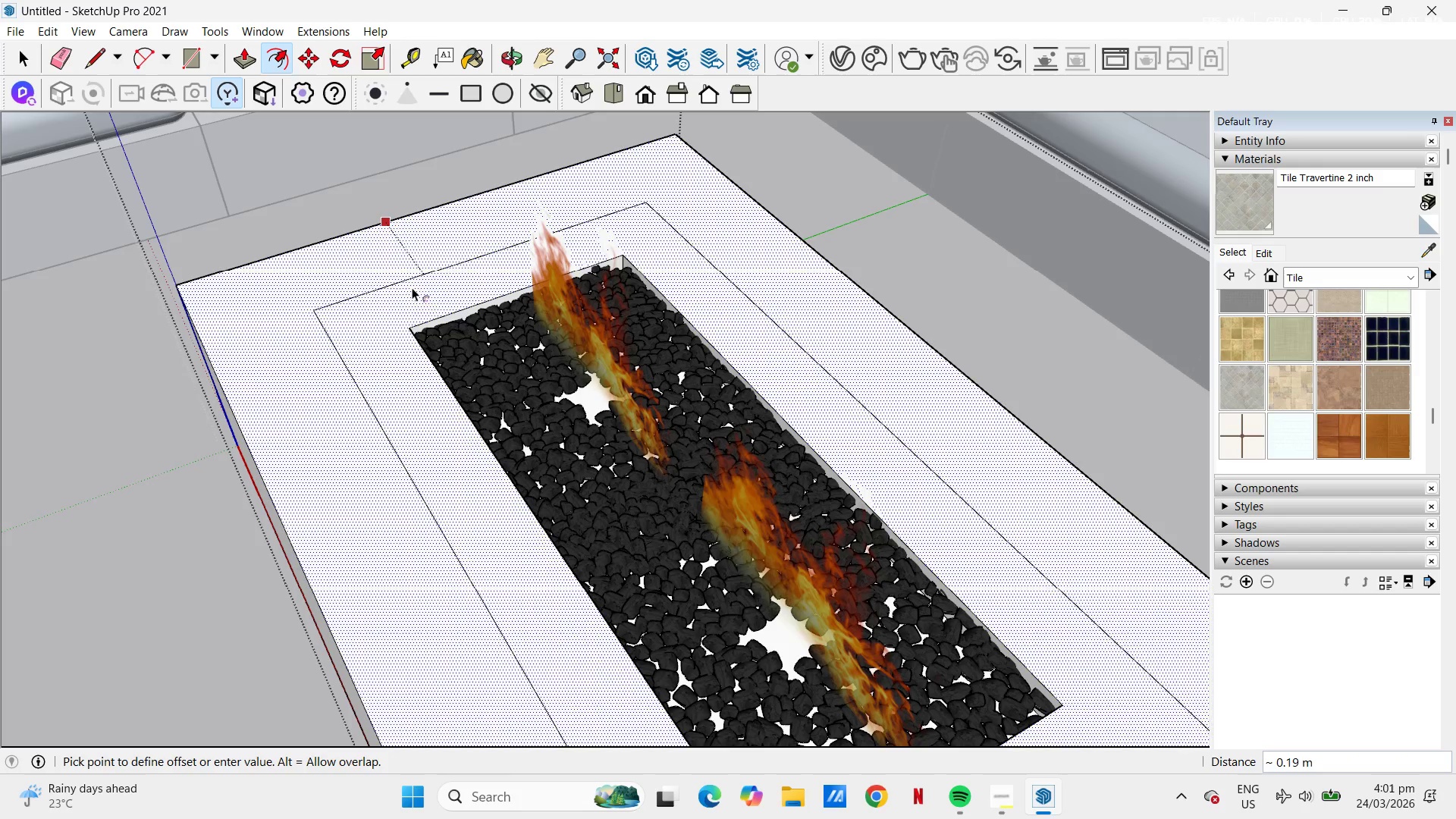 
scroll: coordinate [420, 301], scroll_direction: up, amount: 5.0
 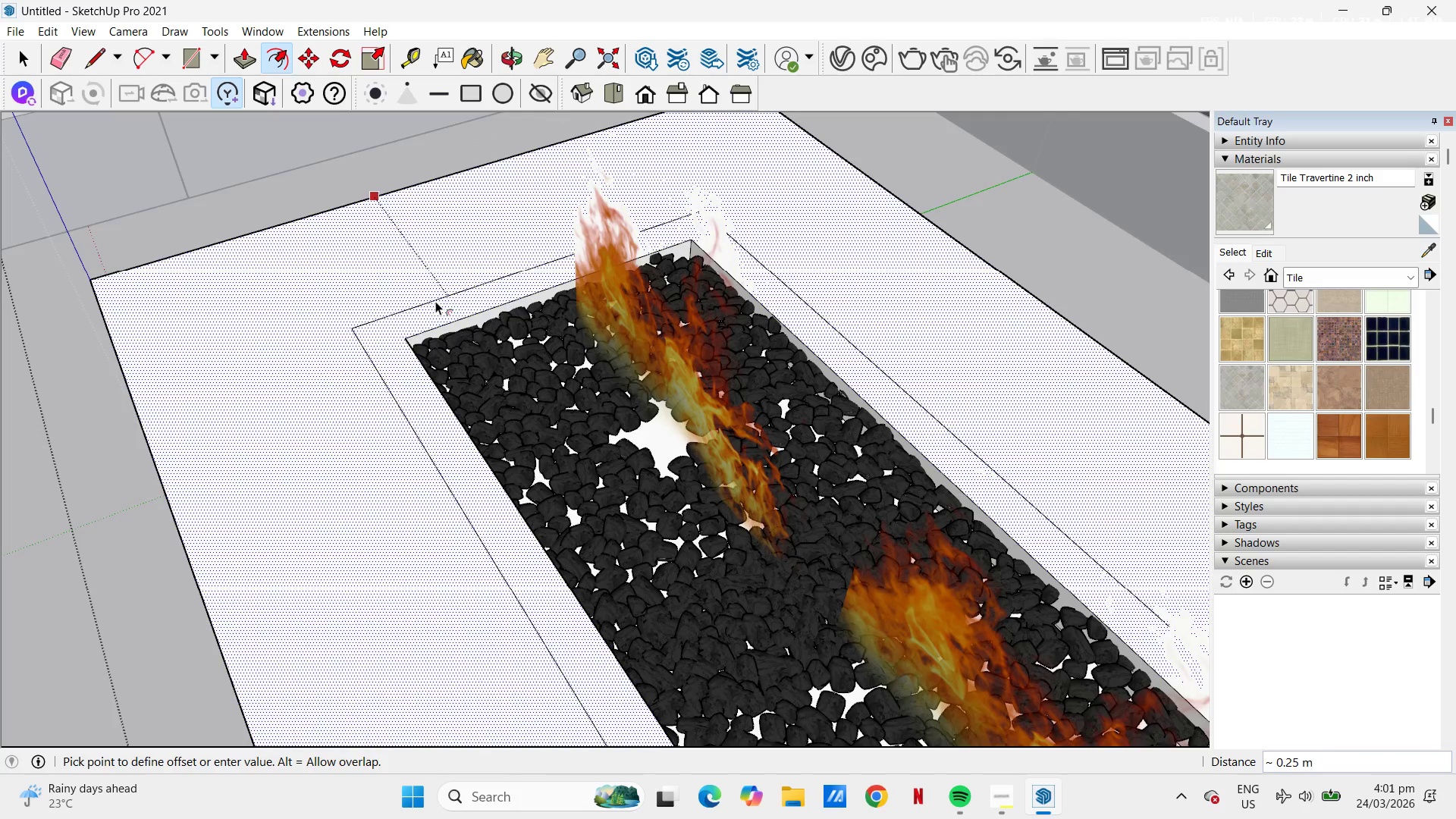 
left_click([435, 301])
 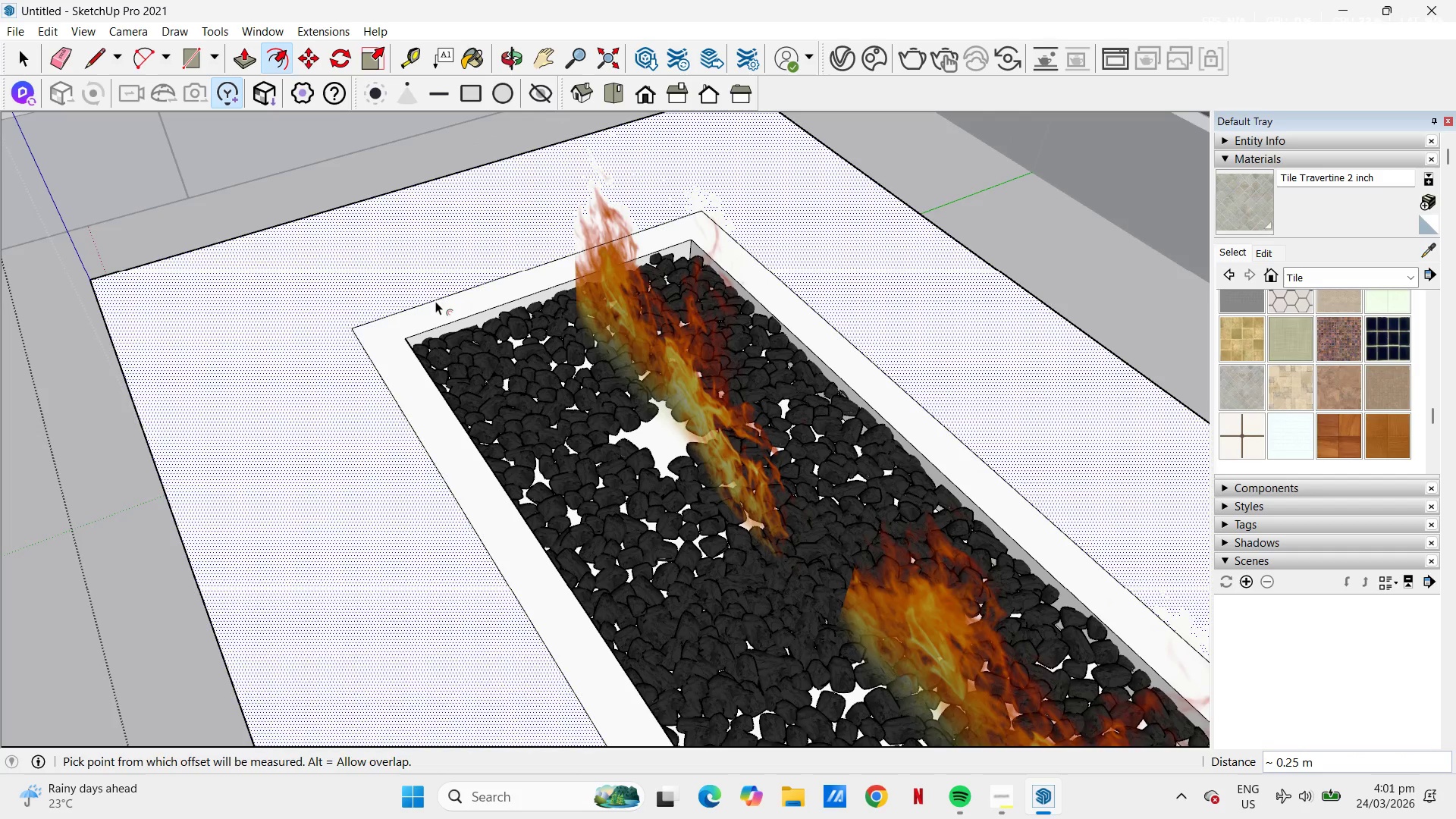 
key(Space)
 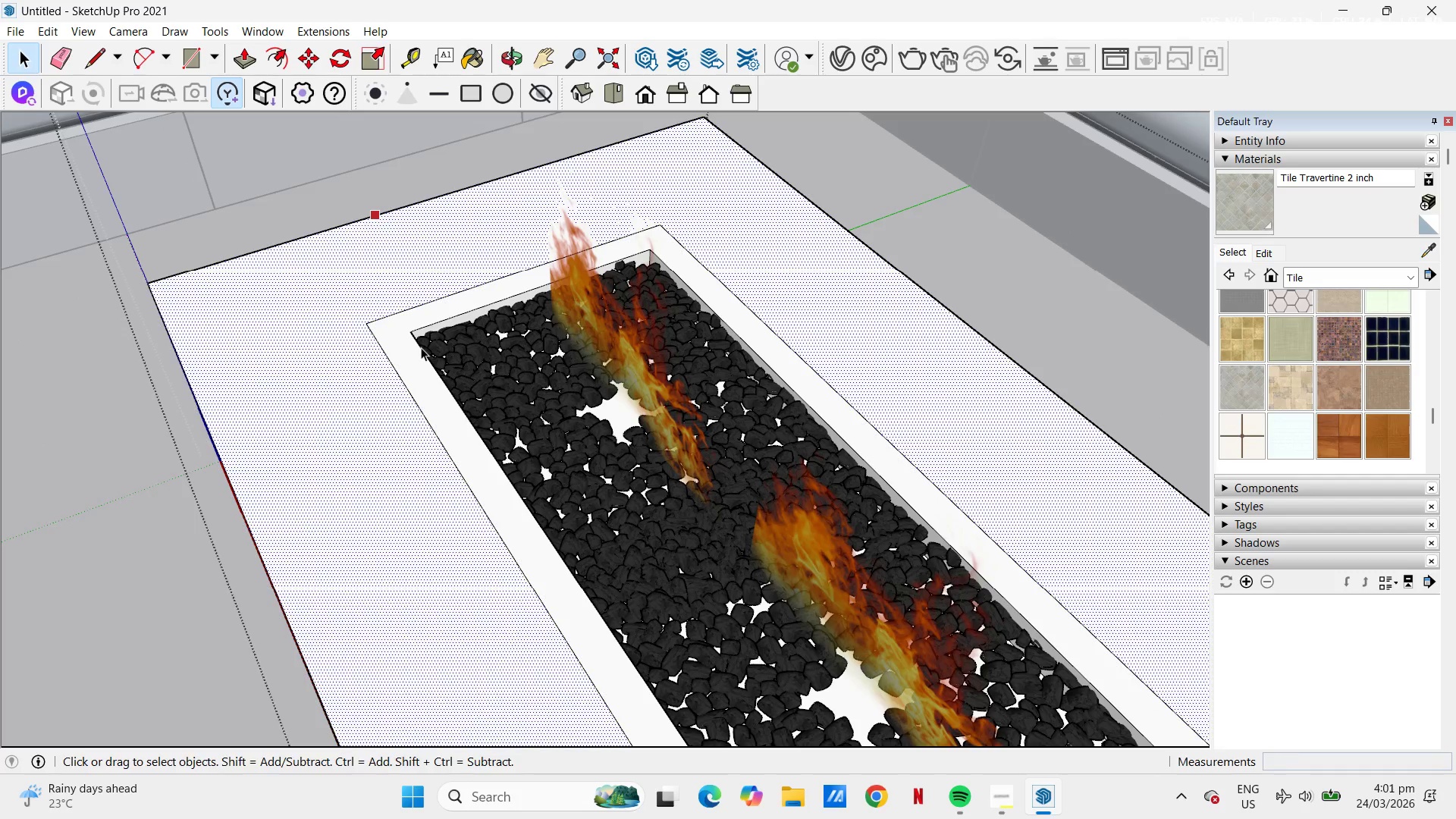 
scroll: coordinate [435, 301], scroll_direction: down, amount: 6.0
 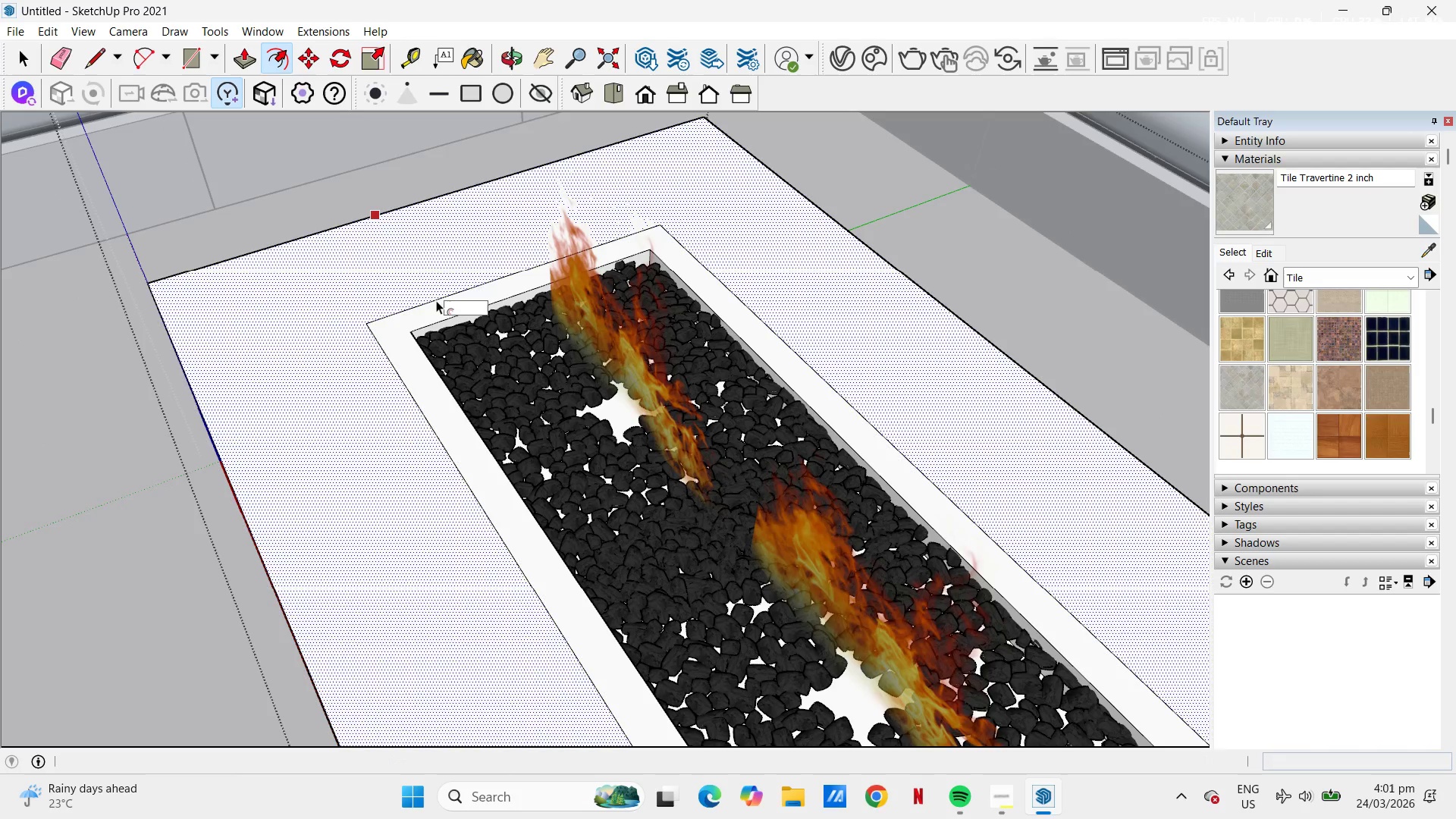 
key(P)
 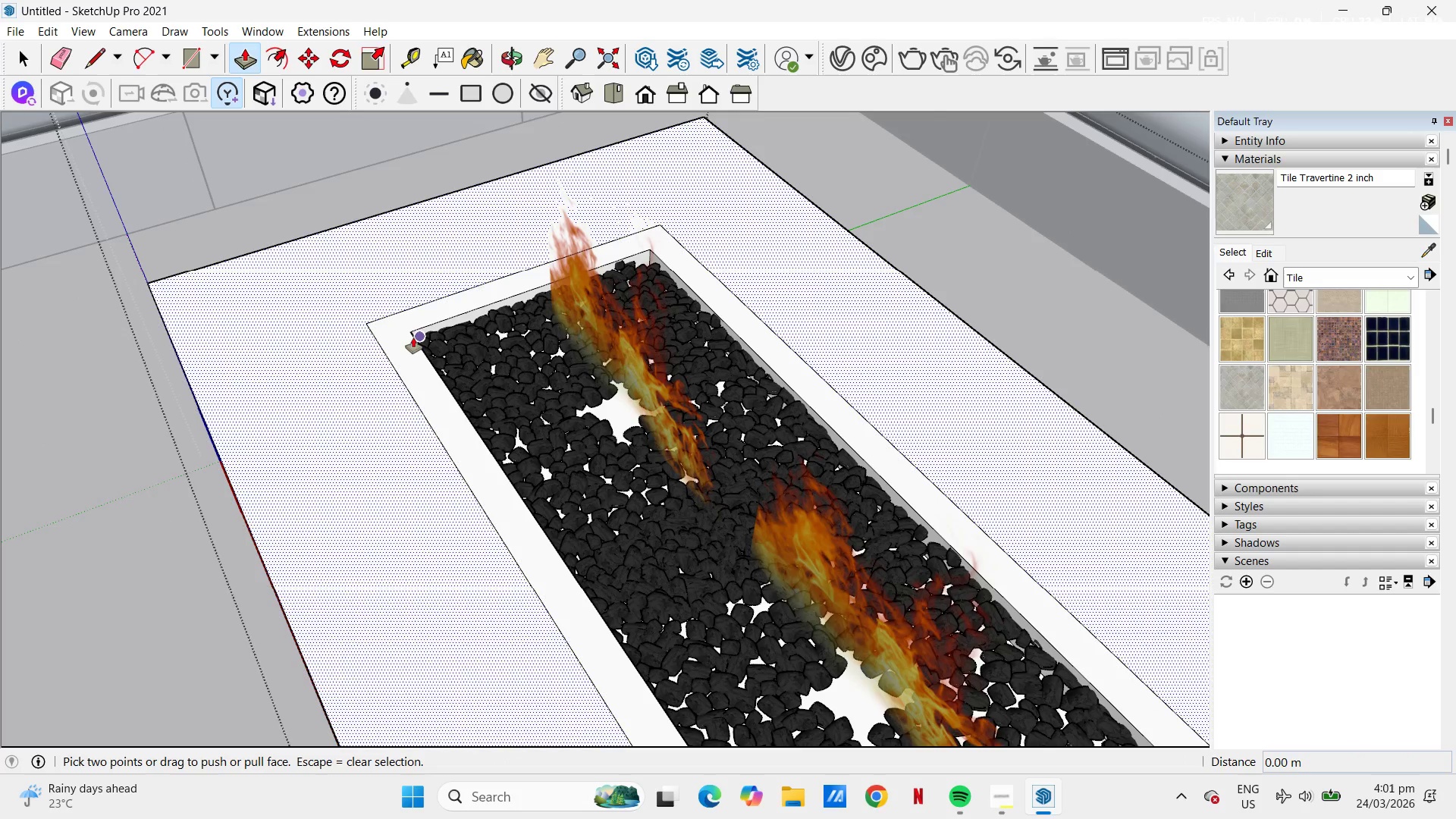 
key(Space)
 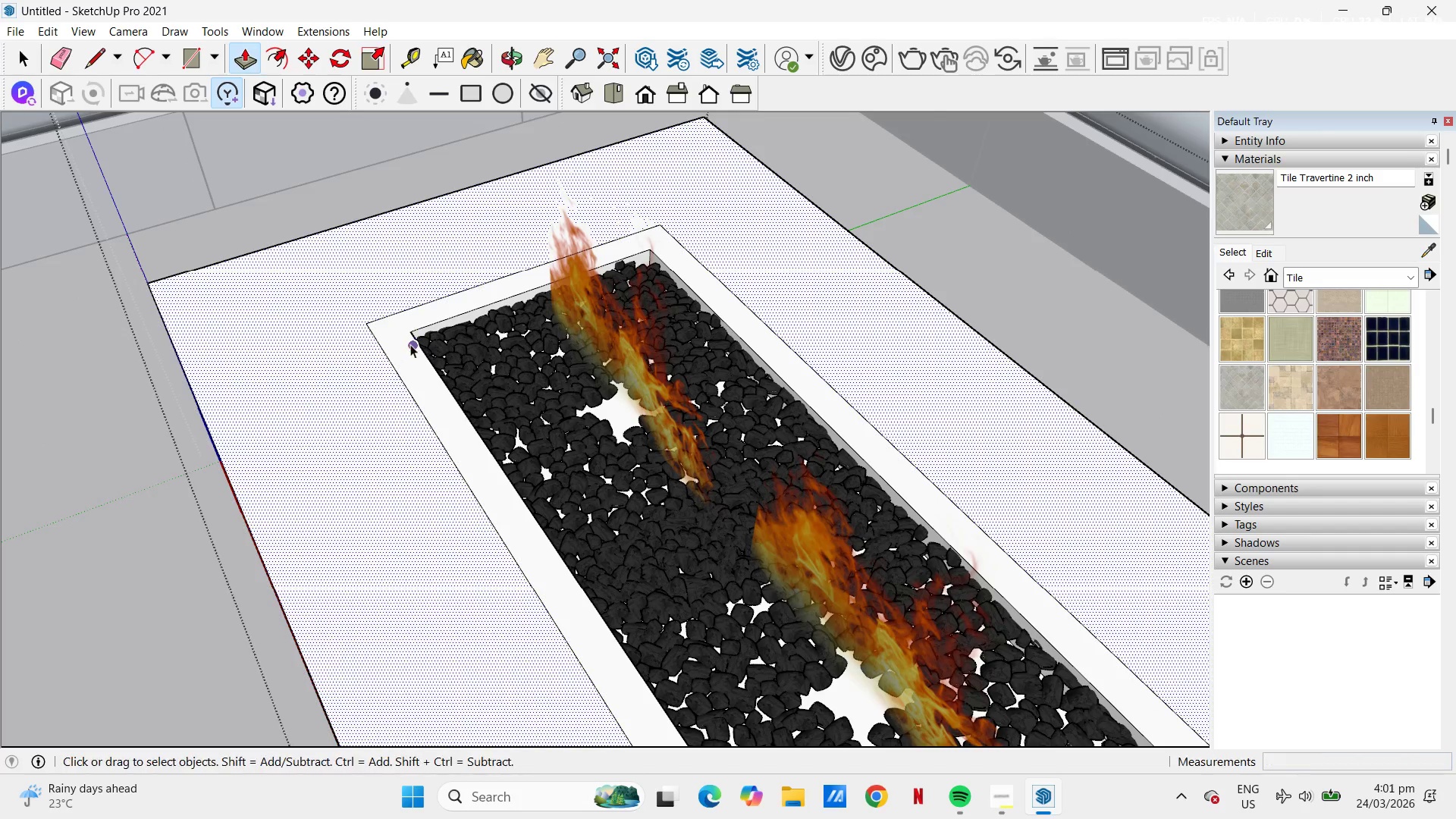 
left_click([410, 344])
 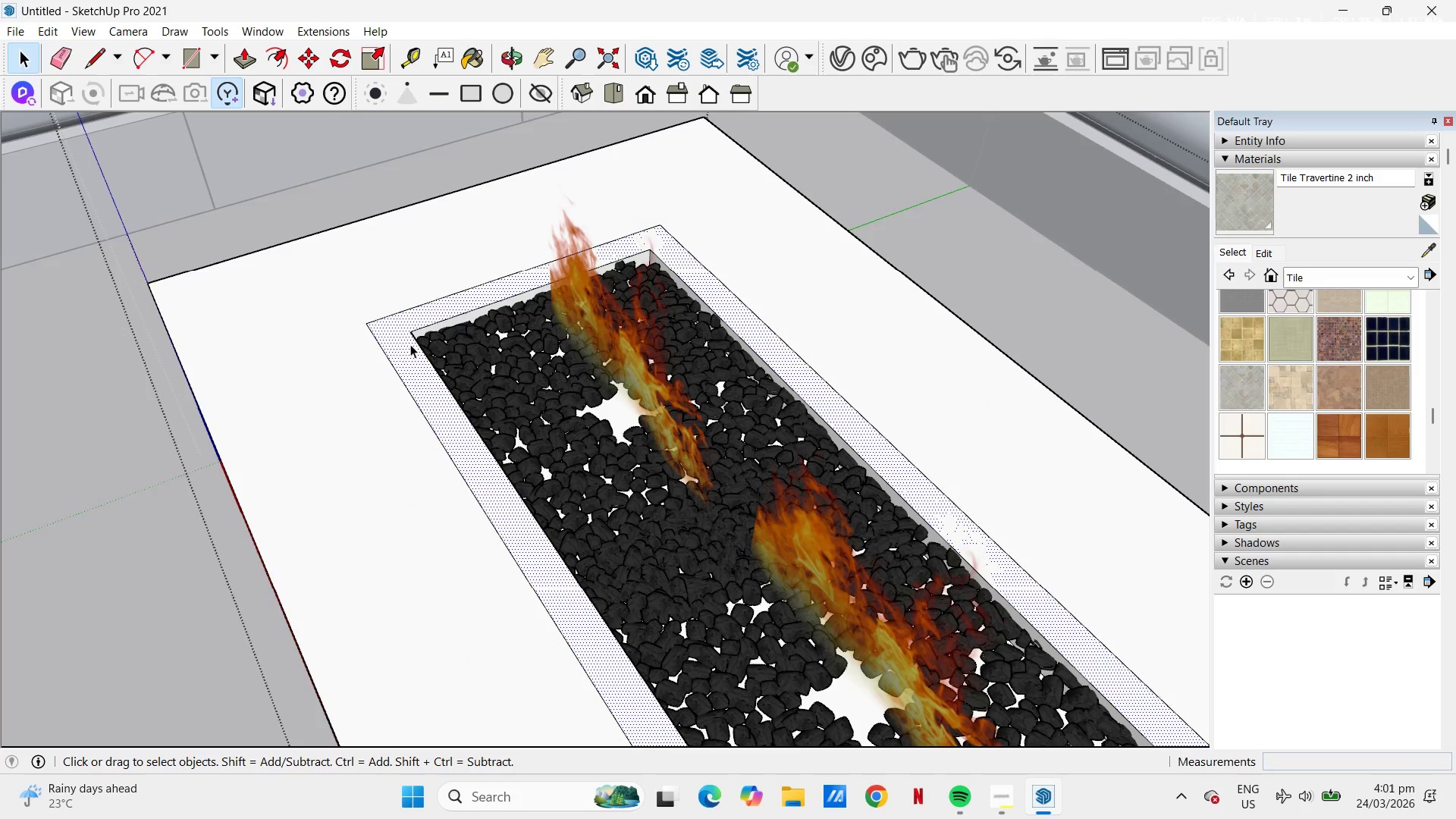 
key(P)
 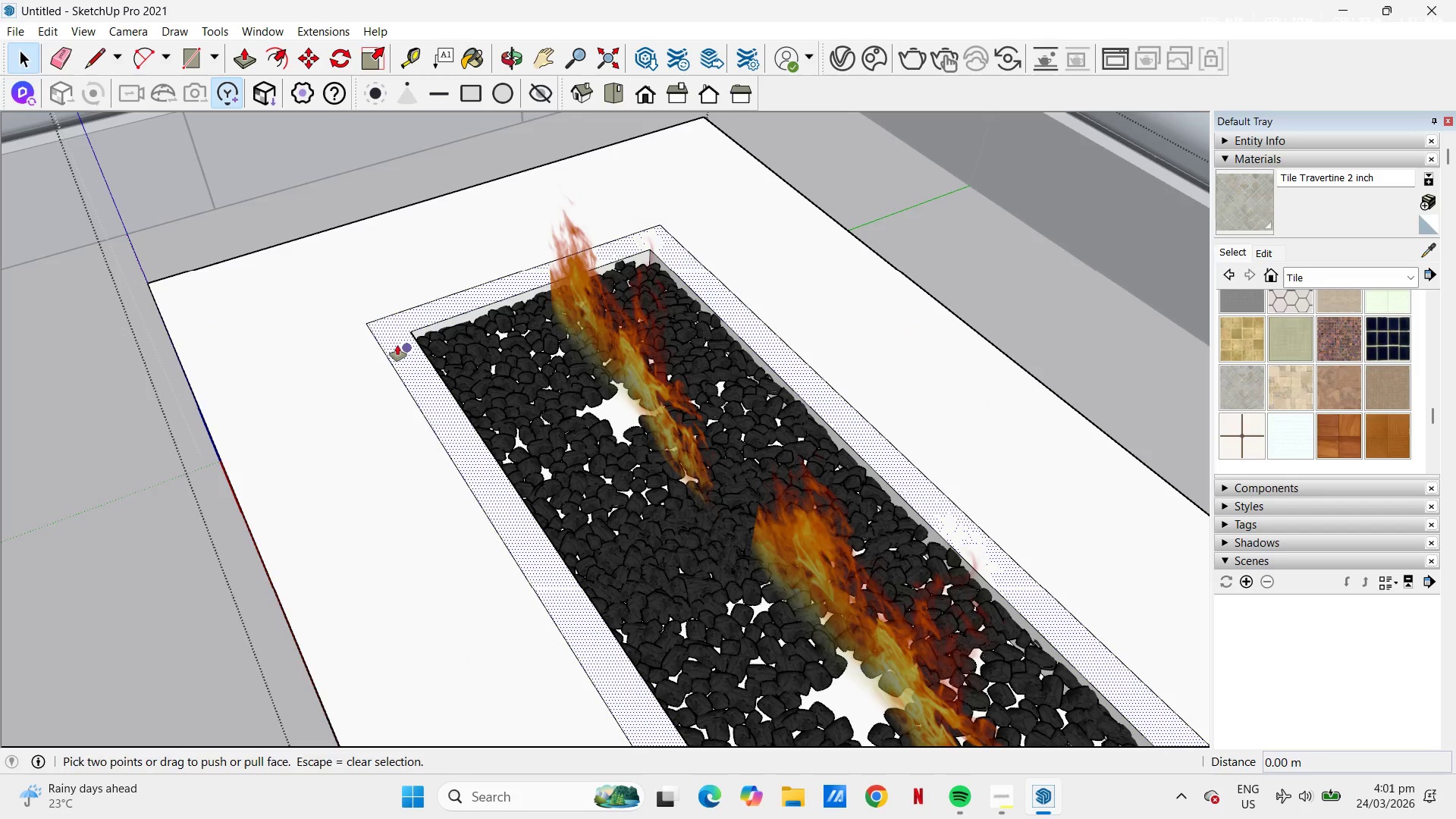 
left_click([397, 345])
 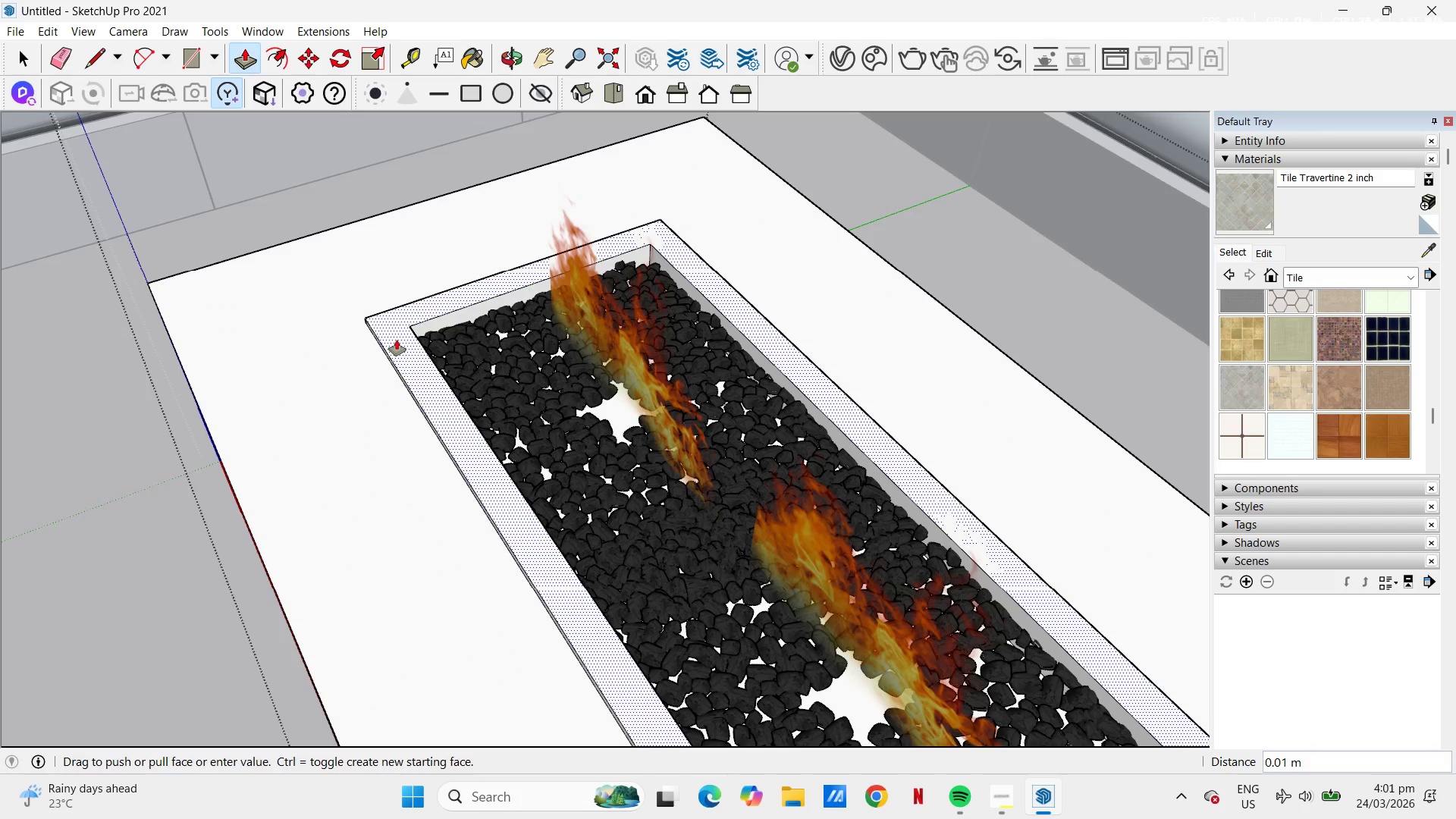 
left_click([397, 340])
 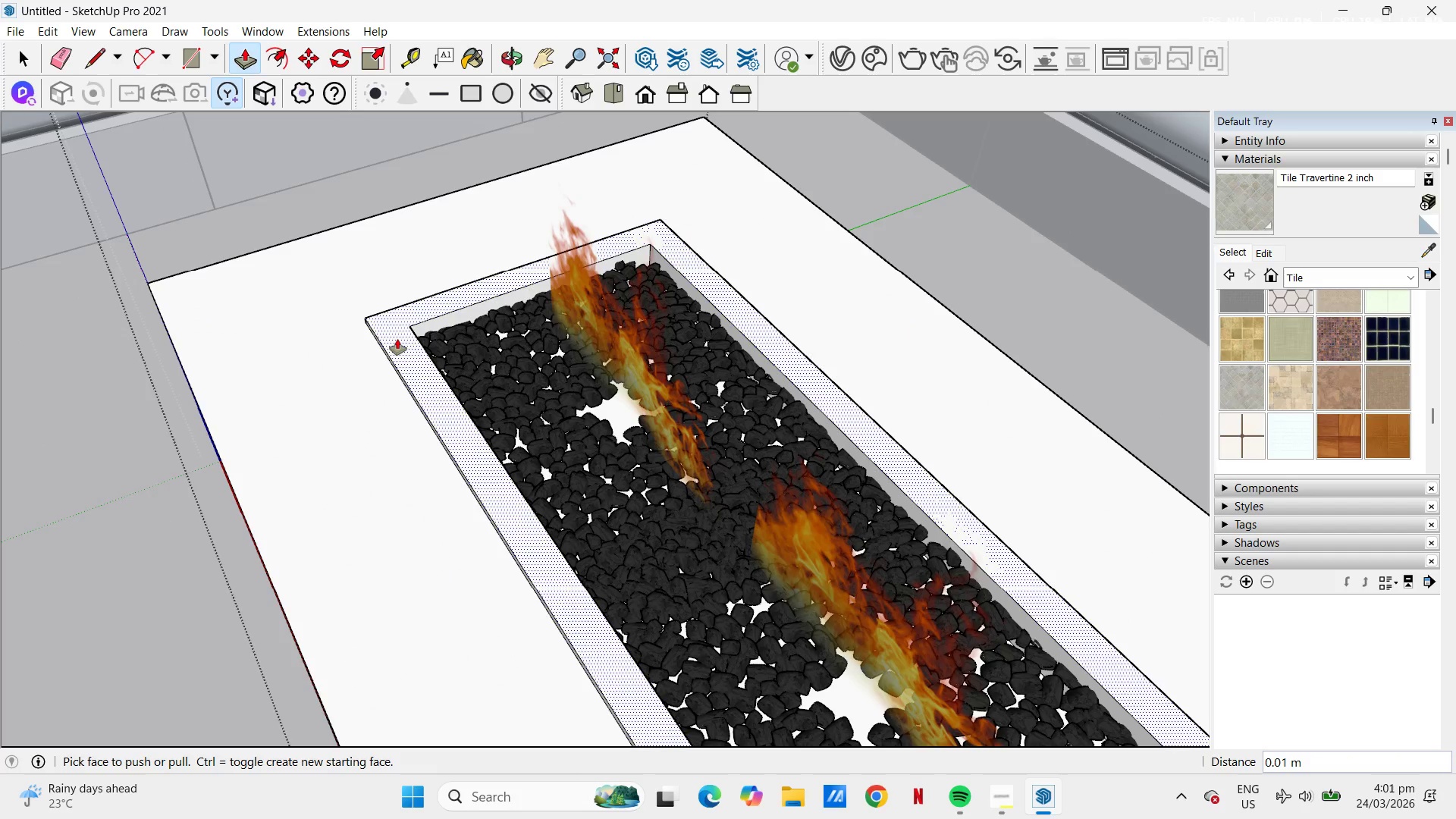 
scroll: coordinate [406, 332], scroll_direction: down, amount: 5.0
 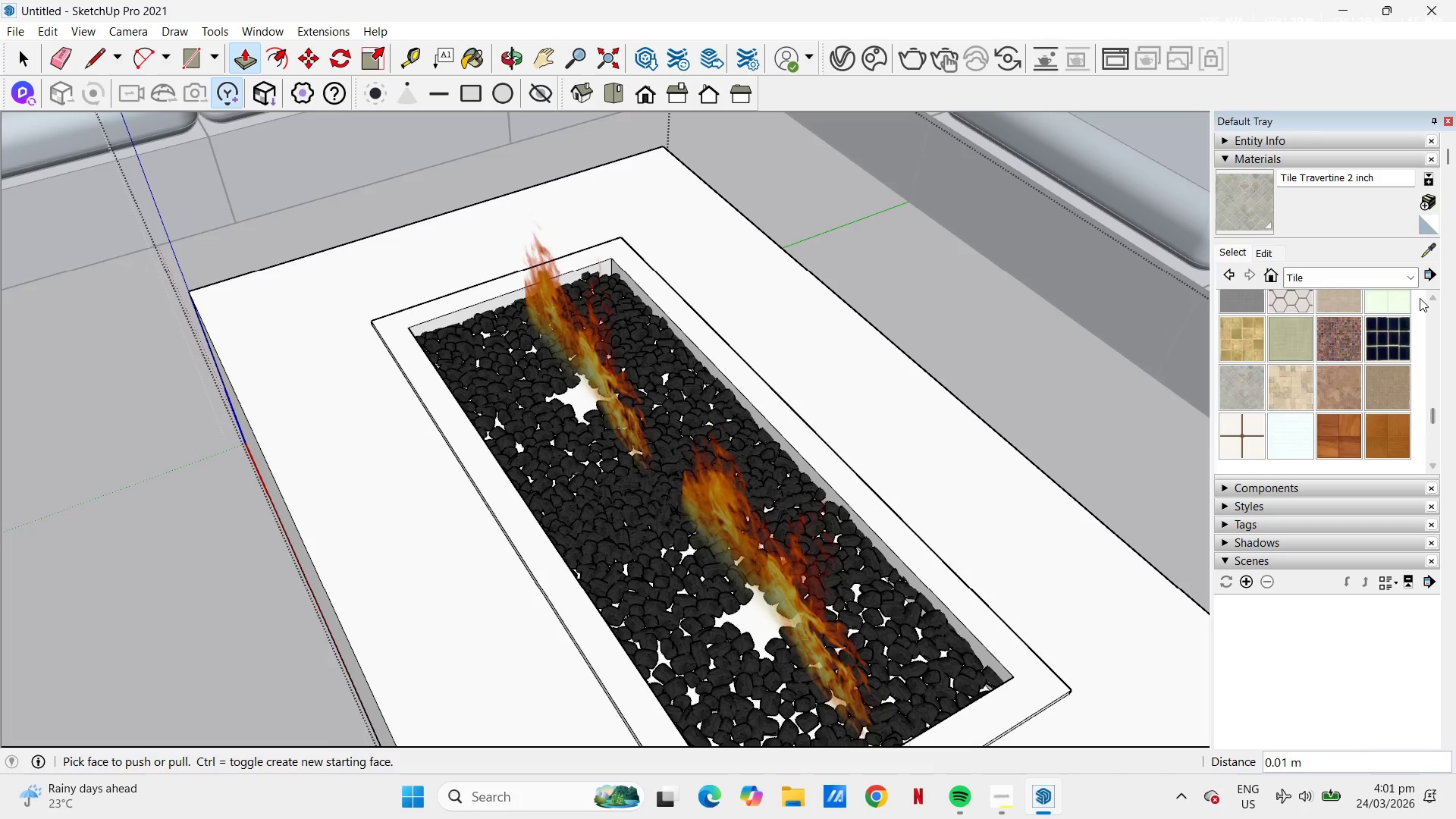 
left_click([1420, 280])
 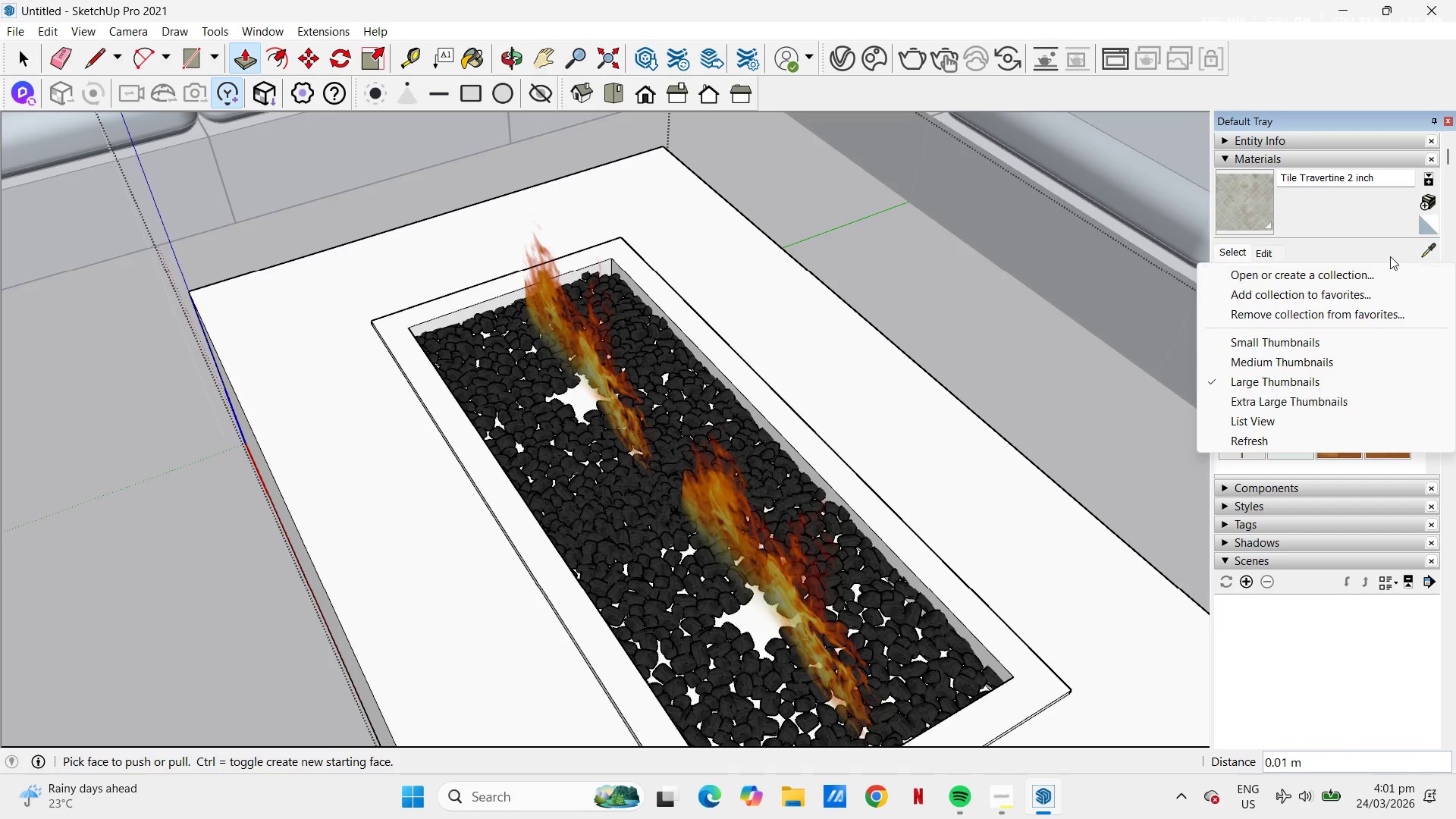 
left_click([1385, 253])
 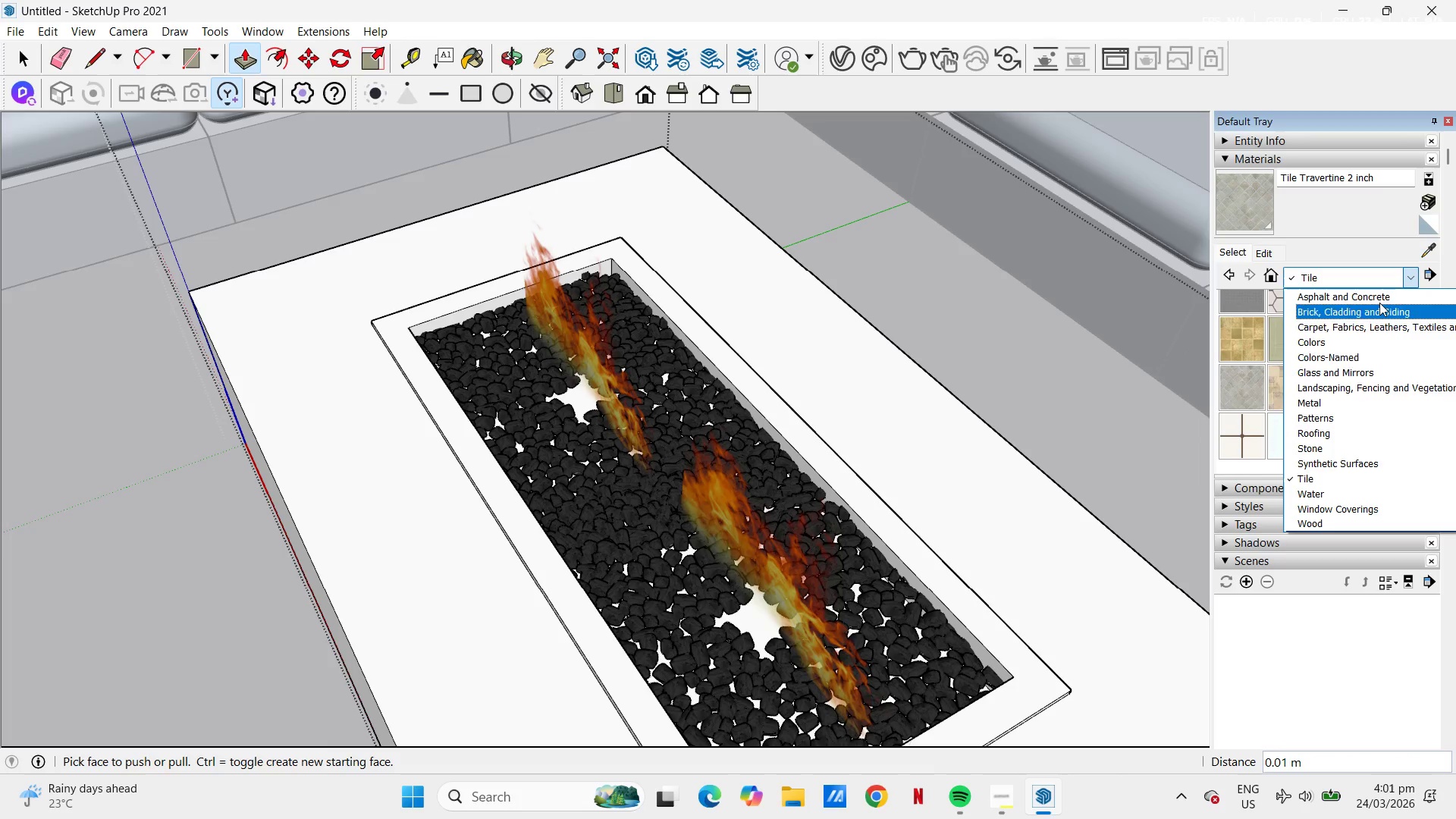 
scroll: coordinate [1313, 388], scroll_direction: up, amount: 6.0
 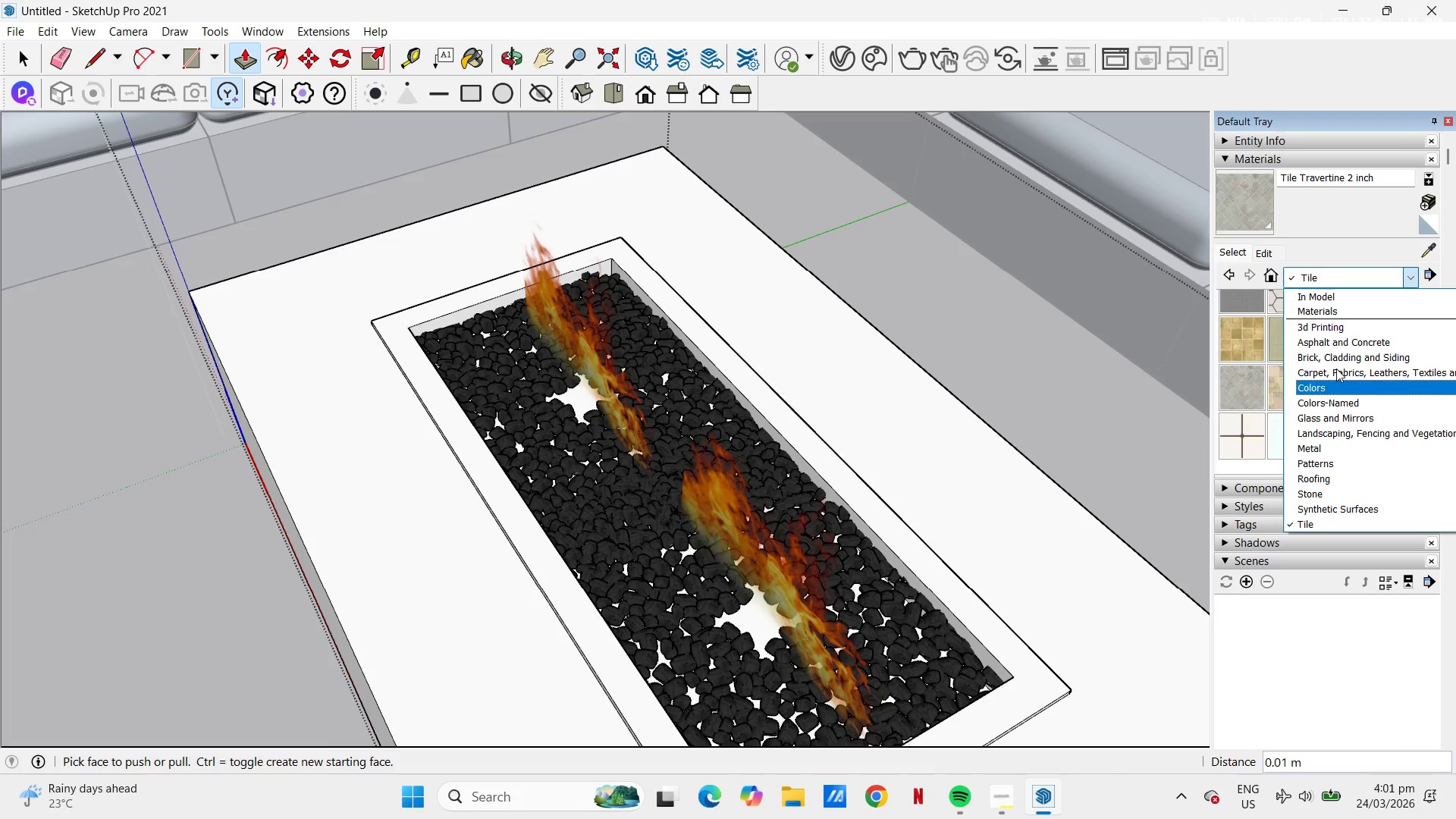 
left_click([1329, 490])
 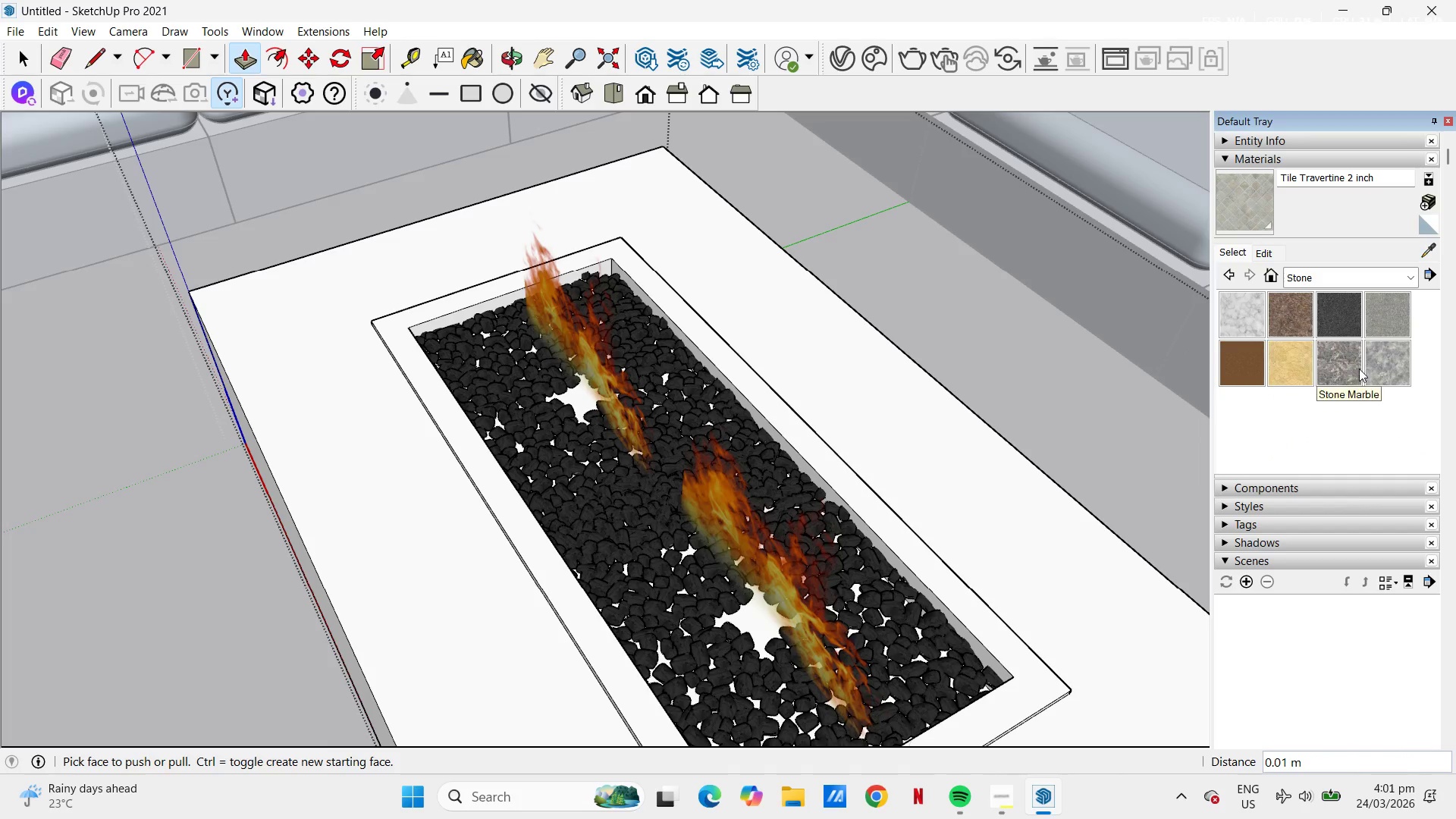 
left_click([1392, 363])
 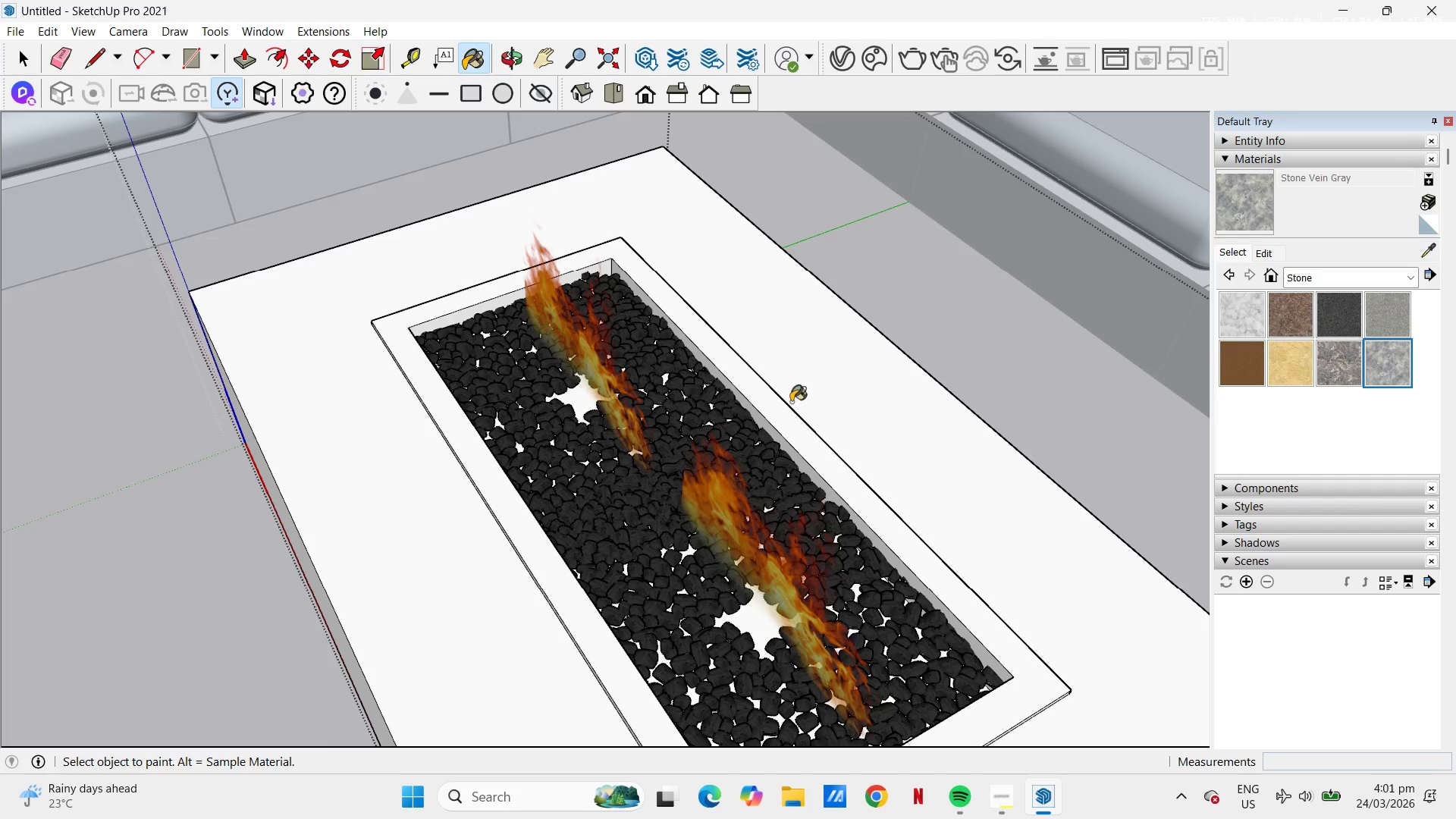 
left_click([777, 408])
 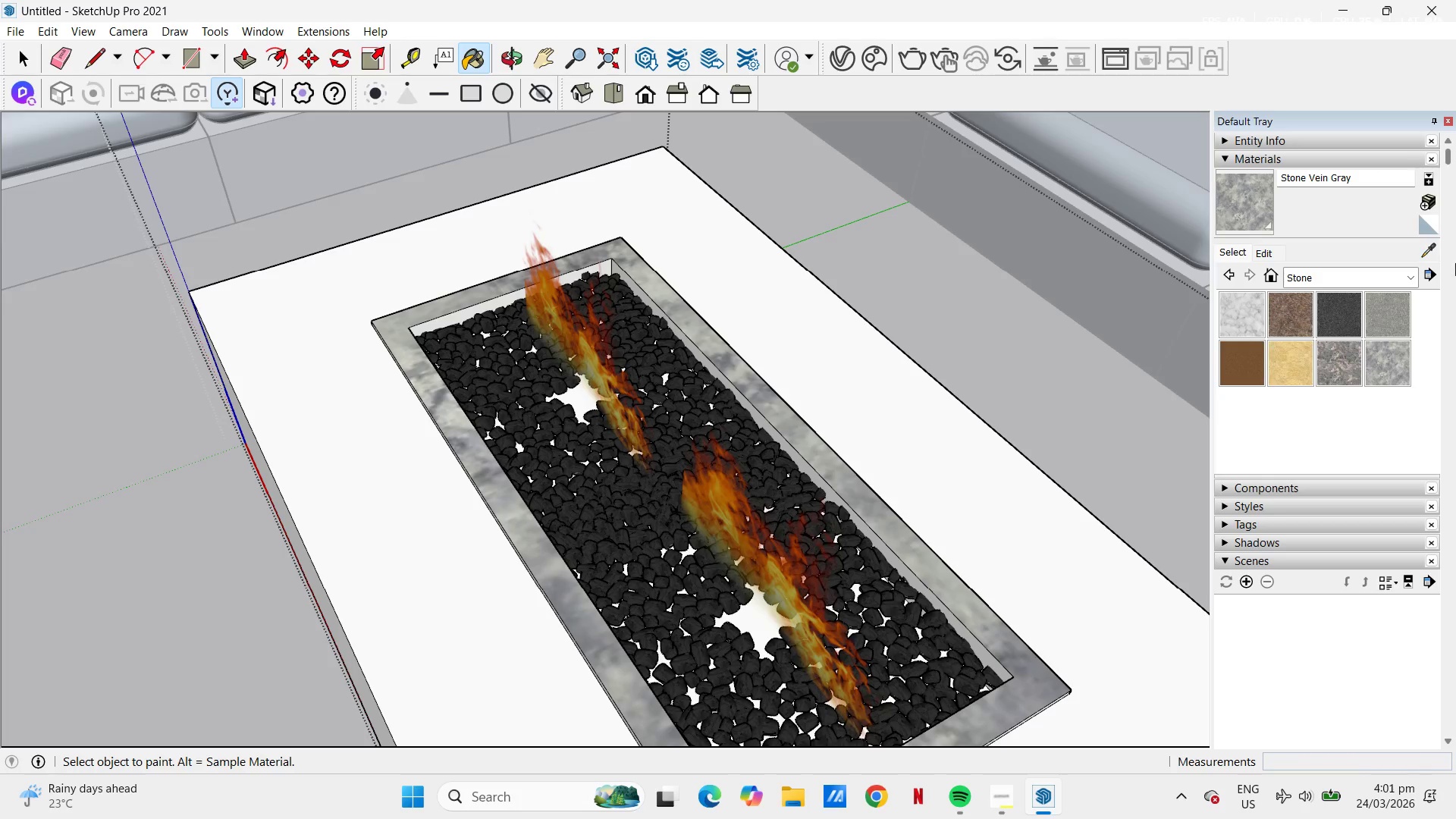 
left_click([1345, 306])
 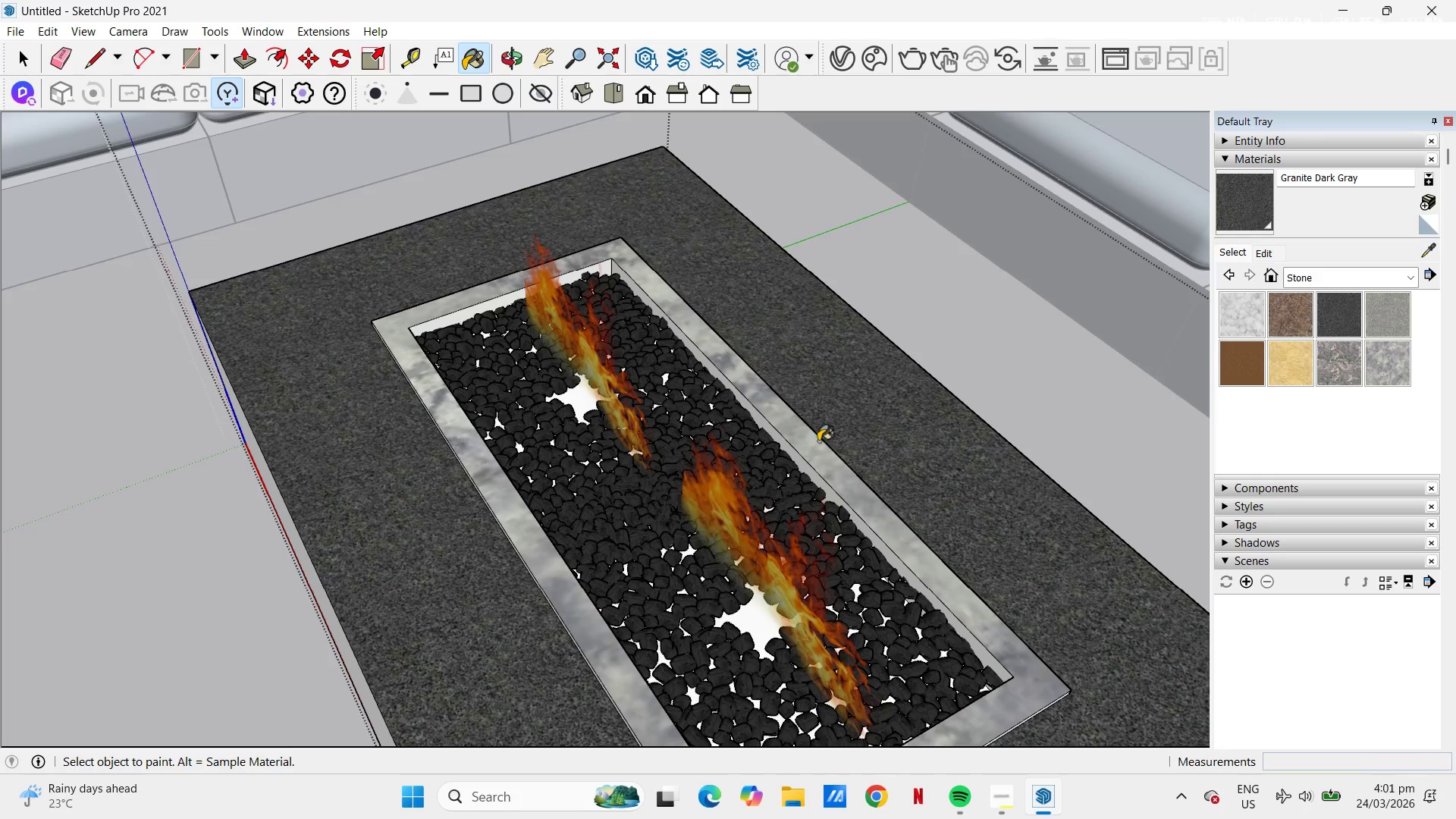 
left_click([817, 441])
 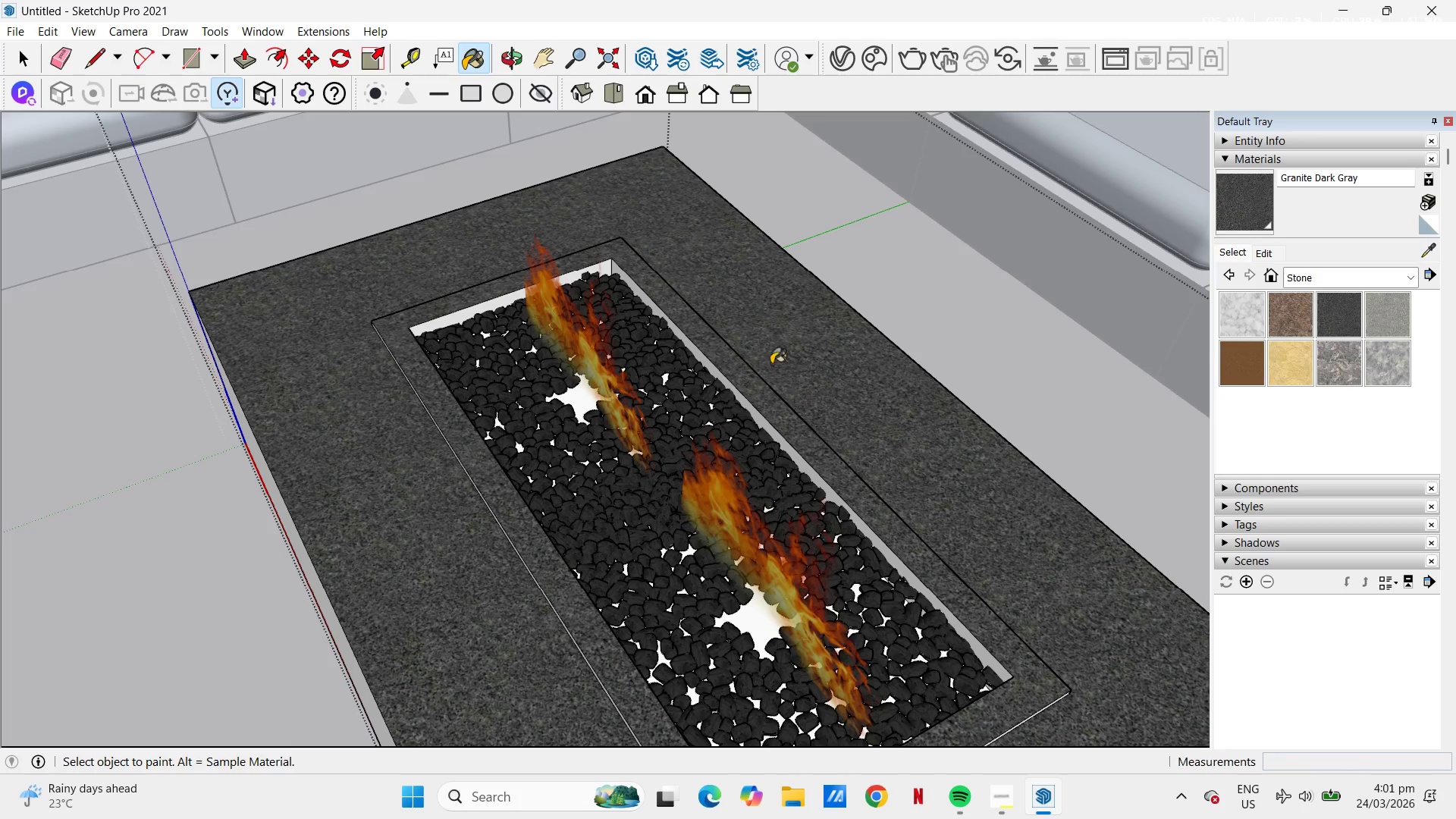 
scroll: coordinate [766, 328], scroll_direction: down, amount: 4.0
 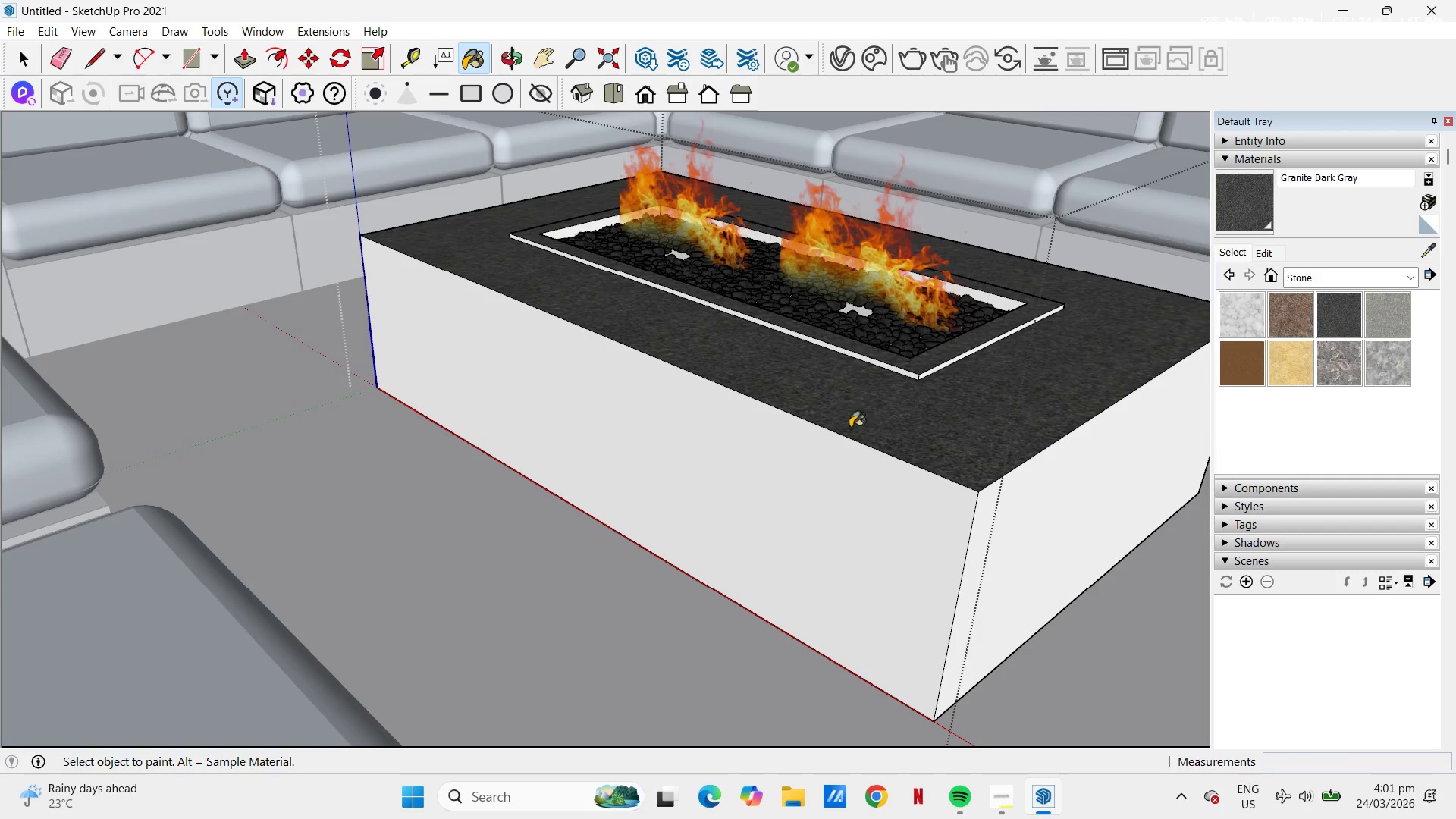 
key(Space)
 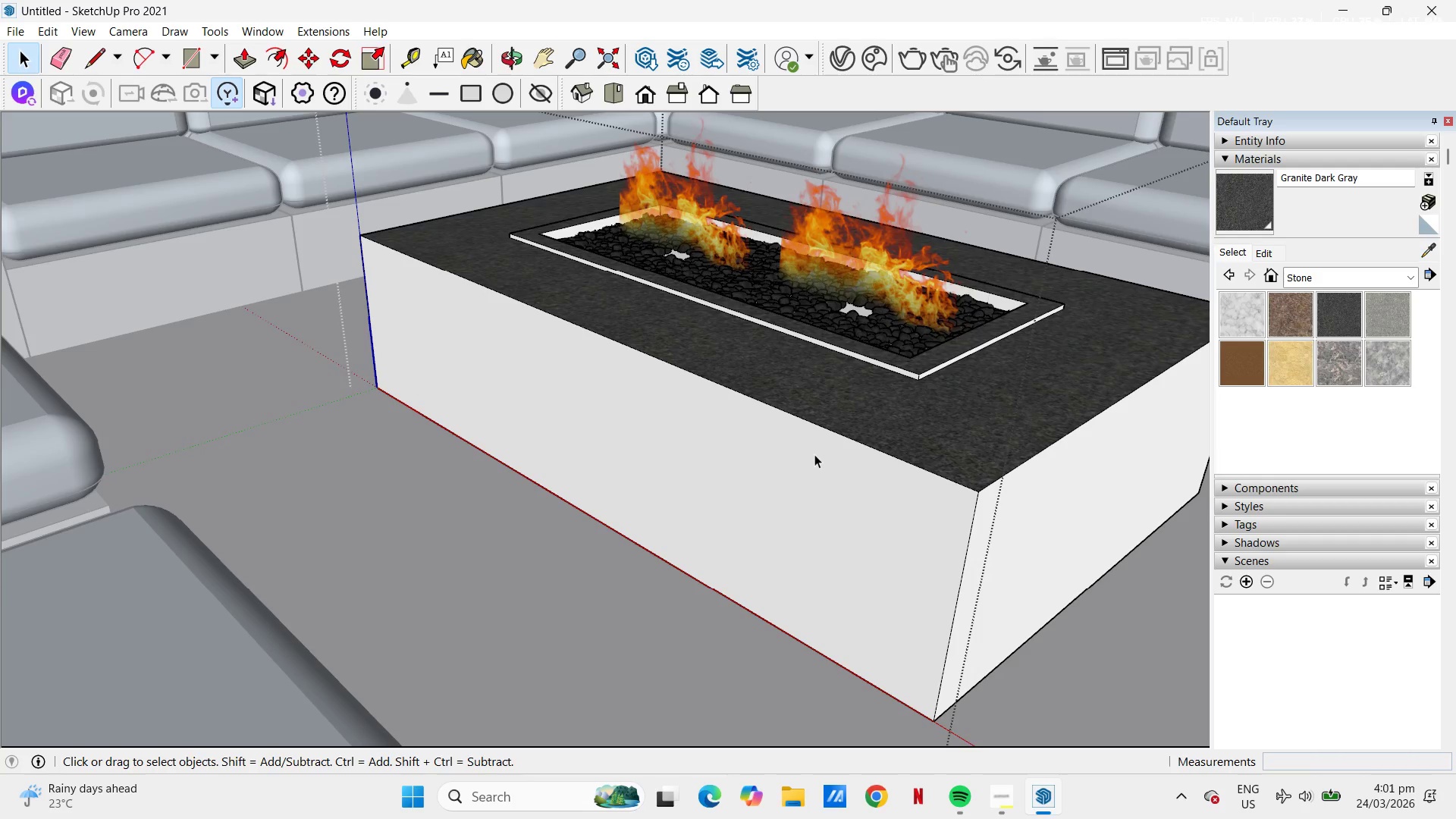 
left_click([814, 454])
 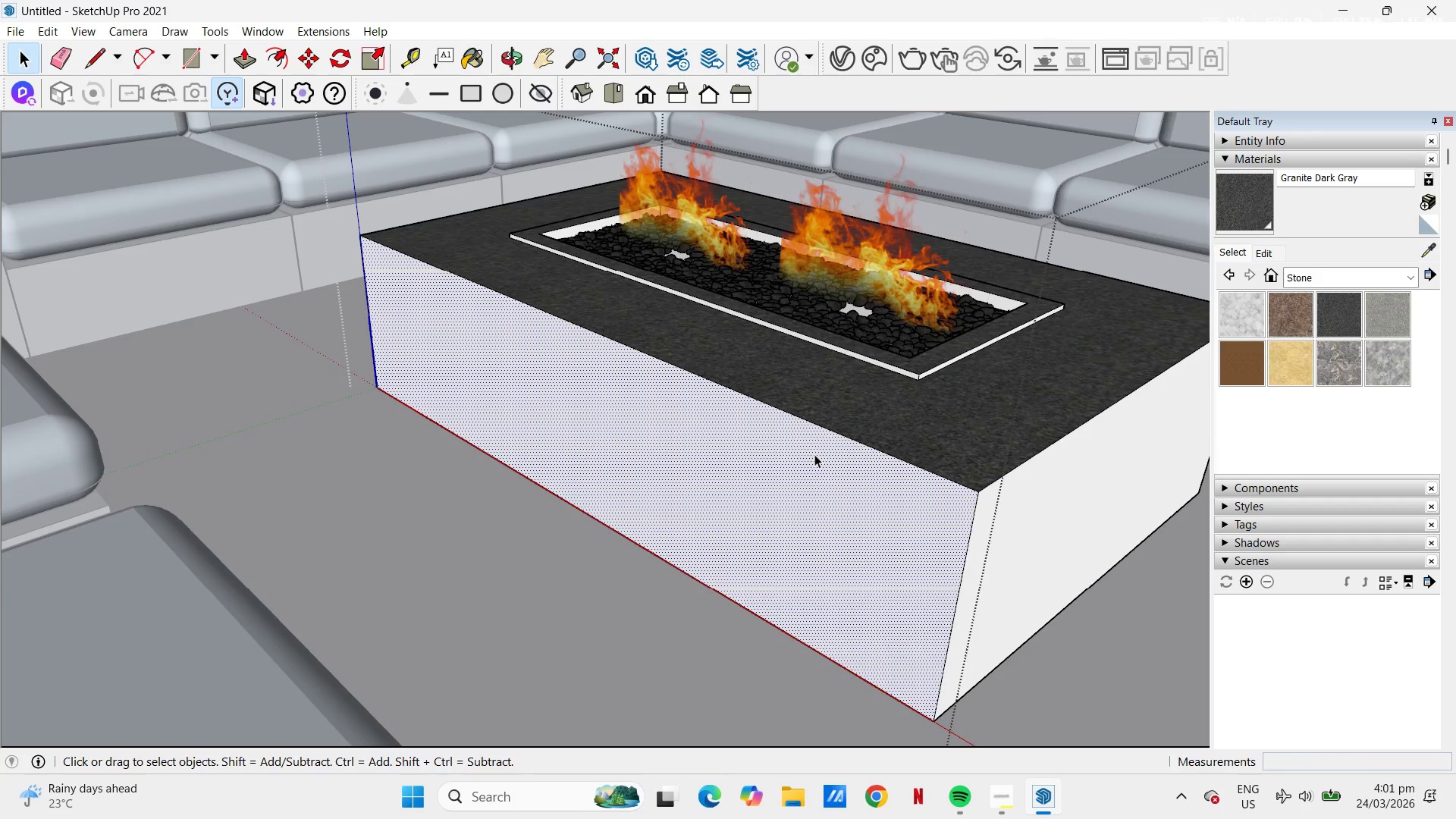 
double_click([814, 454])
 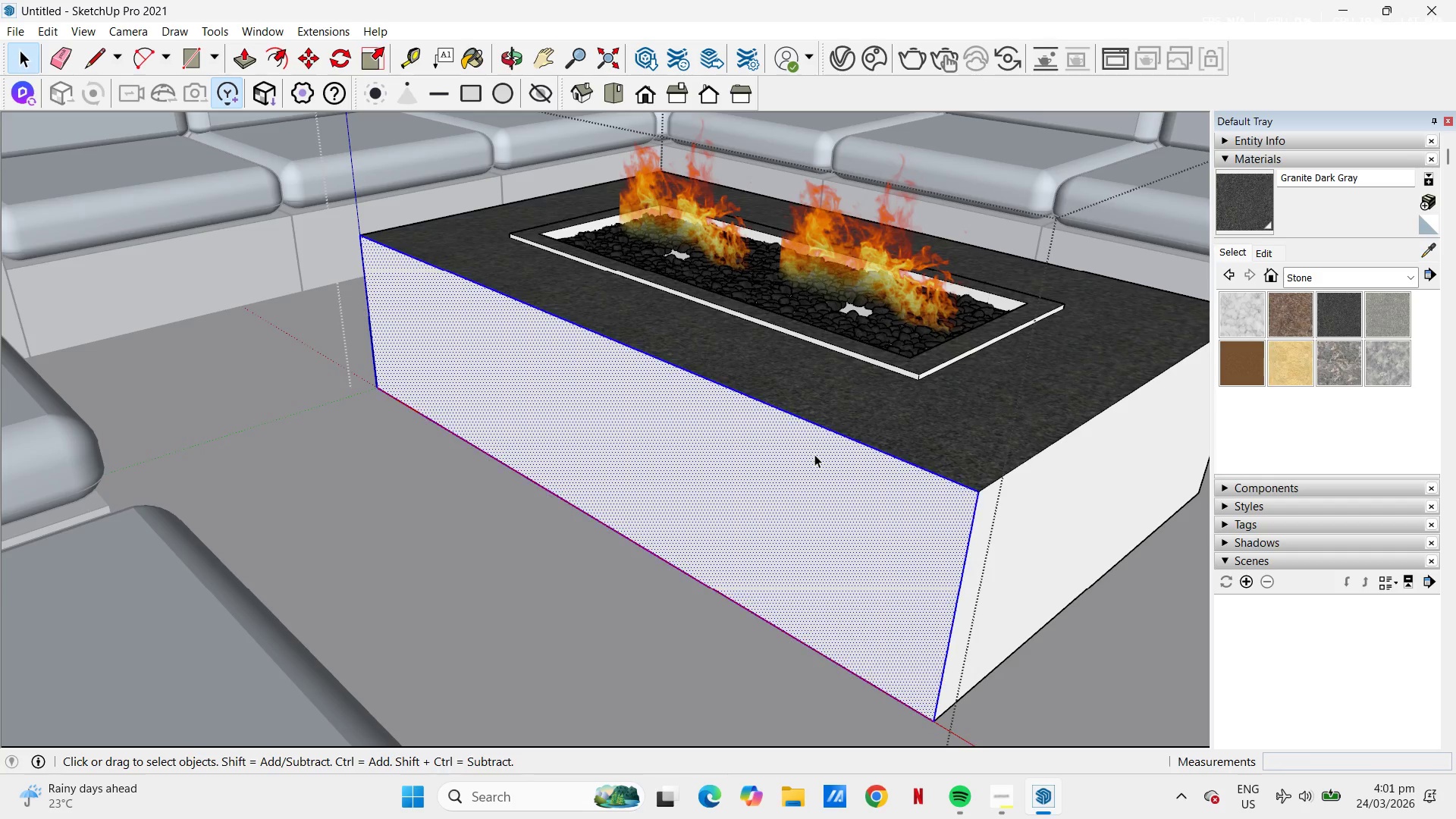 
triple_click([814, 454])
 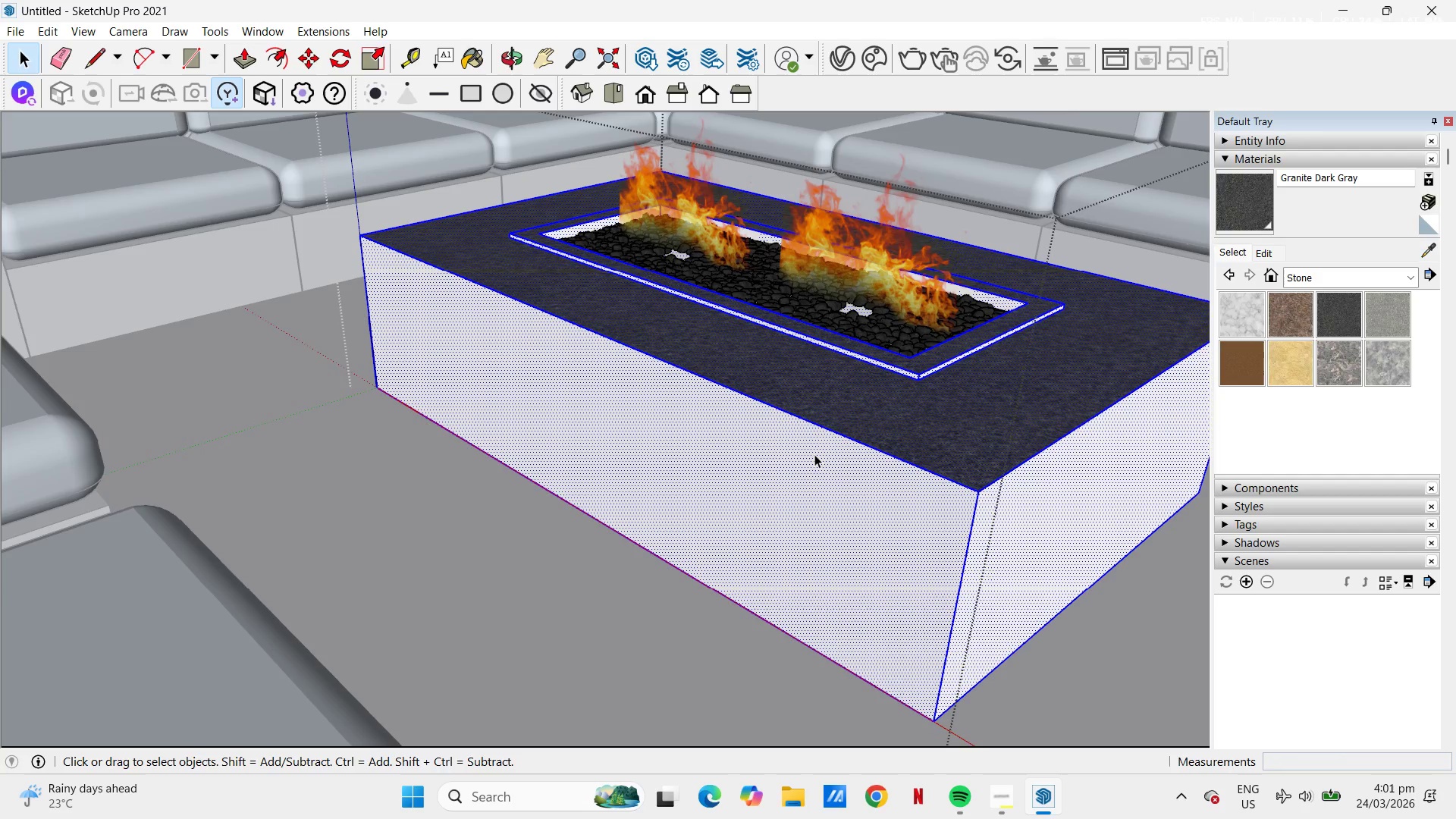 
key(B)
 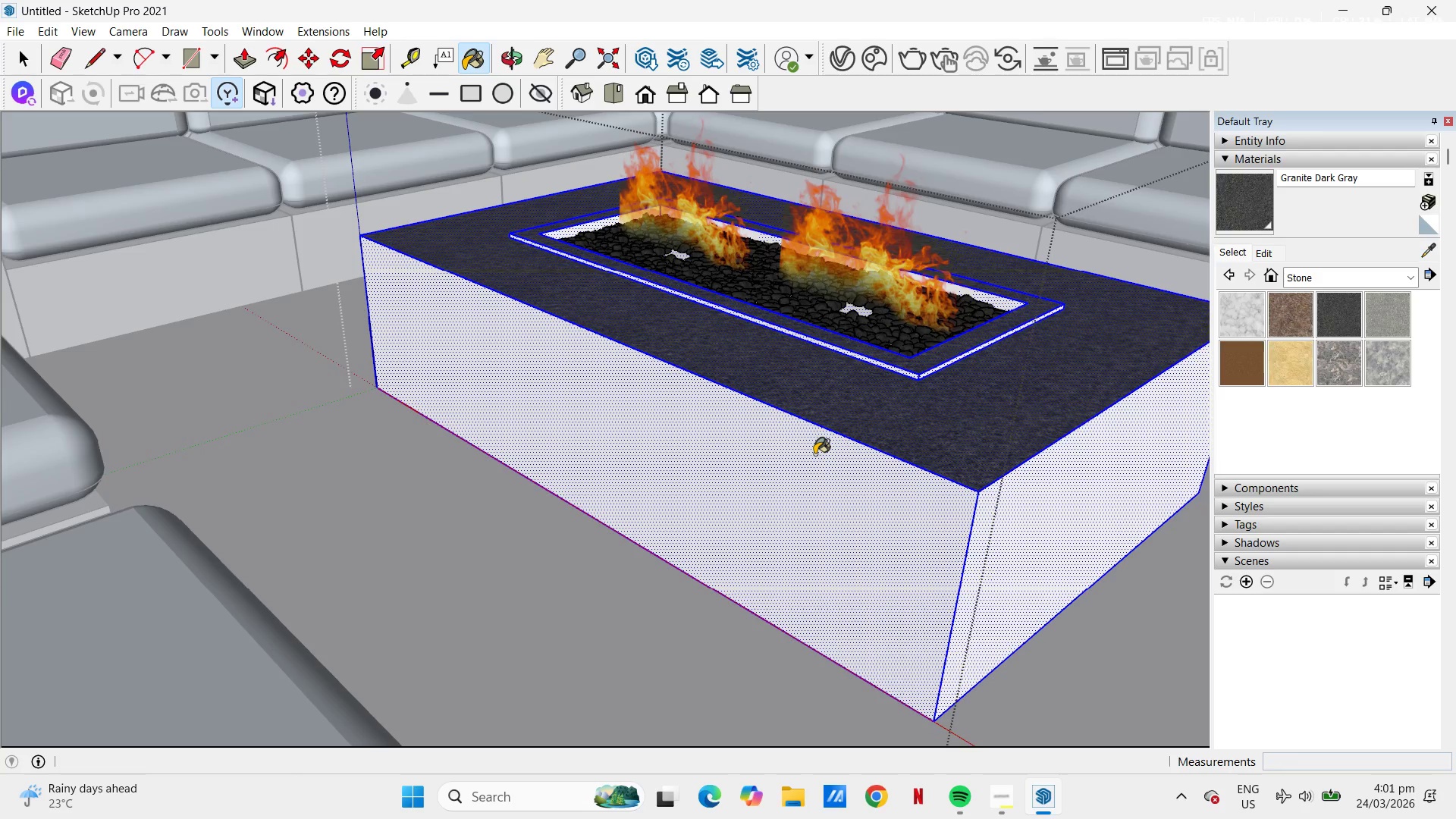 
left_click([814, 454])
 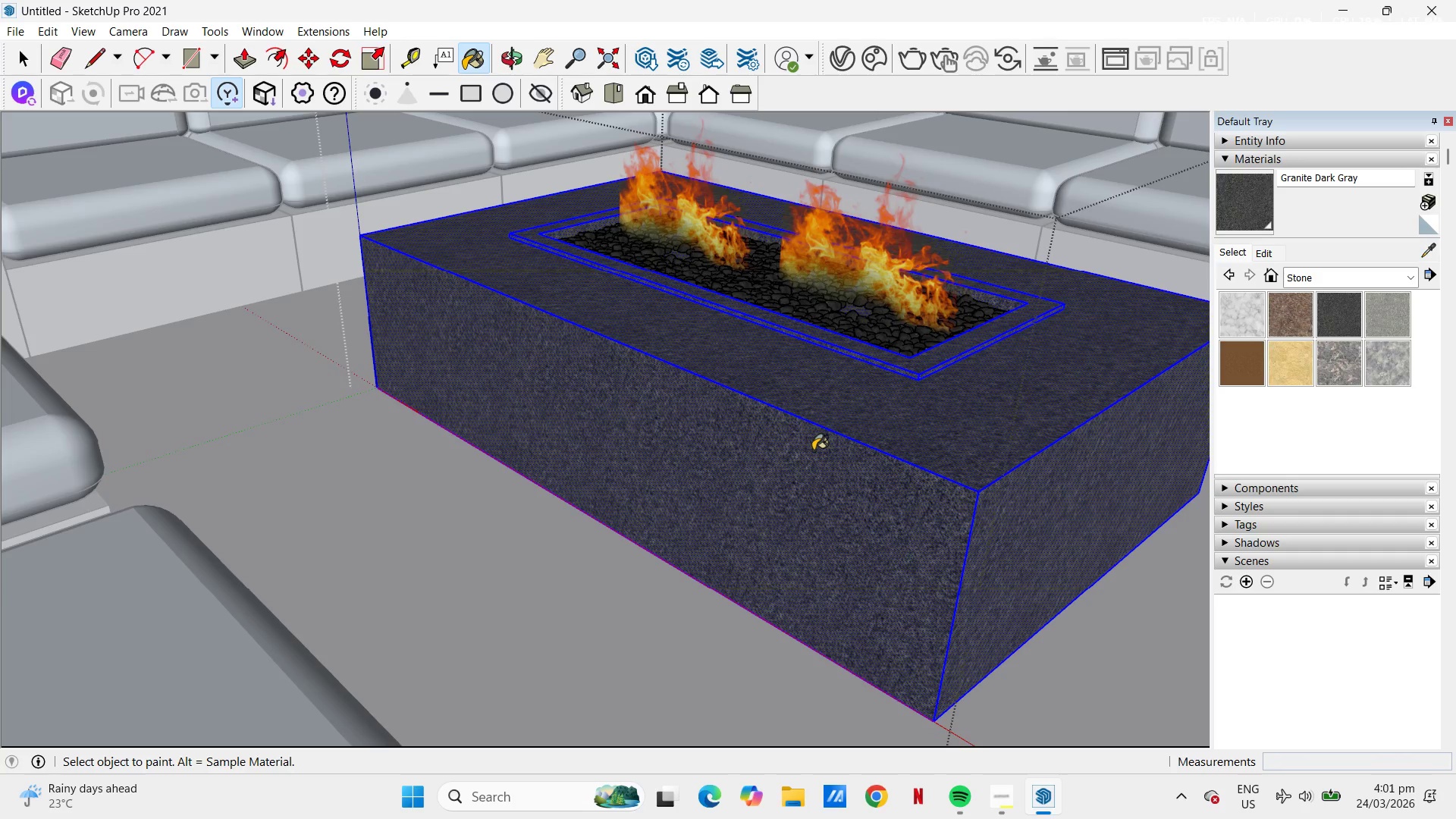 
key(Space)
 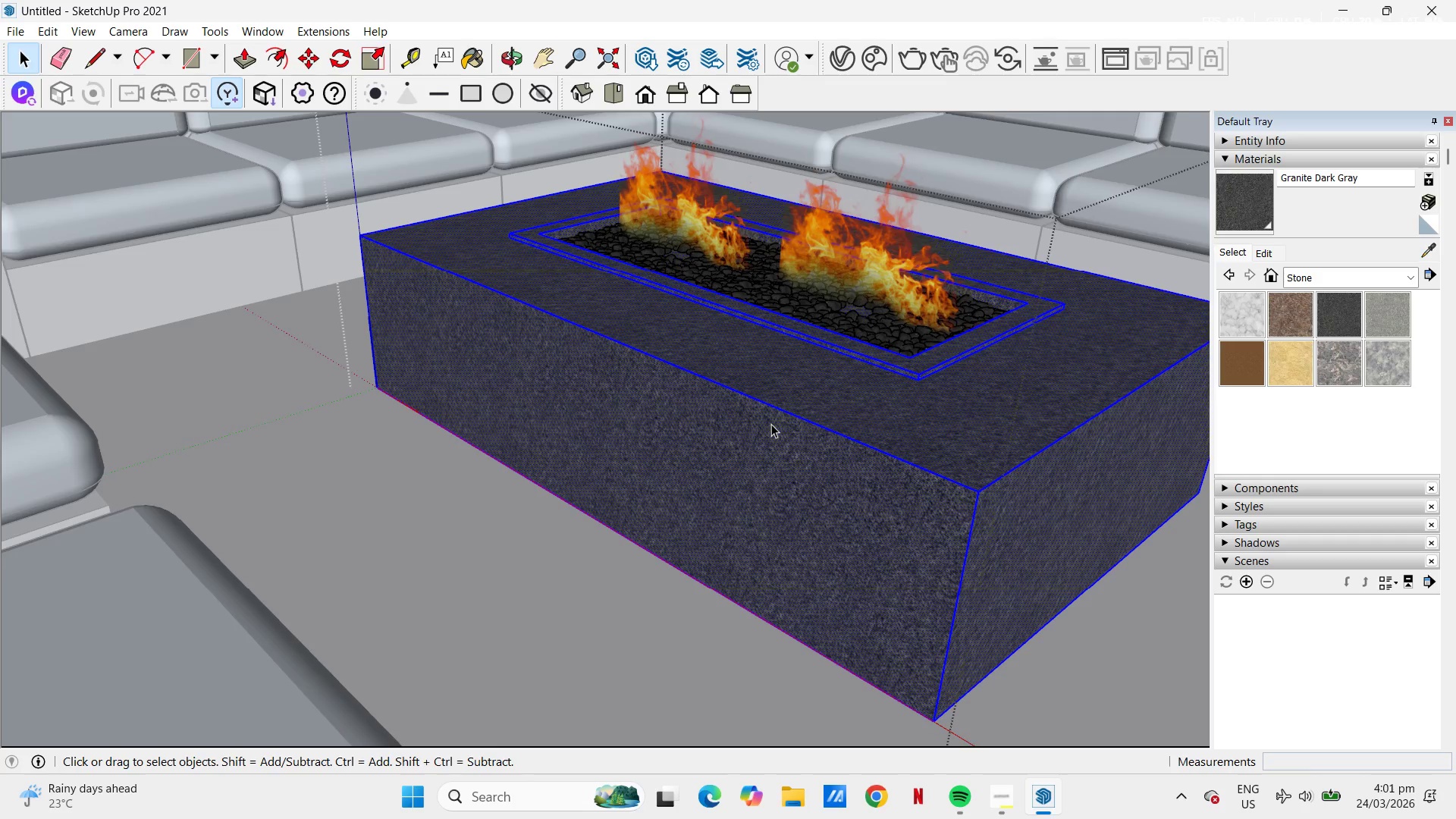 
scroll: coordinate [760, 411], scroll_direction: down, amount: 19.0
 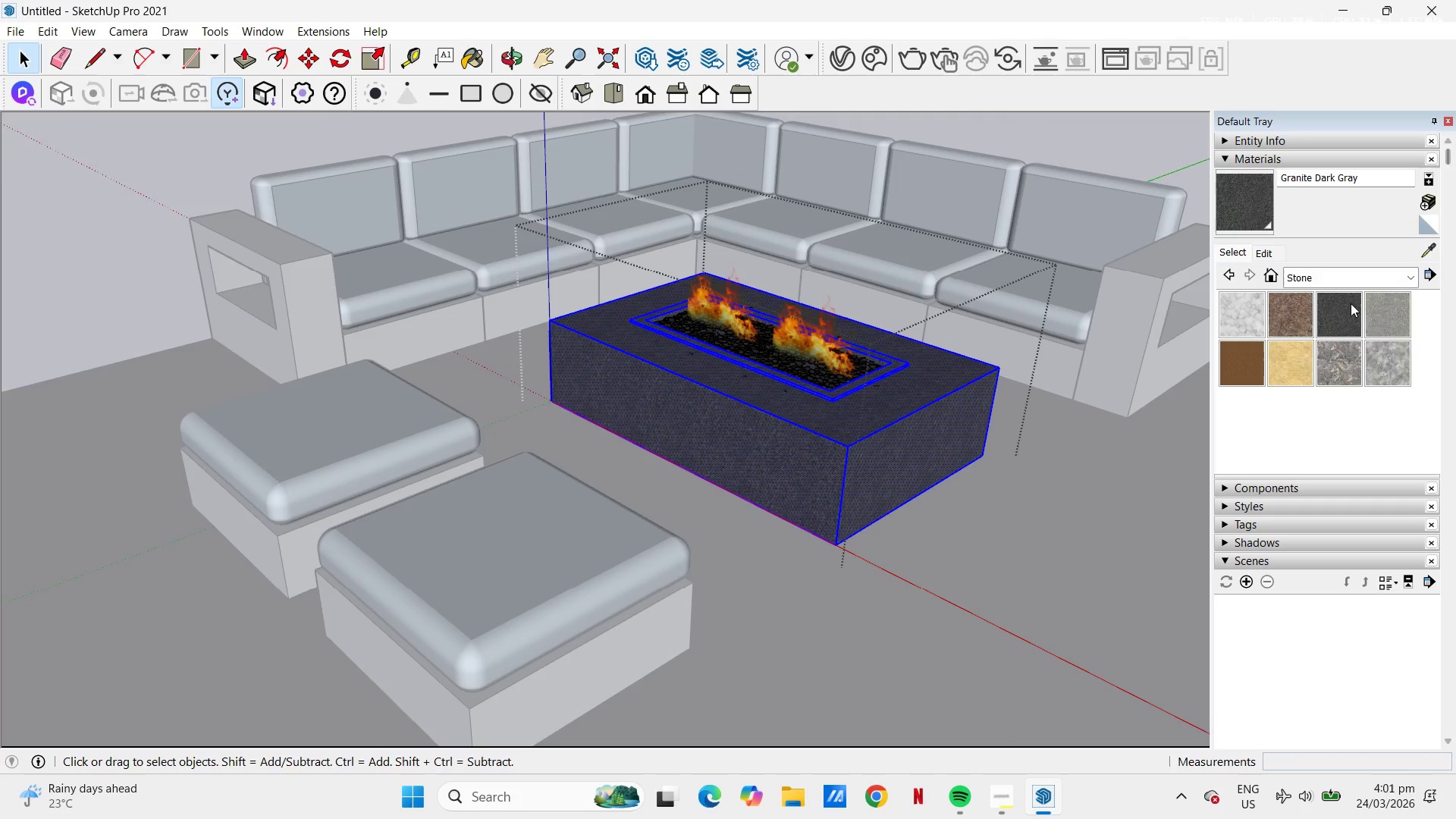 
left_click([1375, 313])
 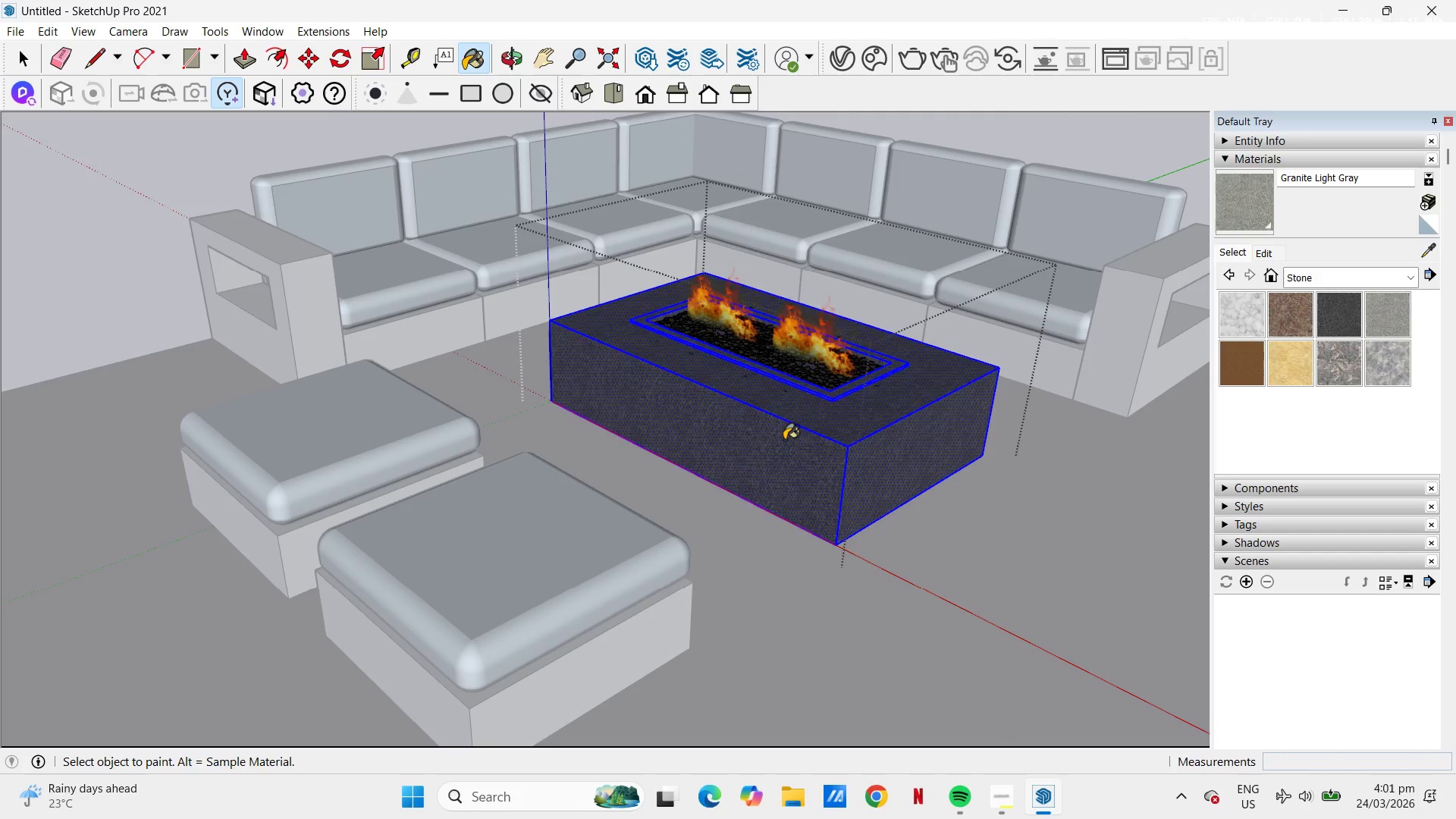 
key(Space)
 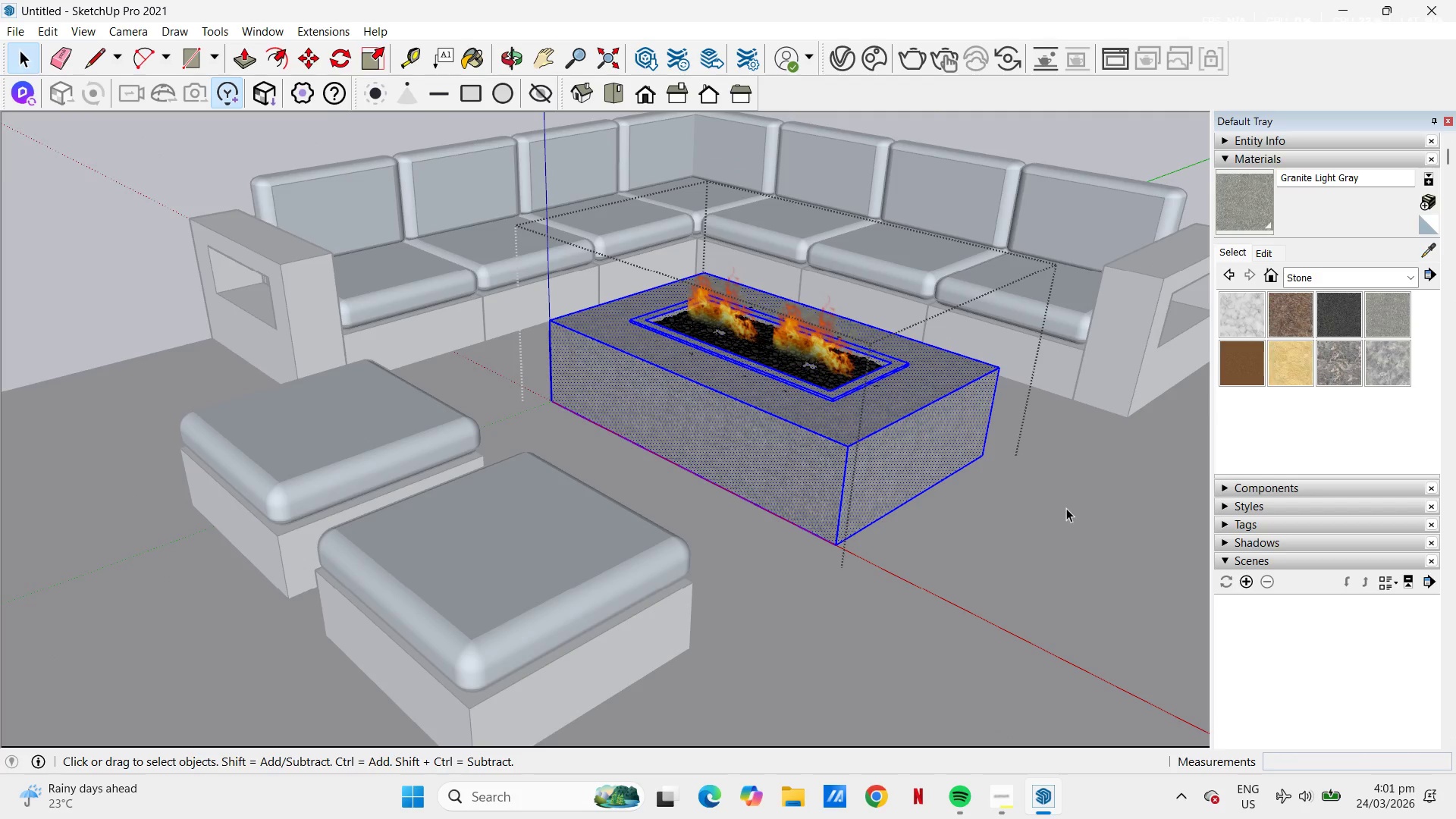 
key(Space)
 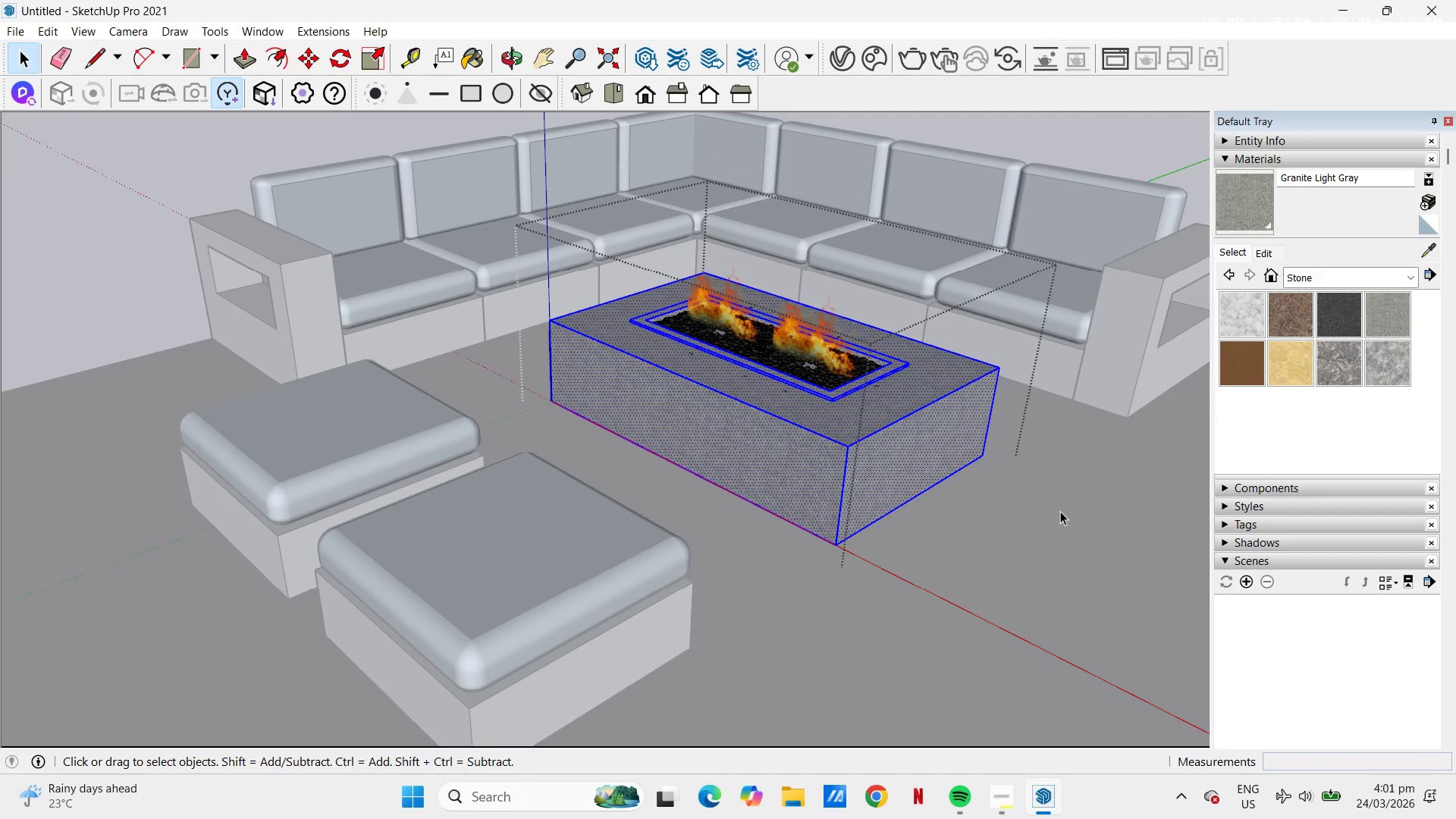 
key(Escape)
 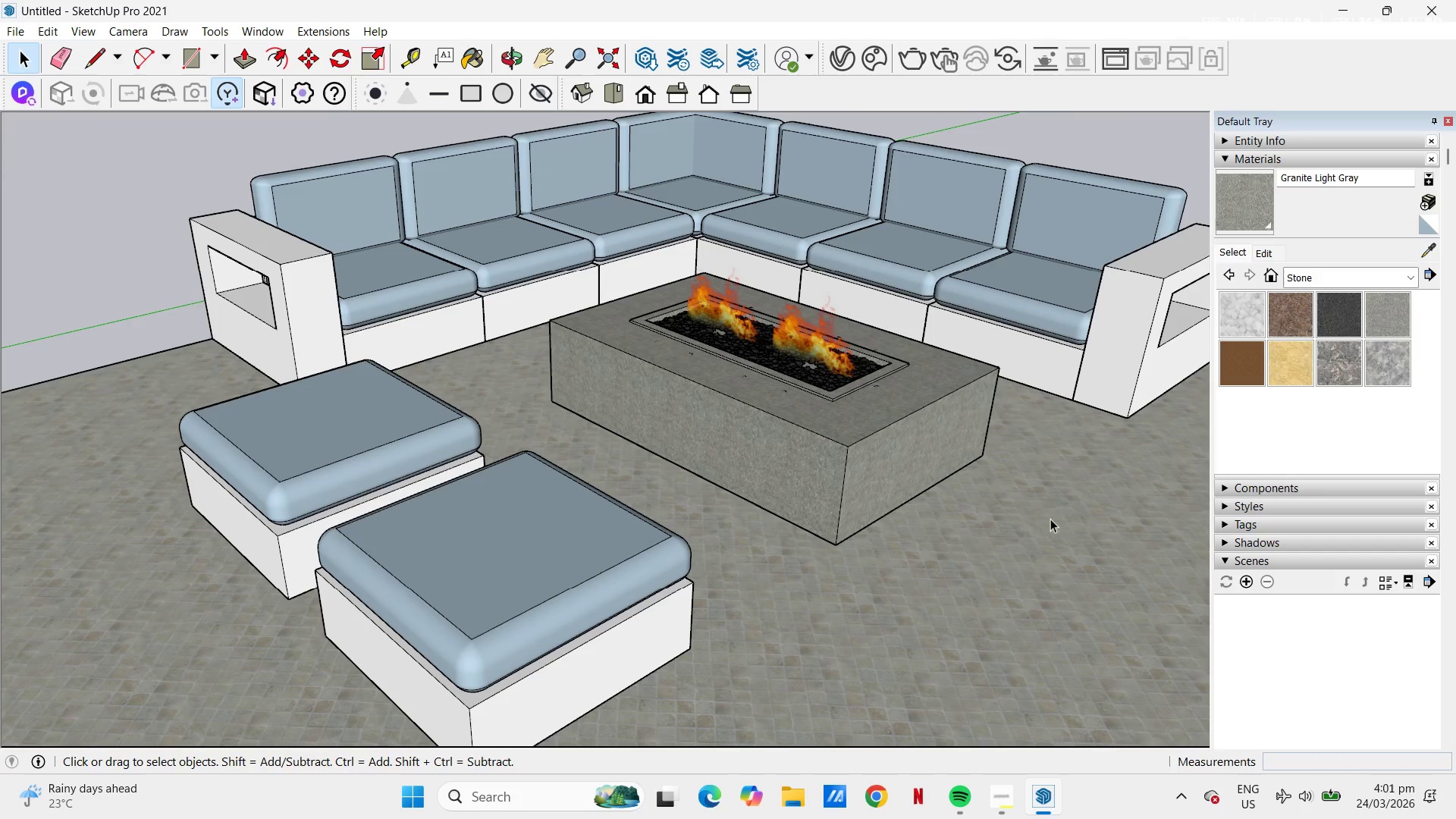 
key(Escape)
 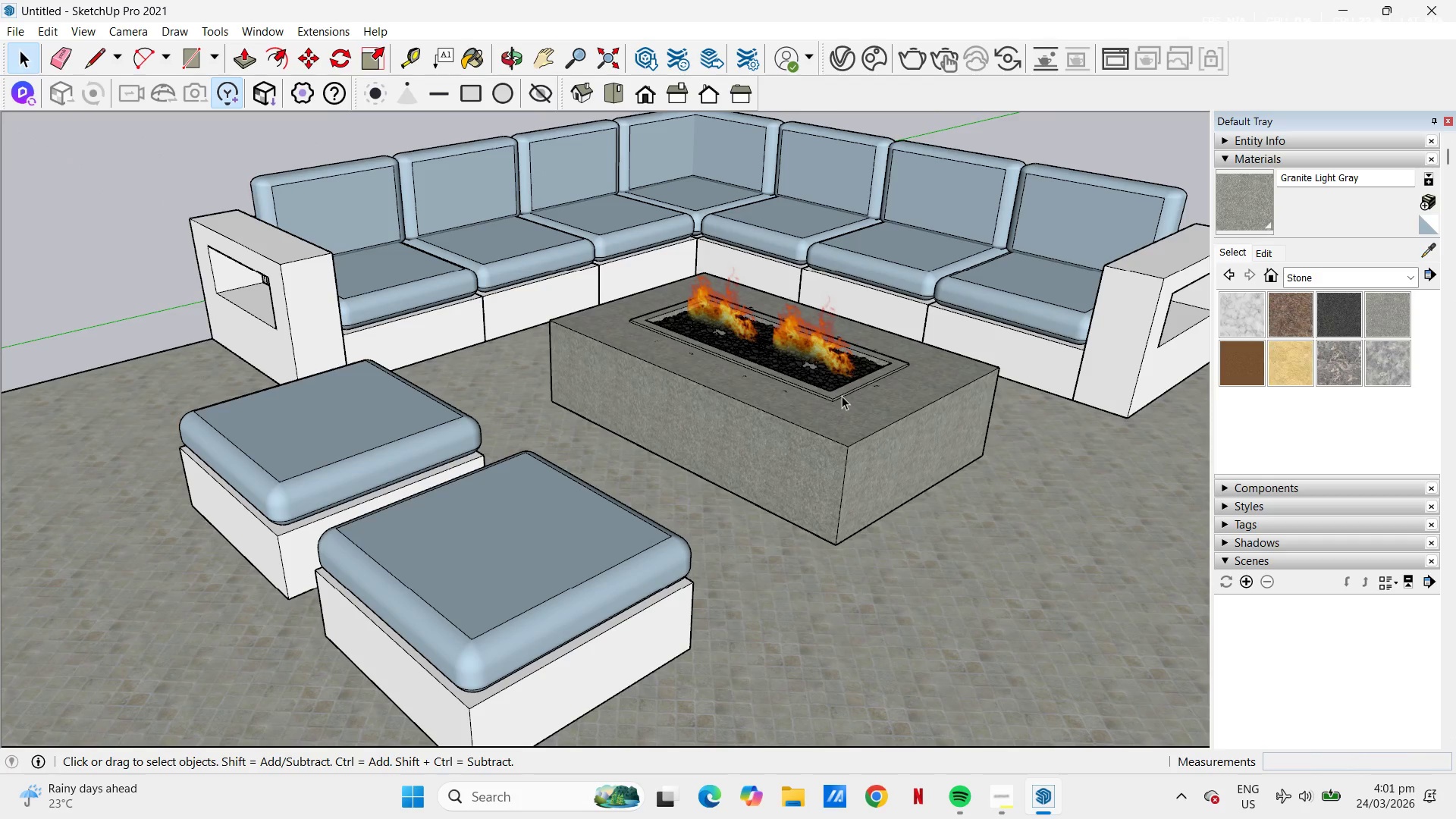 
scroll: coordinate [921, 384], scroll_direction: down, amount: 4.0
 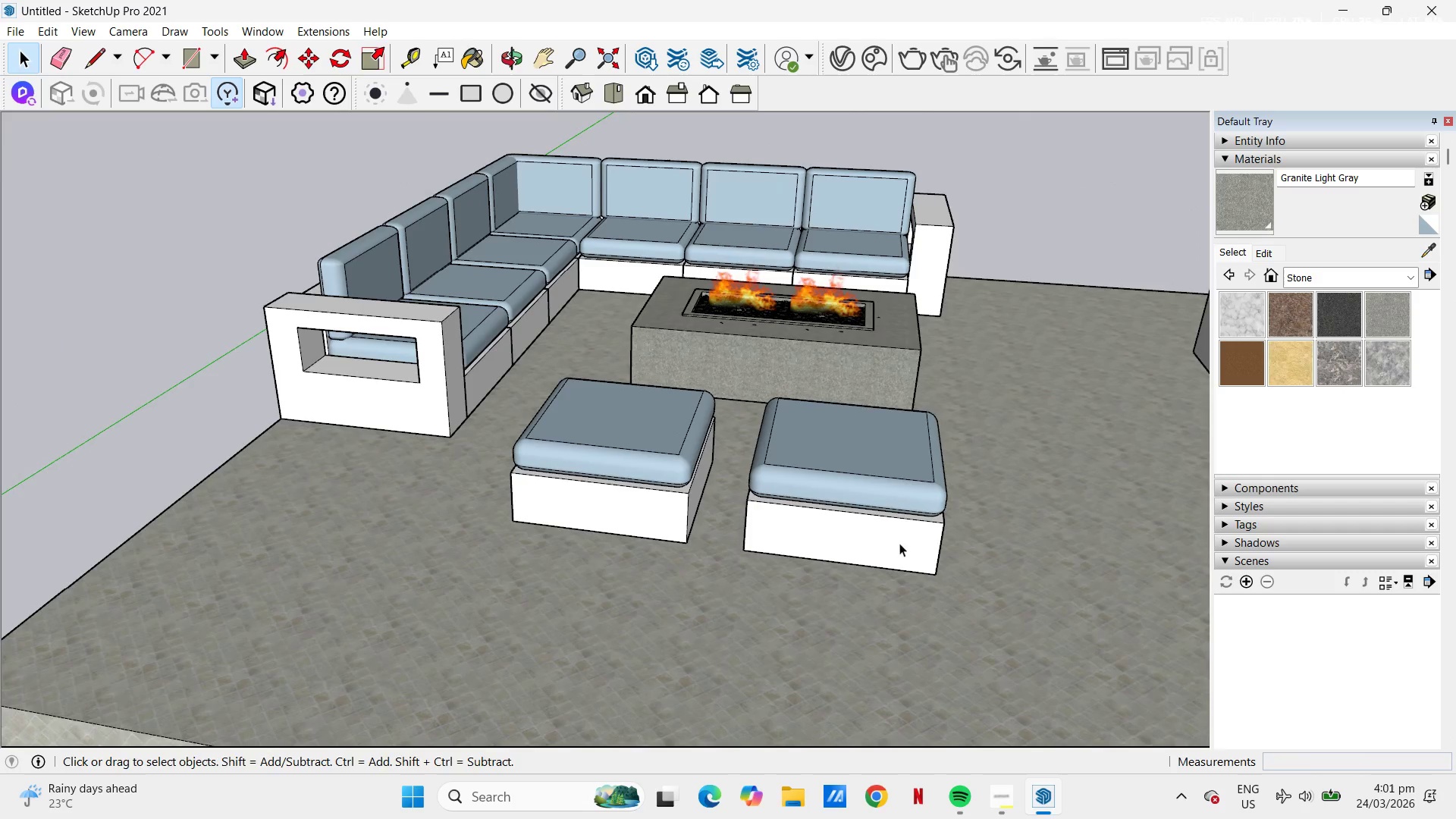 
left_click([892, 548])
 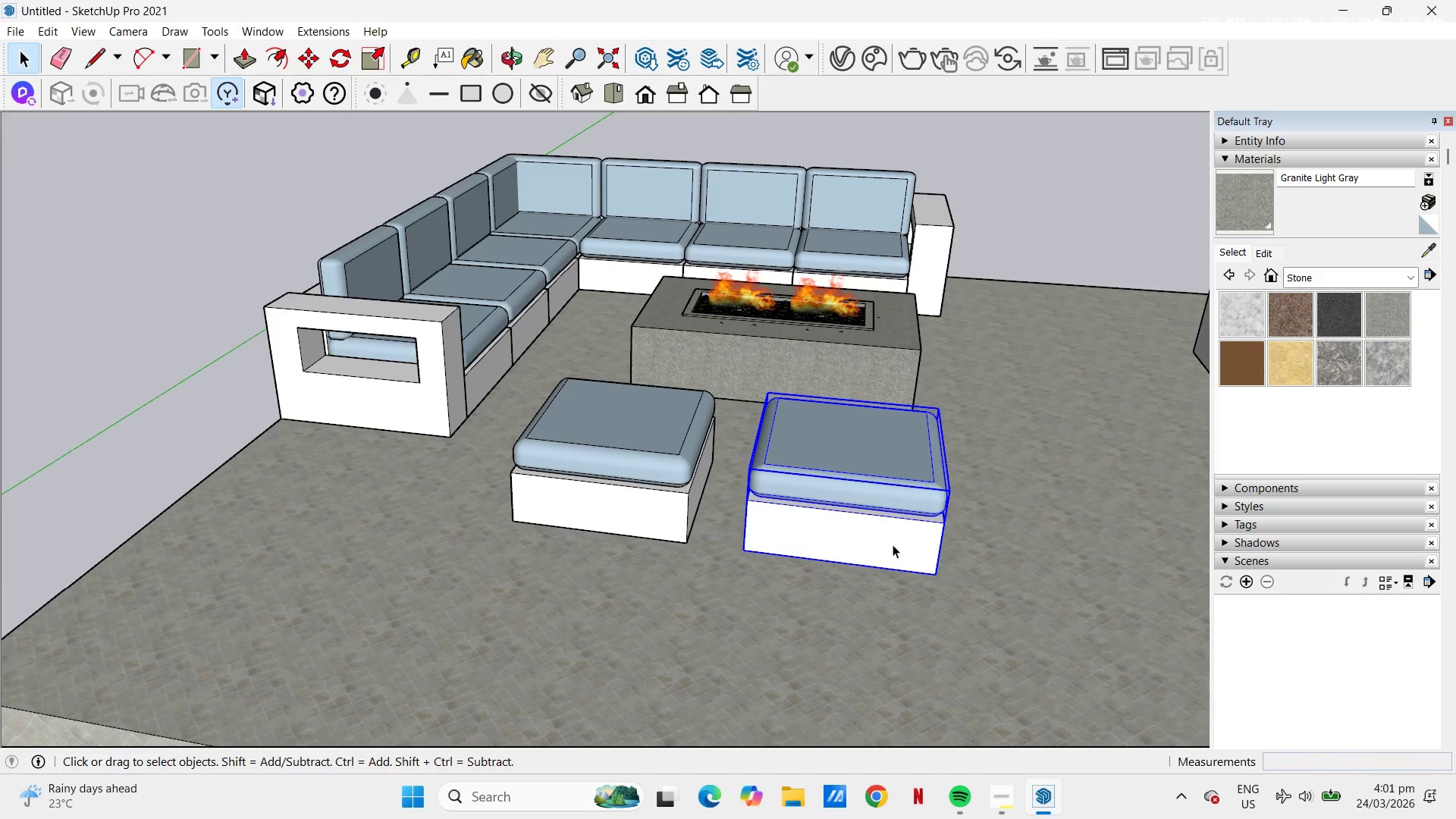 
double_click([893, 544])
 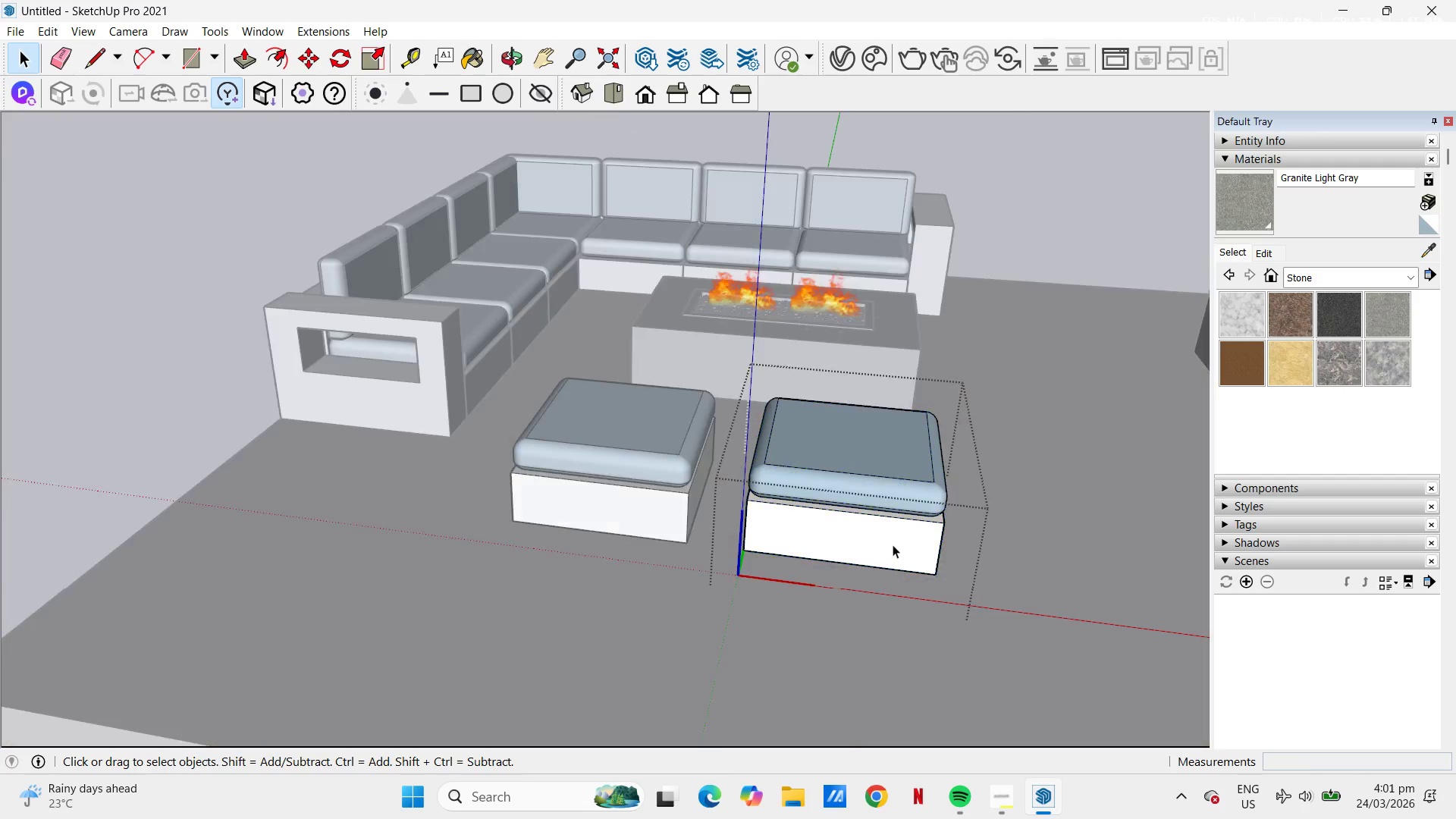 
triple_click([893, 544])
 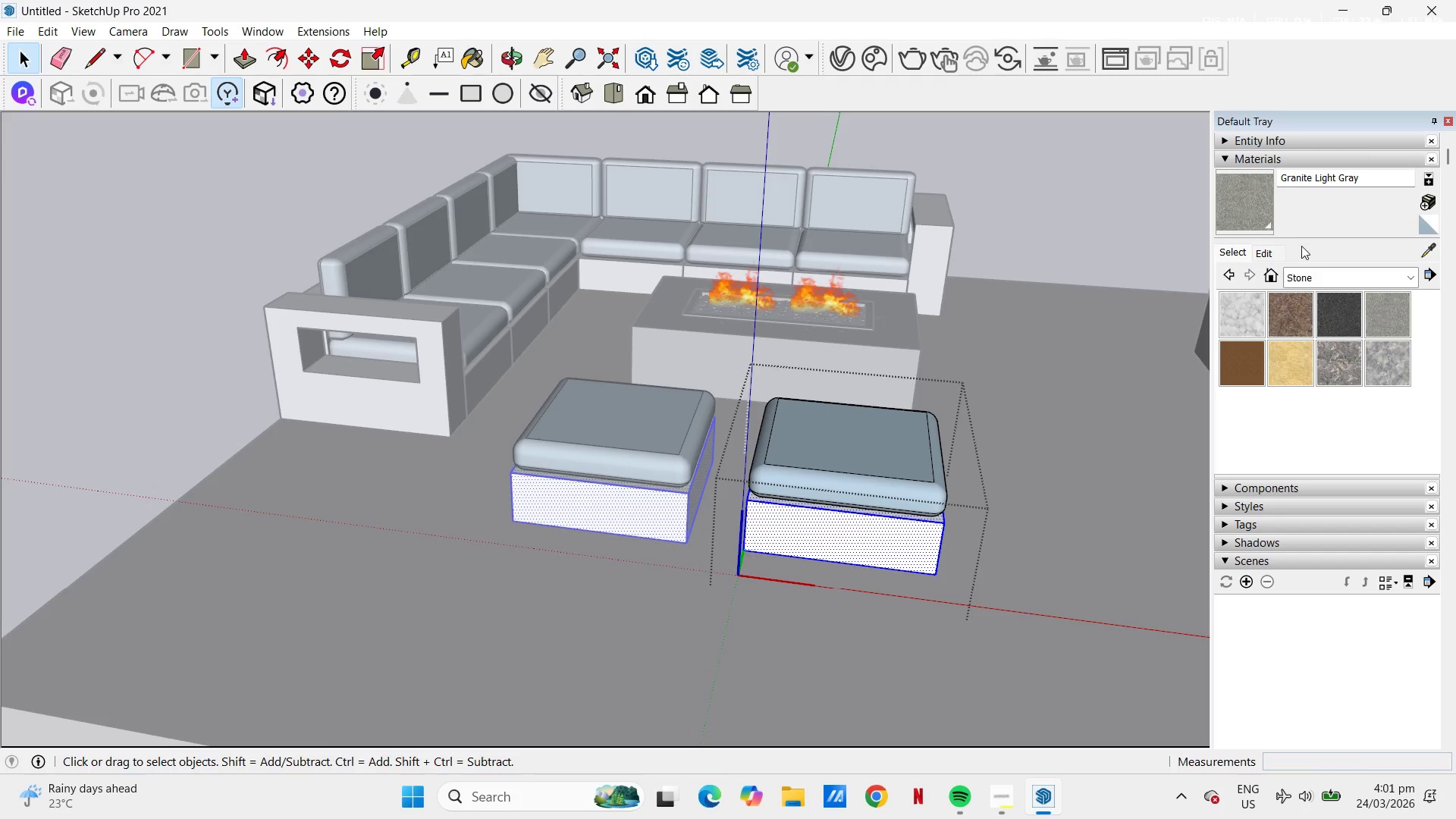 
left_click([1312, 282])
 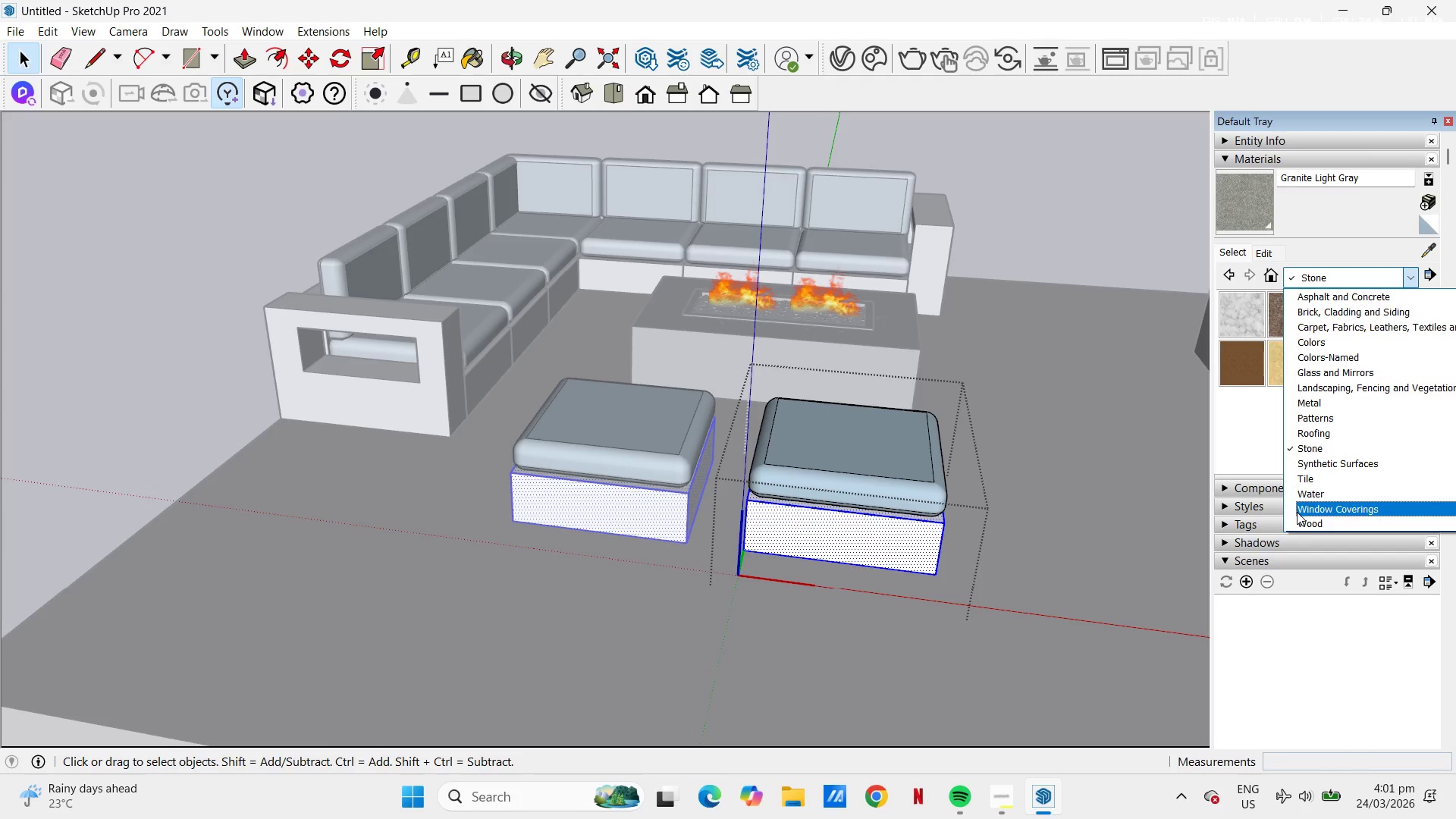 
left_click([1304, 522])
 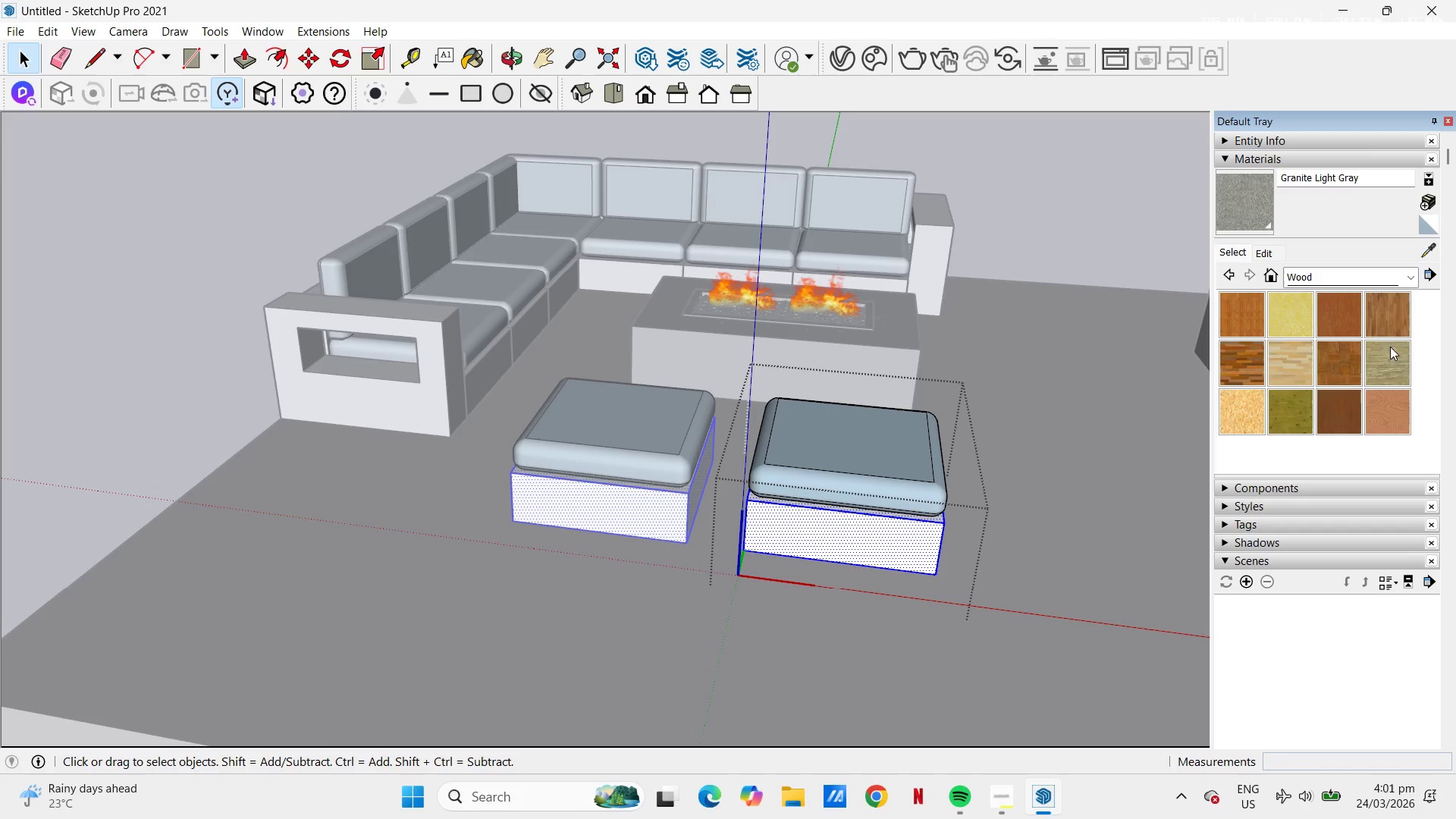 
mouse_move([1388, 340])
 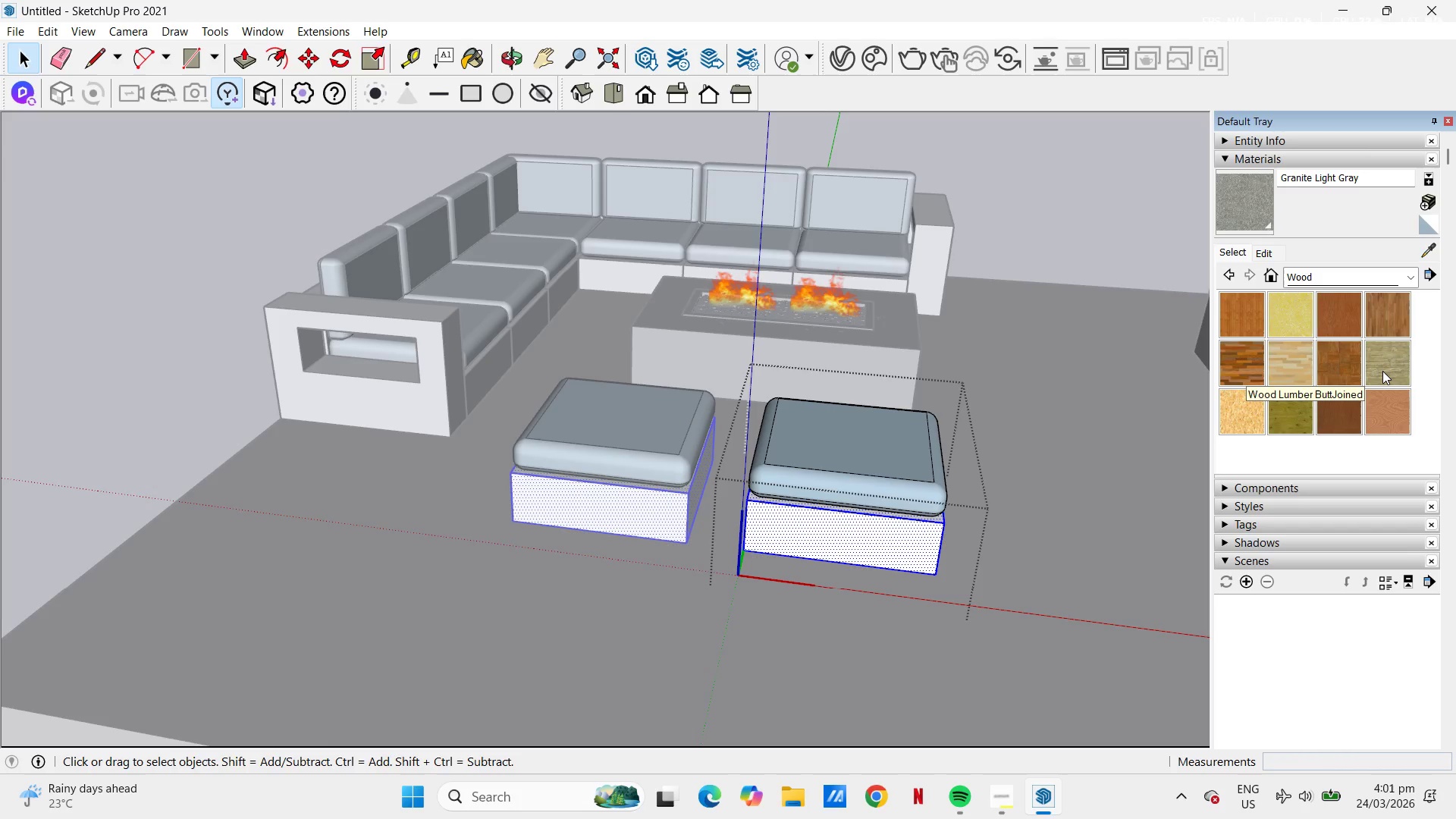 
left_click([1382, 371])
 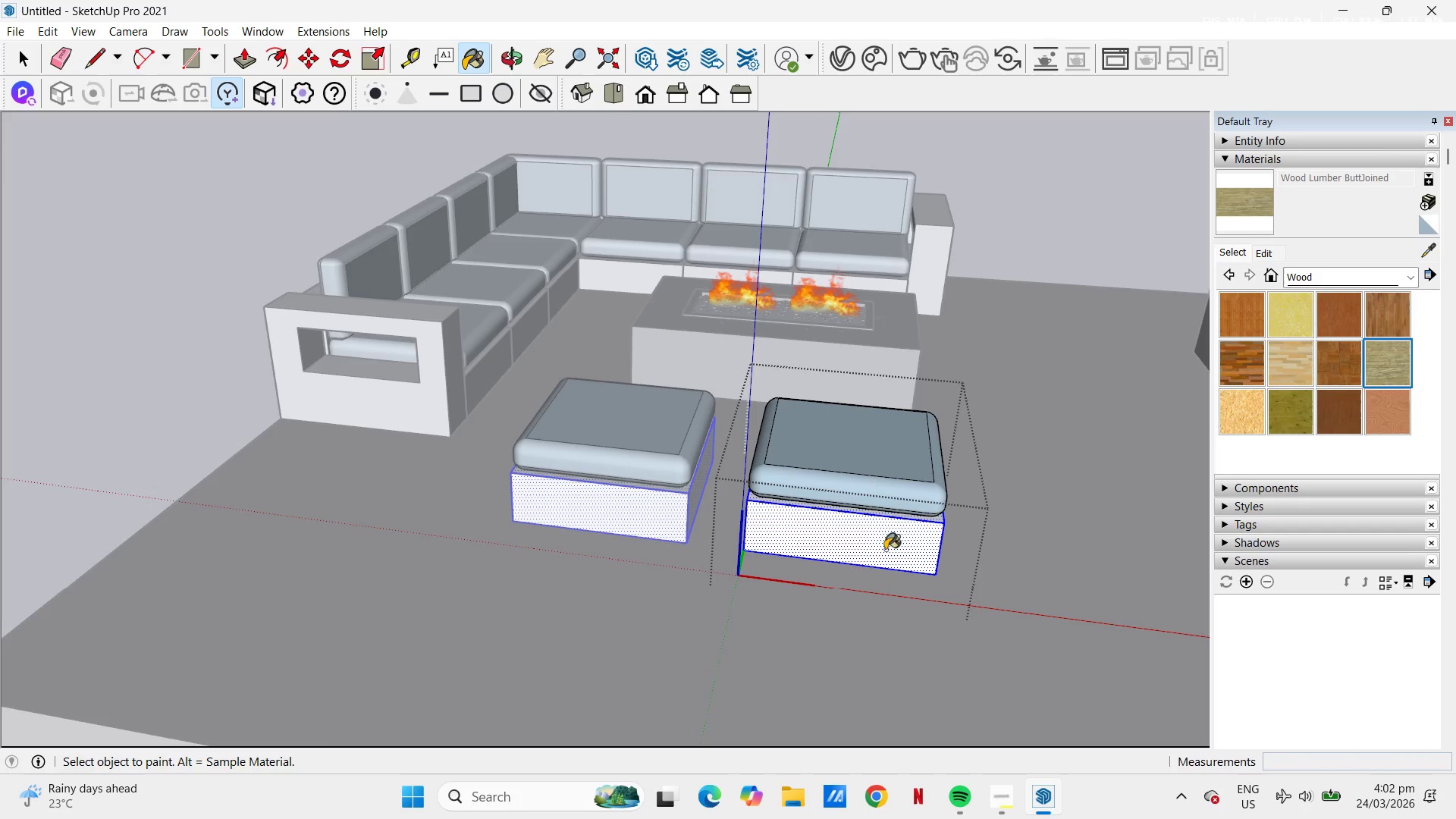 
left_click([908, 542])
 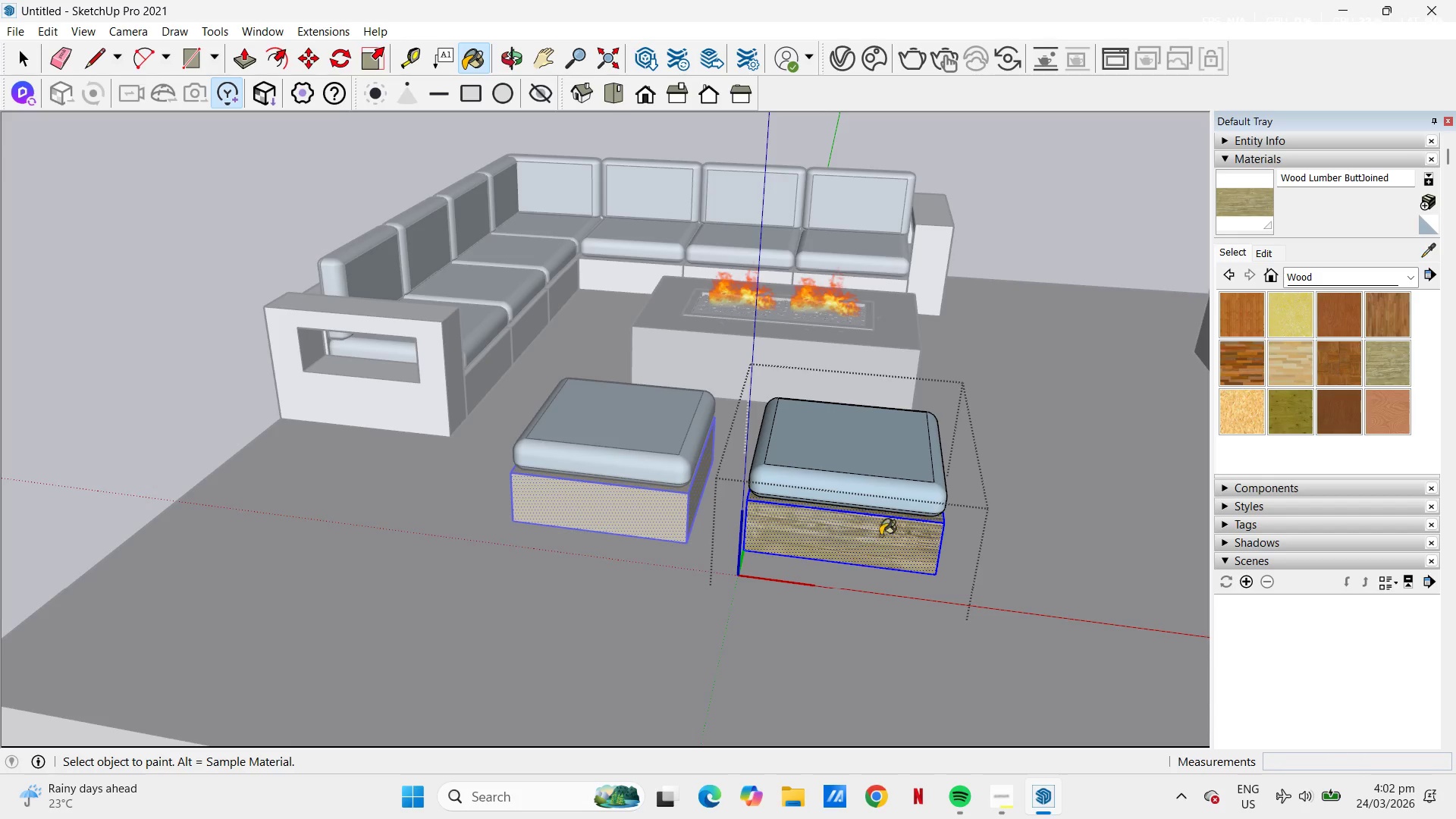 
wait(5.31)
 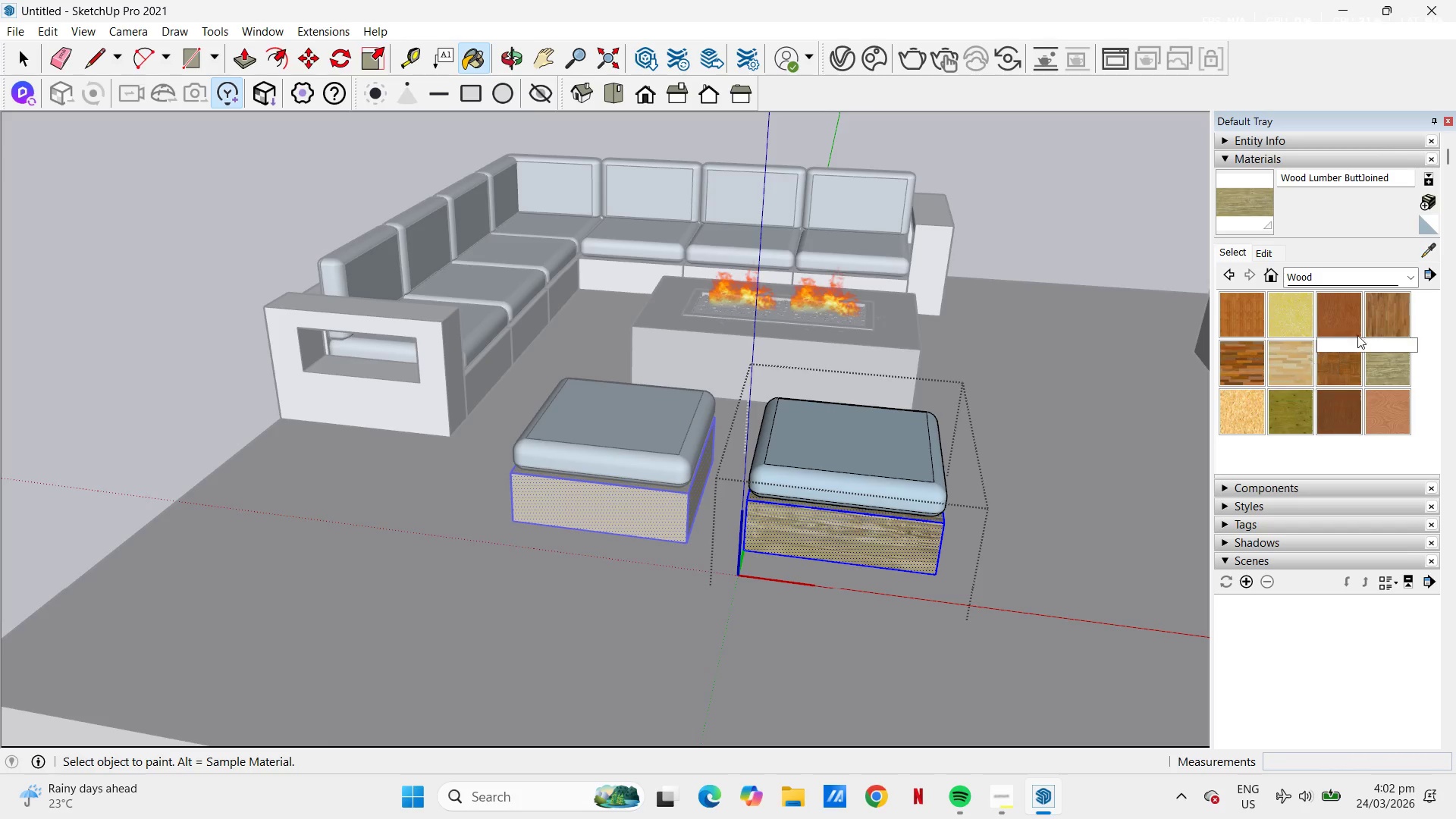 
key(Space)
 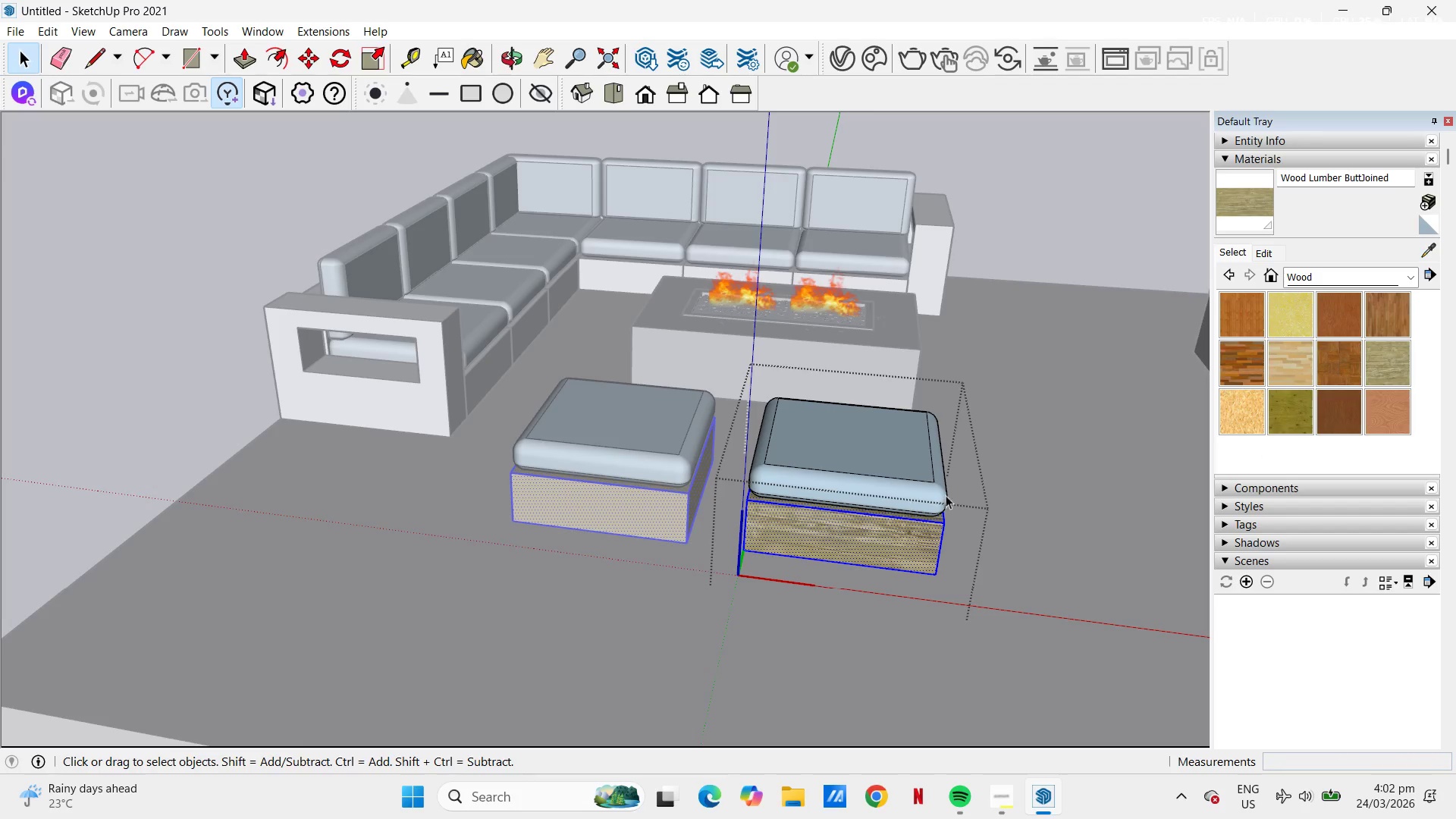 
key(Escape)
 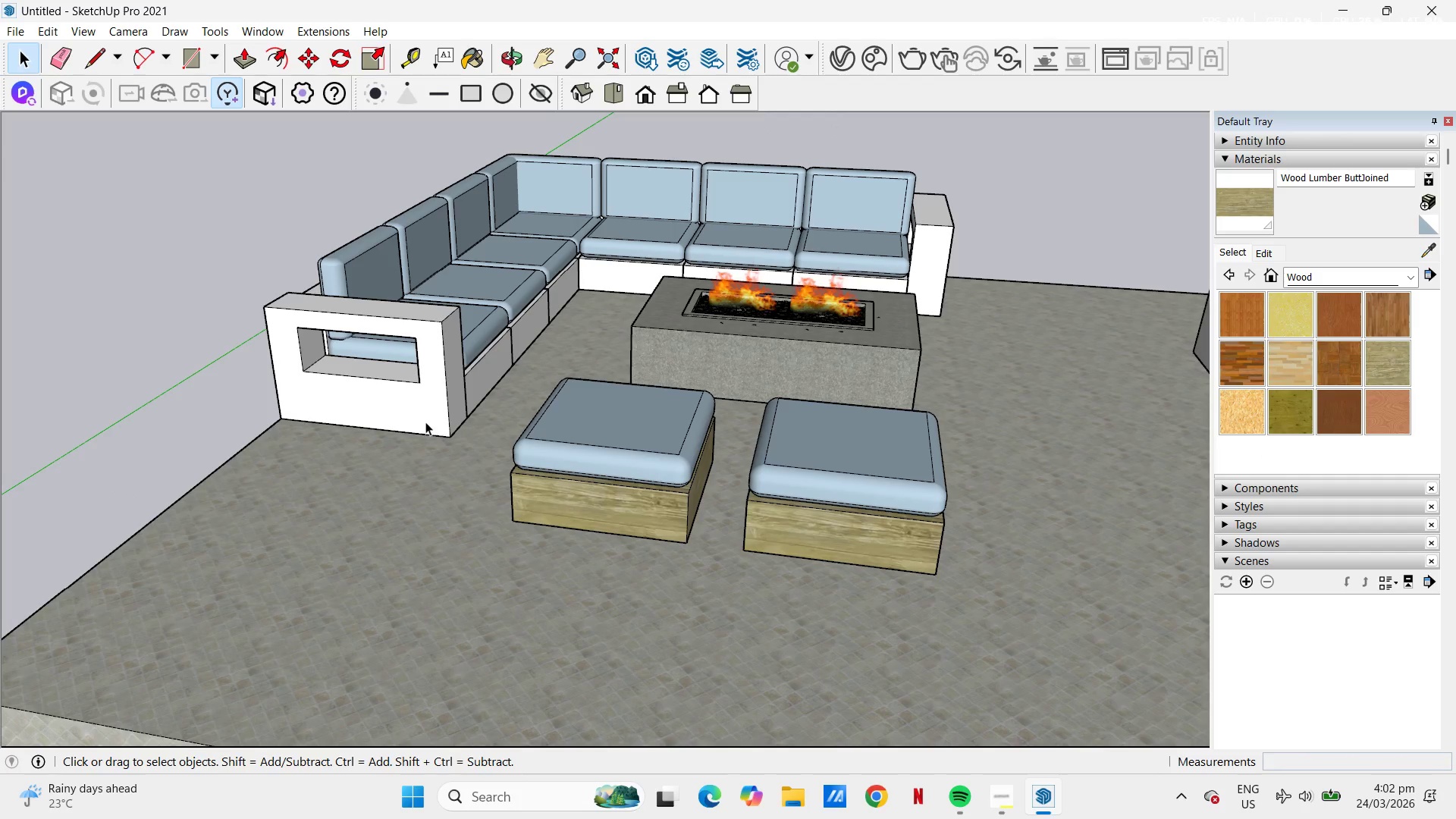 
double_click([425, 421])
 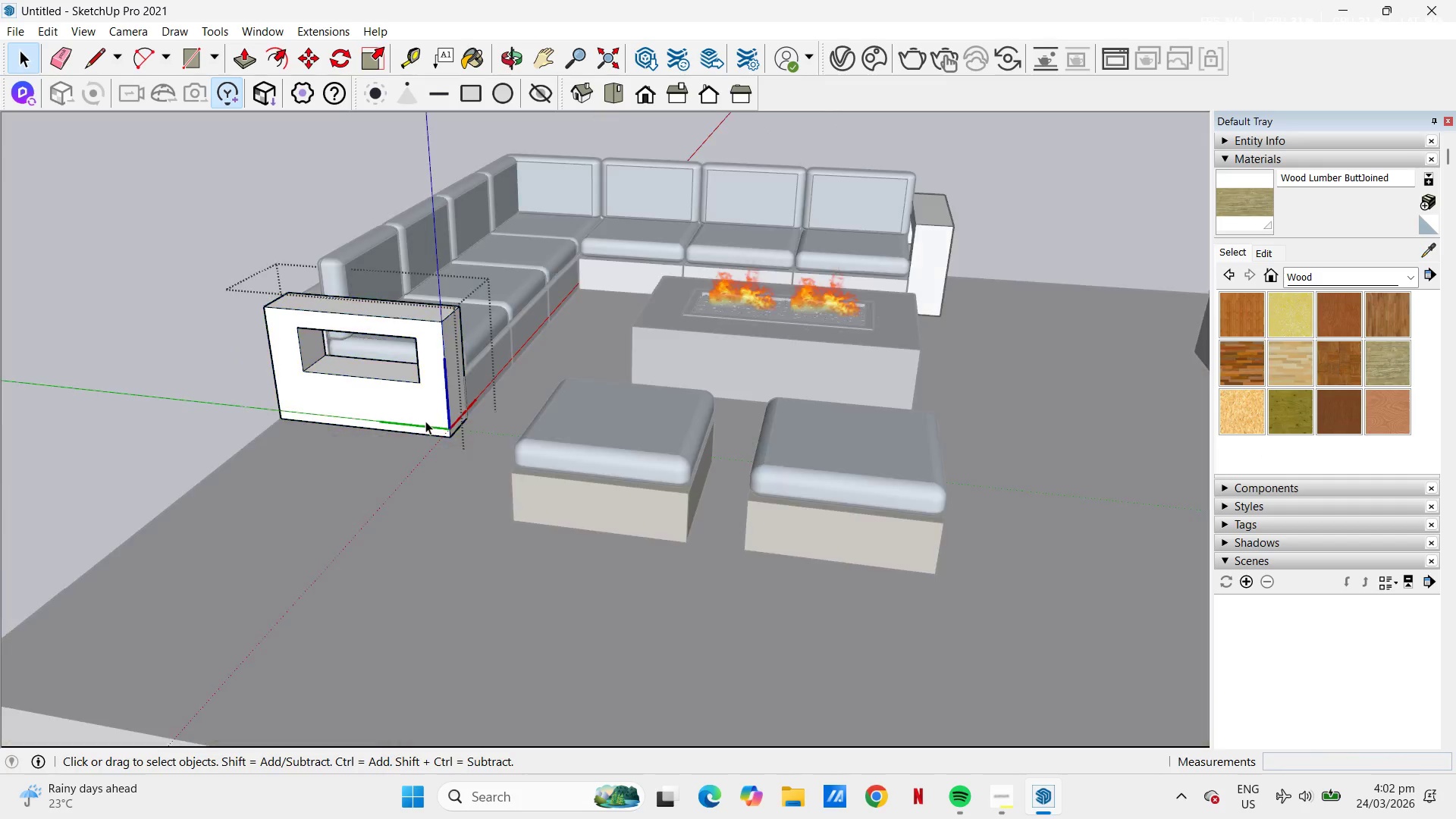 
triple_click([425, 421])
 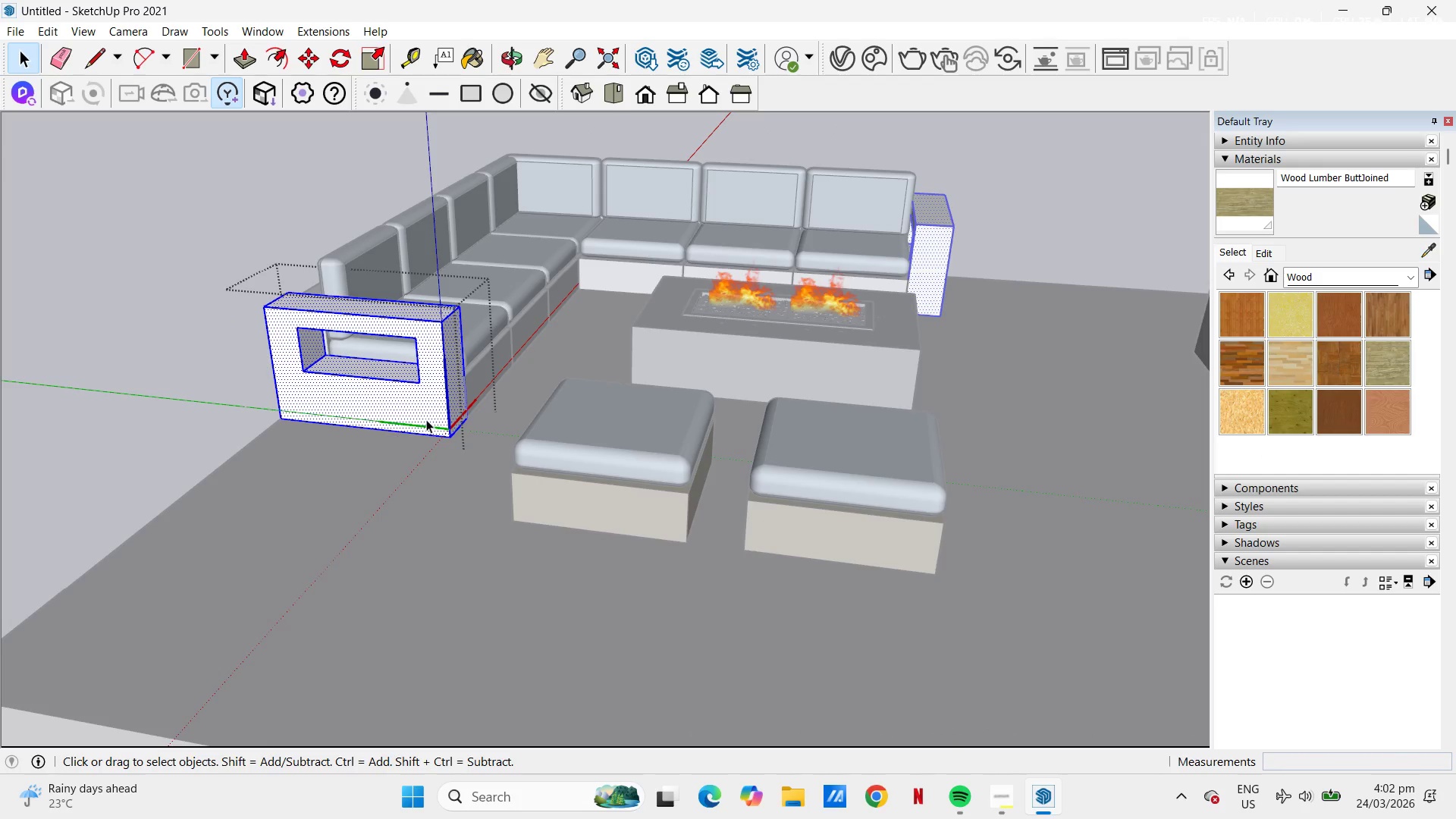 
key(B)
 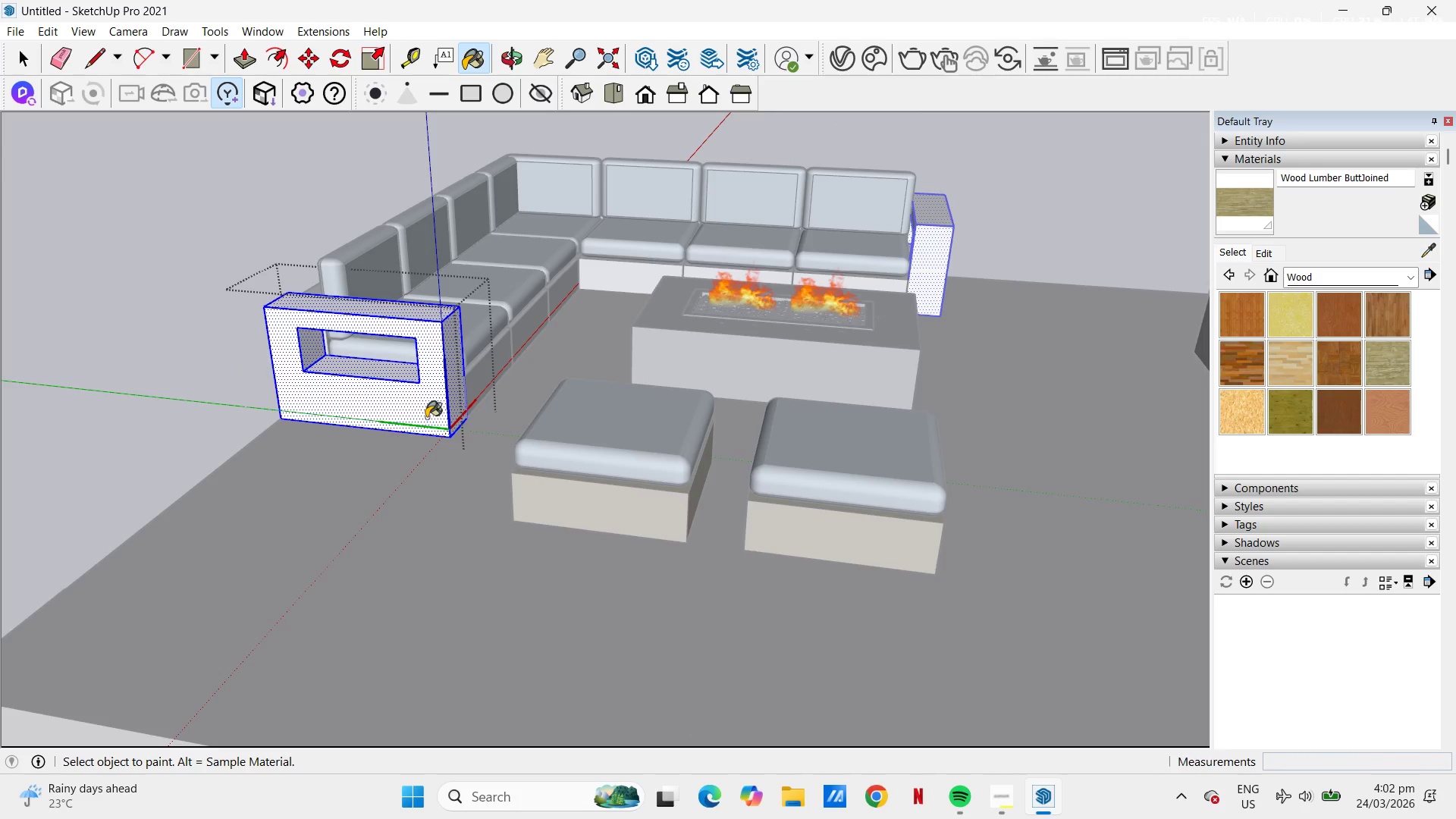 
left_click([426, 417])
 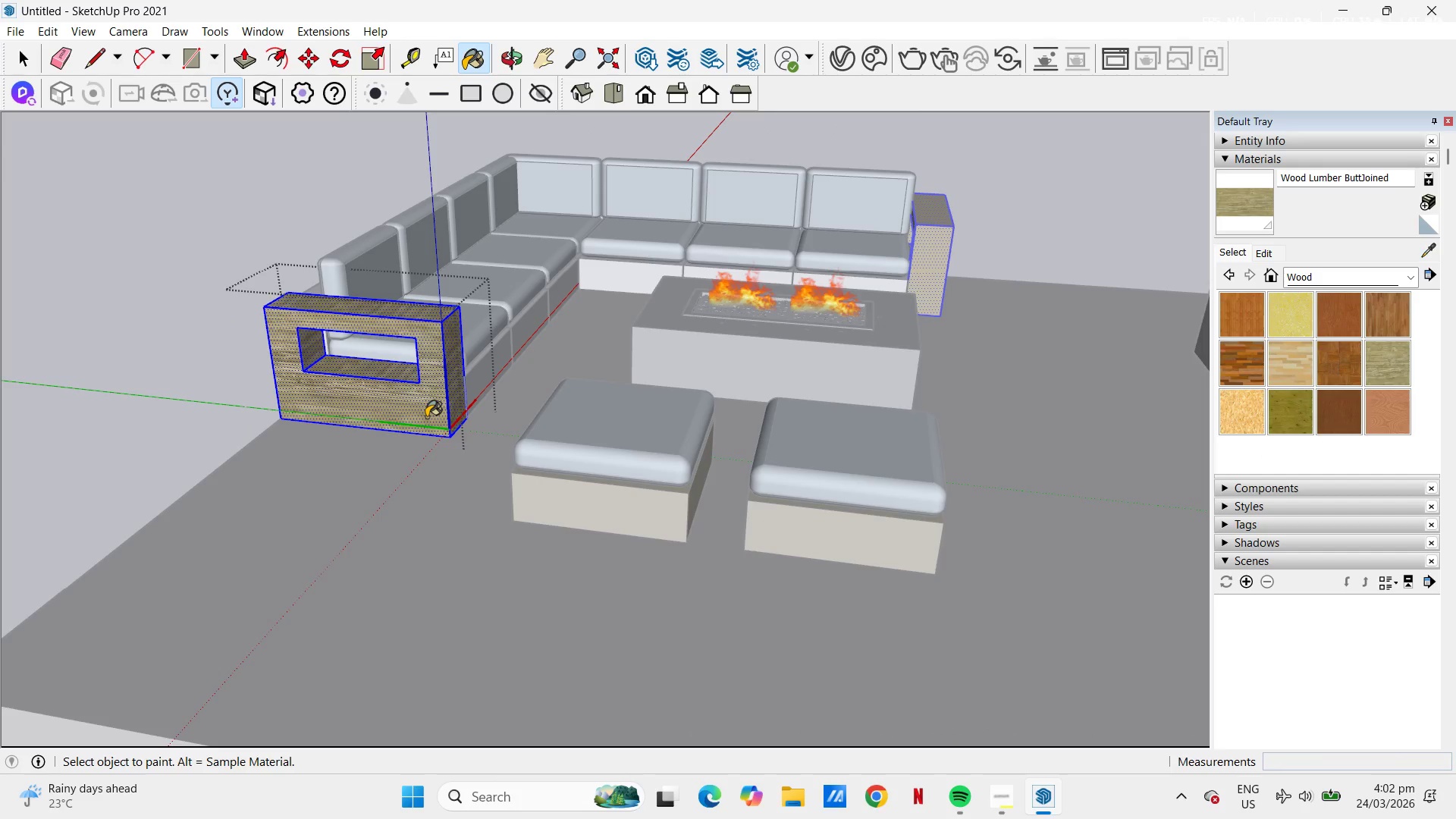 
key(Space)
 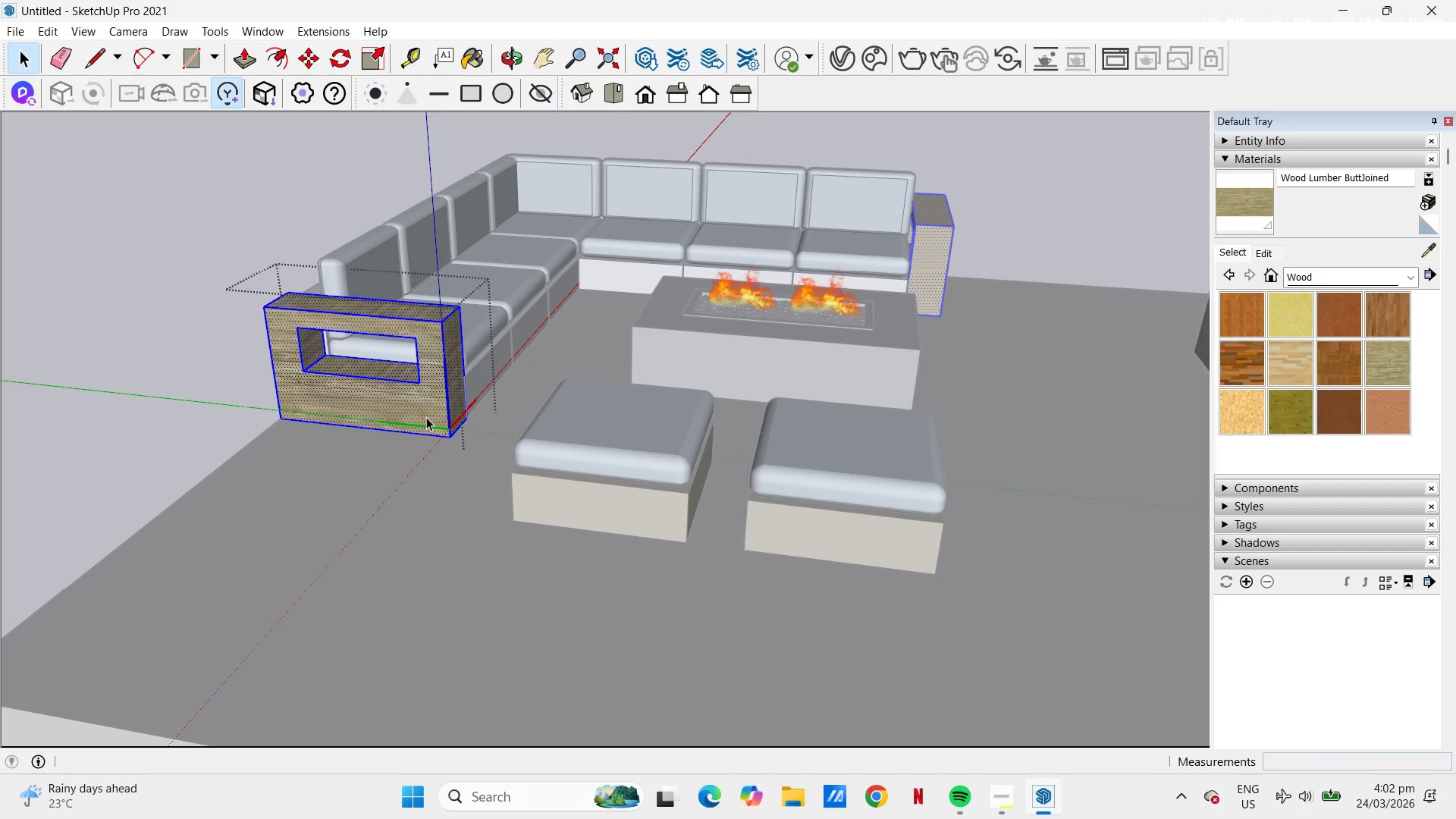 
key(Escape)
 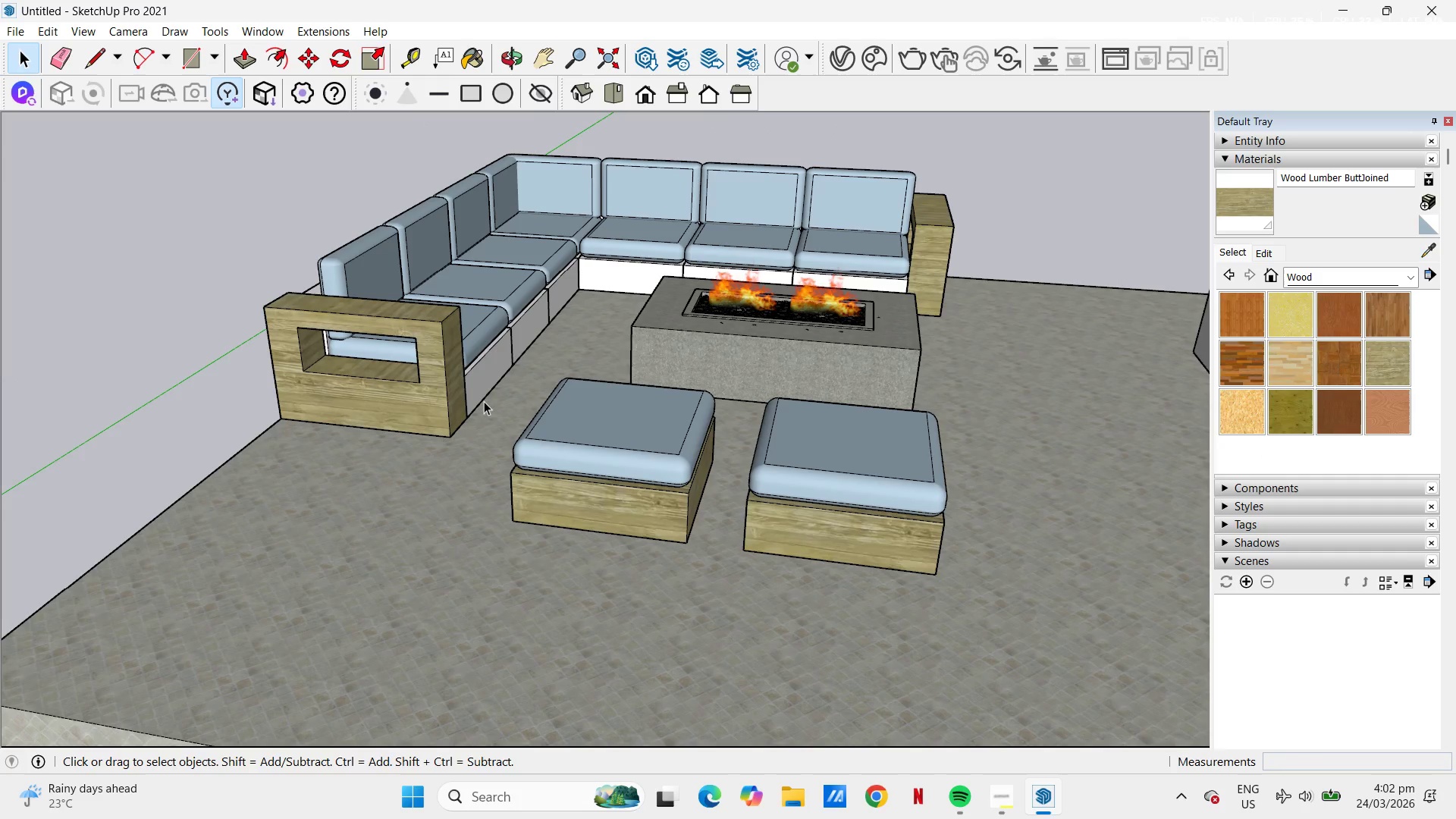 
key(Escape)
 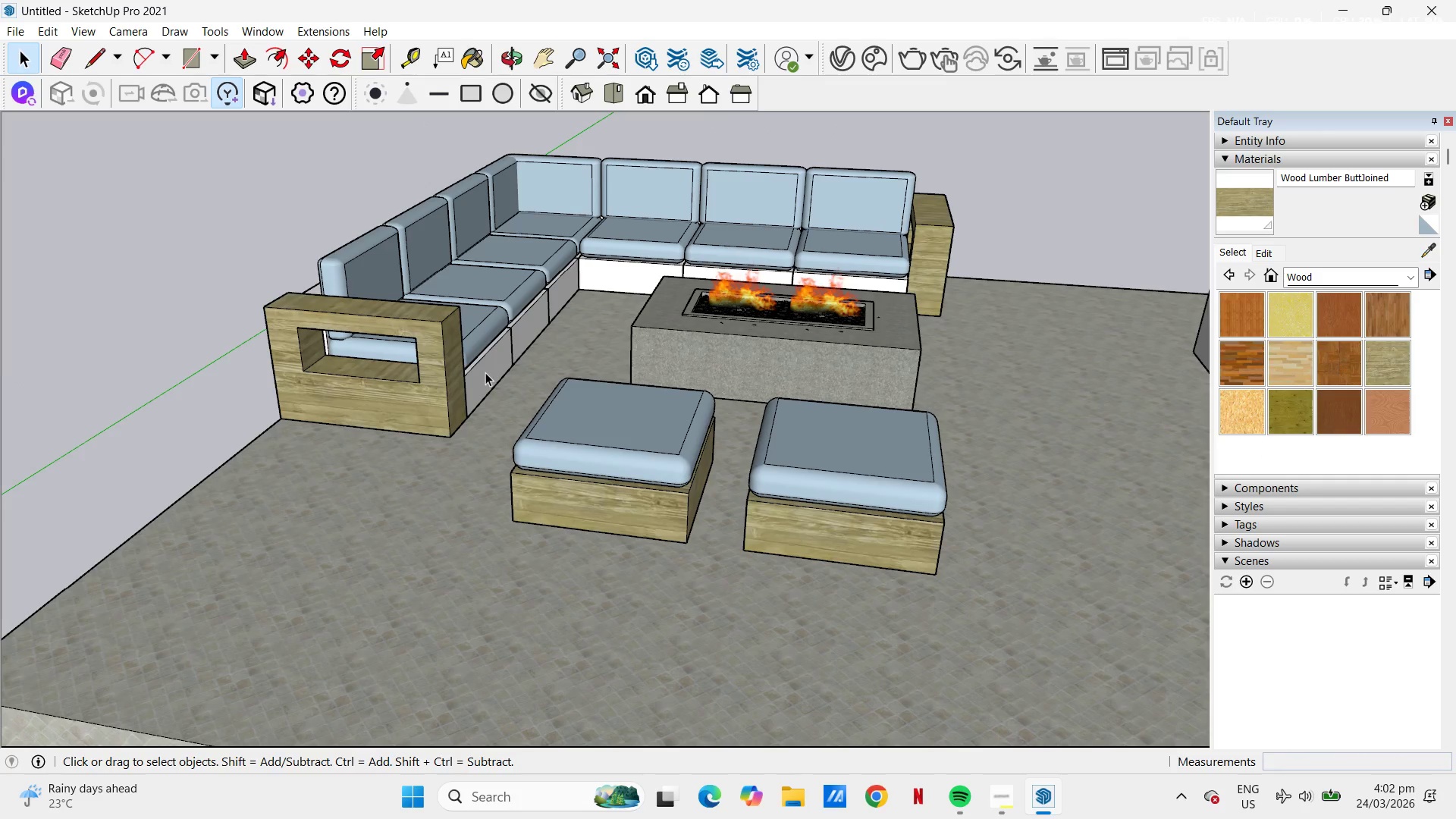 
double_click([485, 372])
 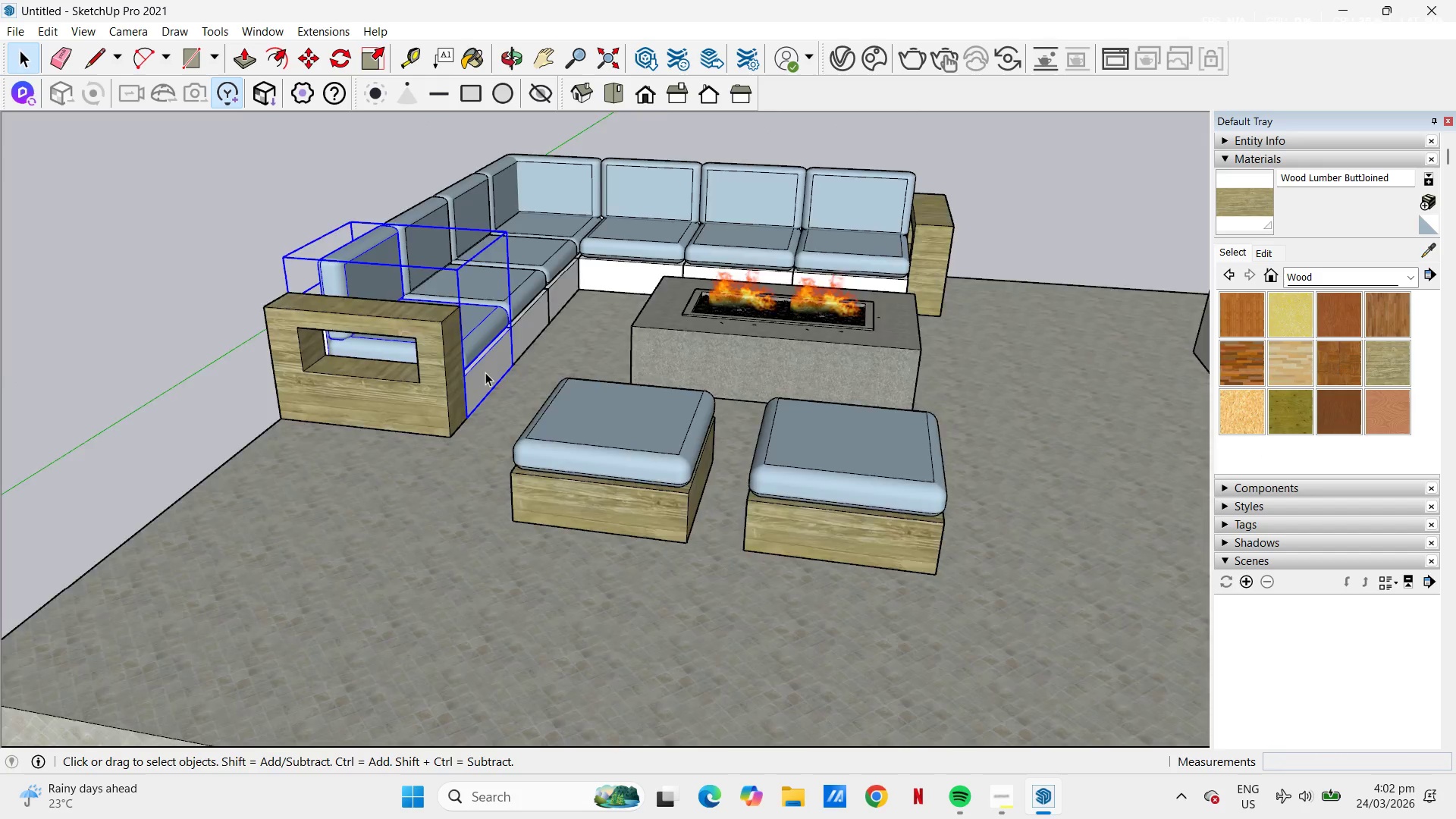 
triple_click([485, 372])
 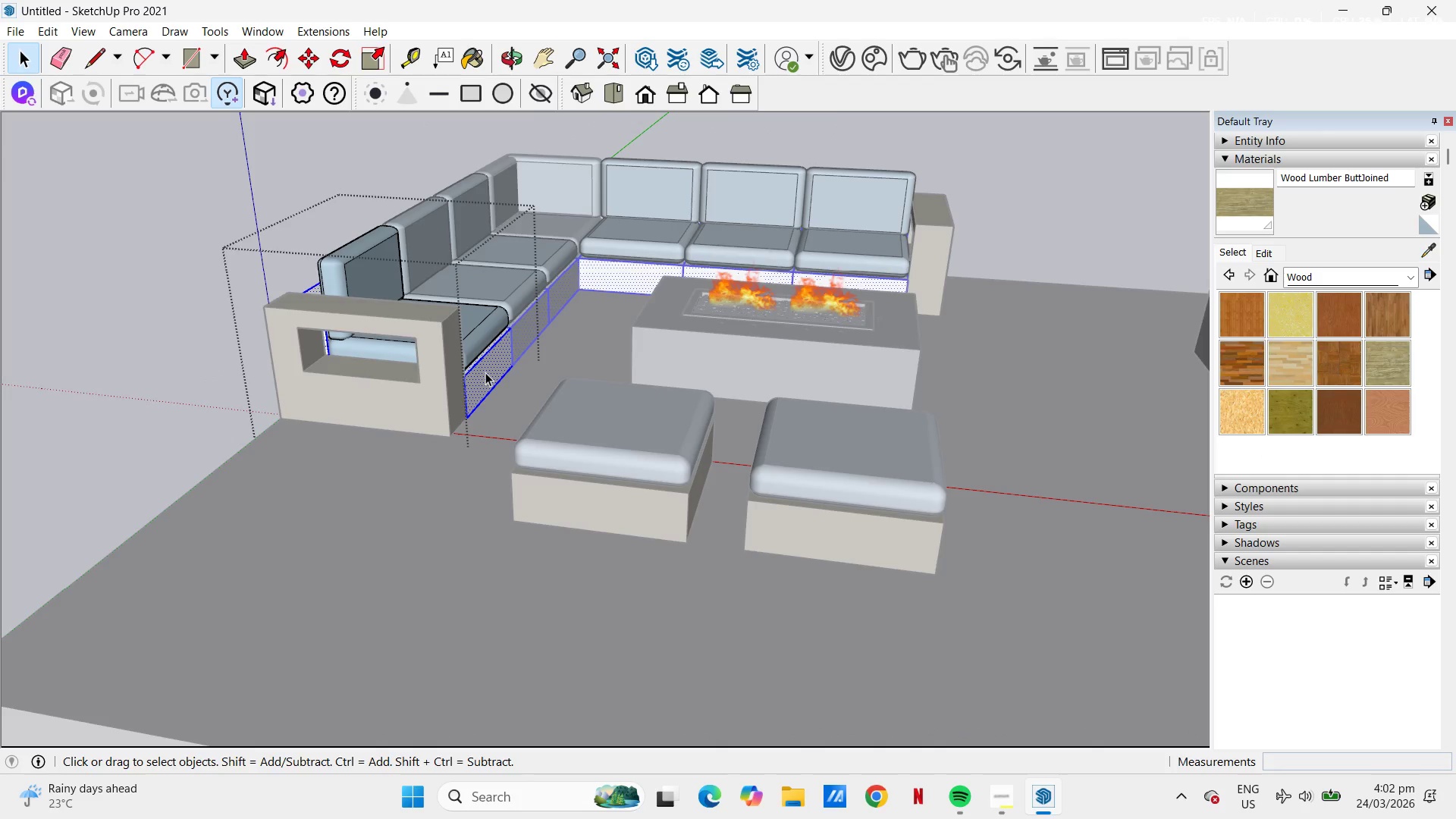 
triple_click([485, 372])
 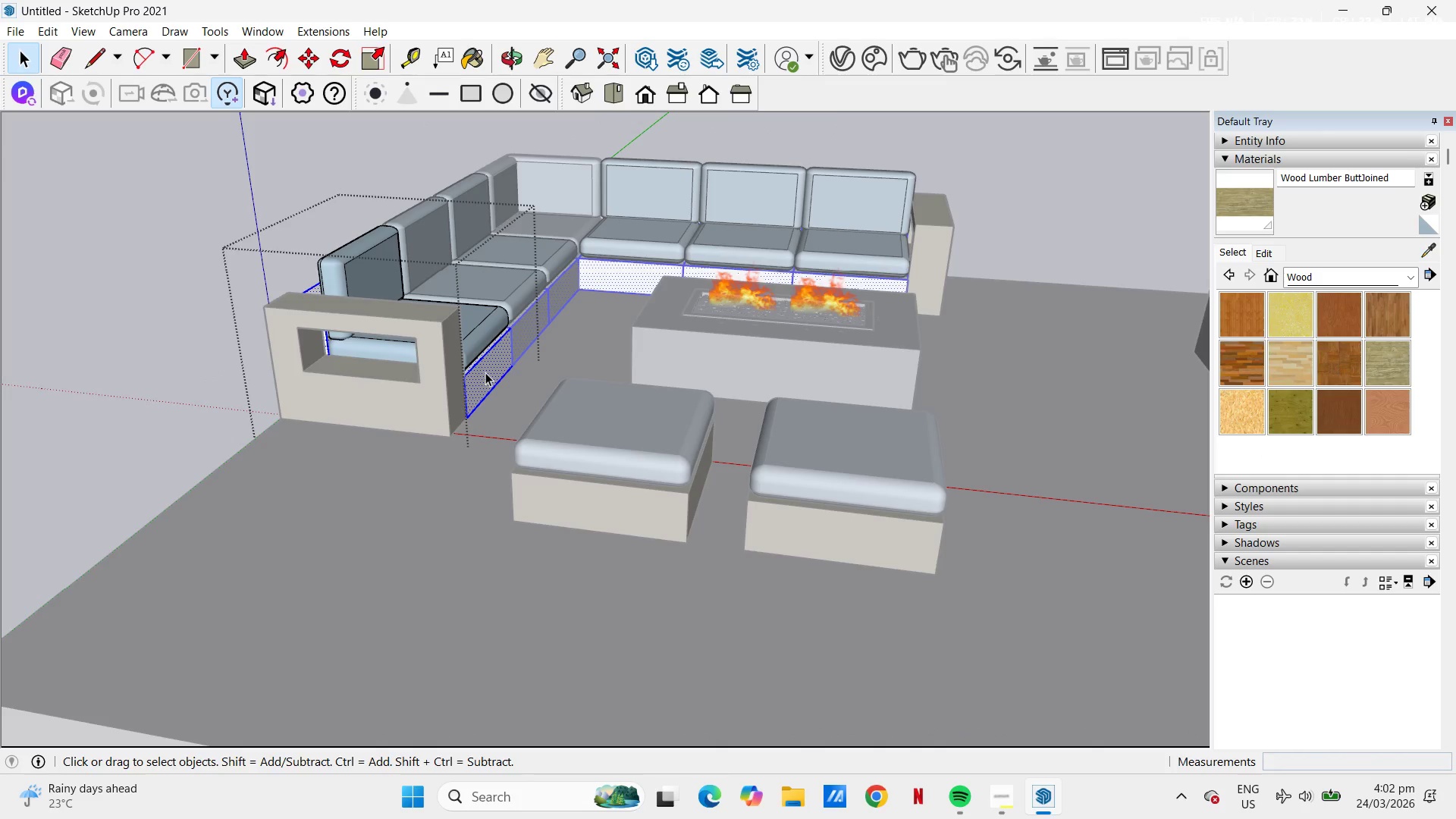 
key(Control+A)
 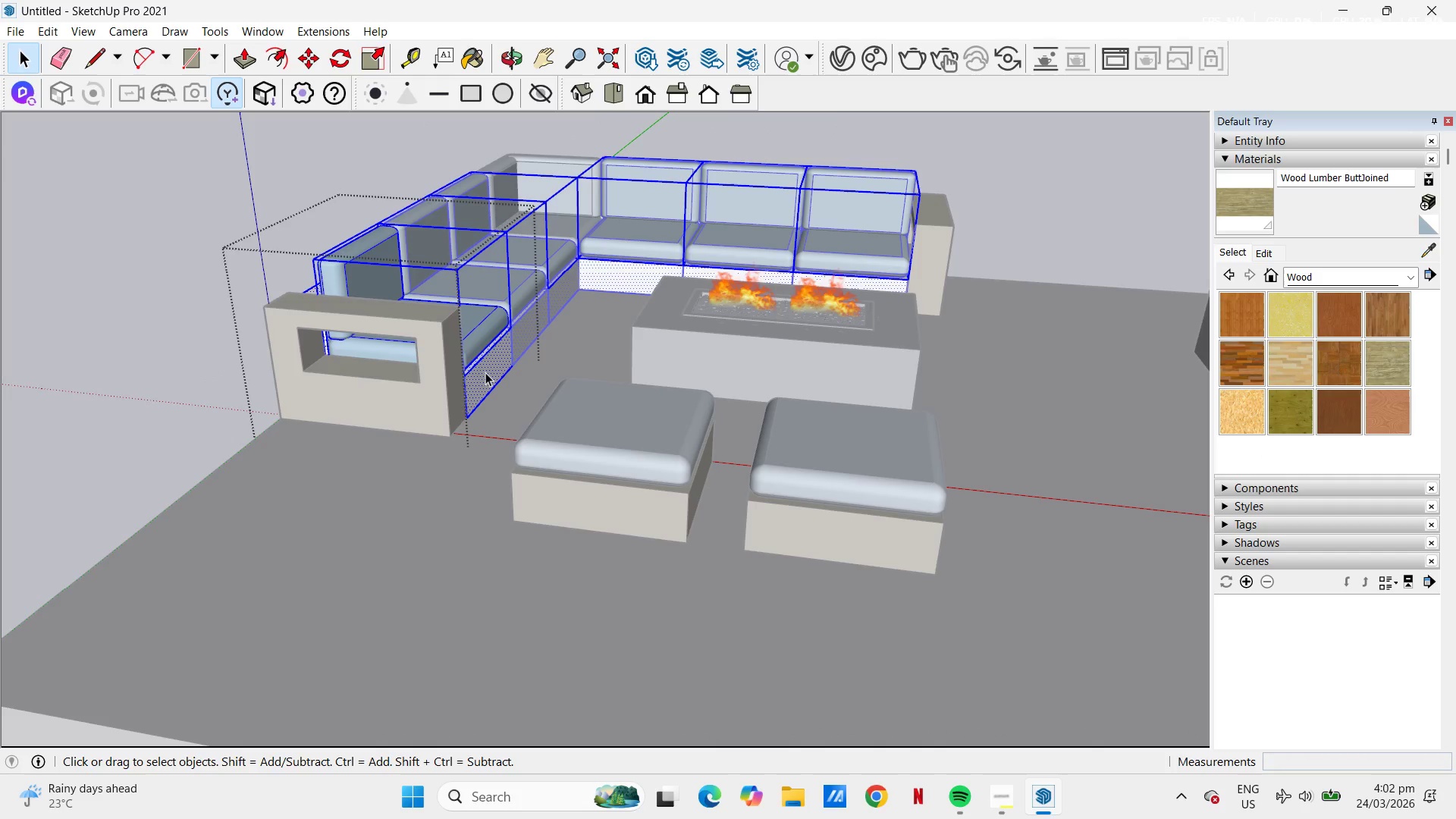 
scroll: coordinate [472, 368], scroll_direction: up, amount: 10.0
 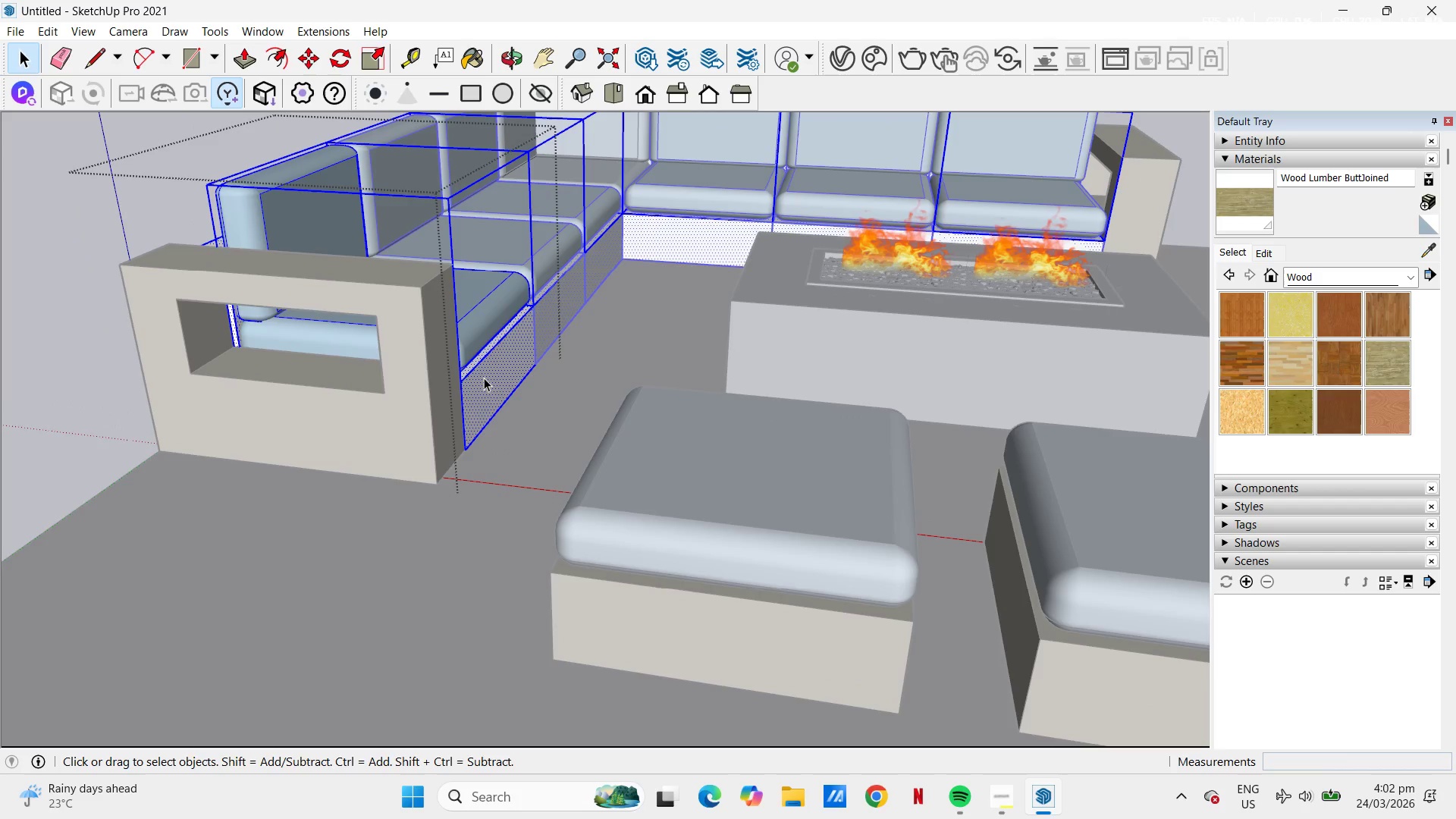 
key(Escape)
 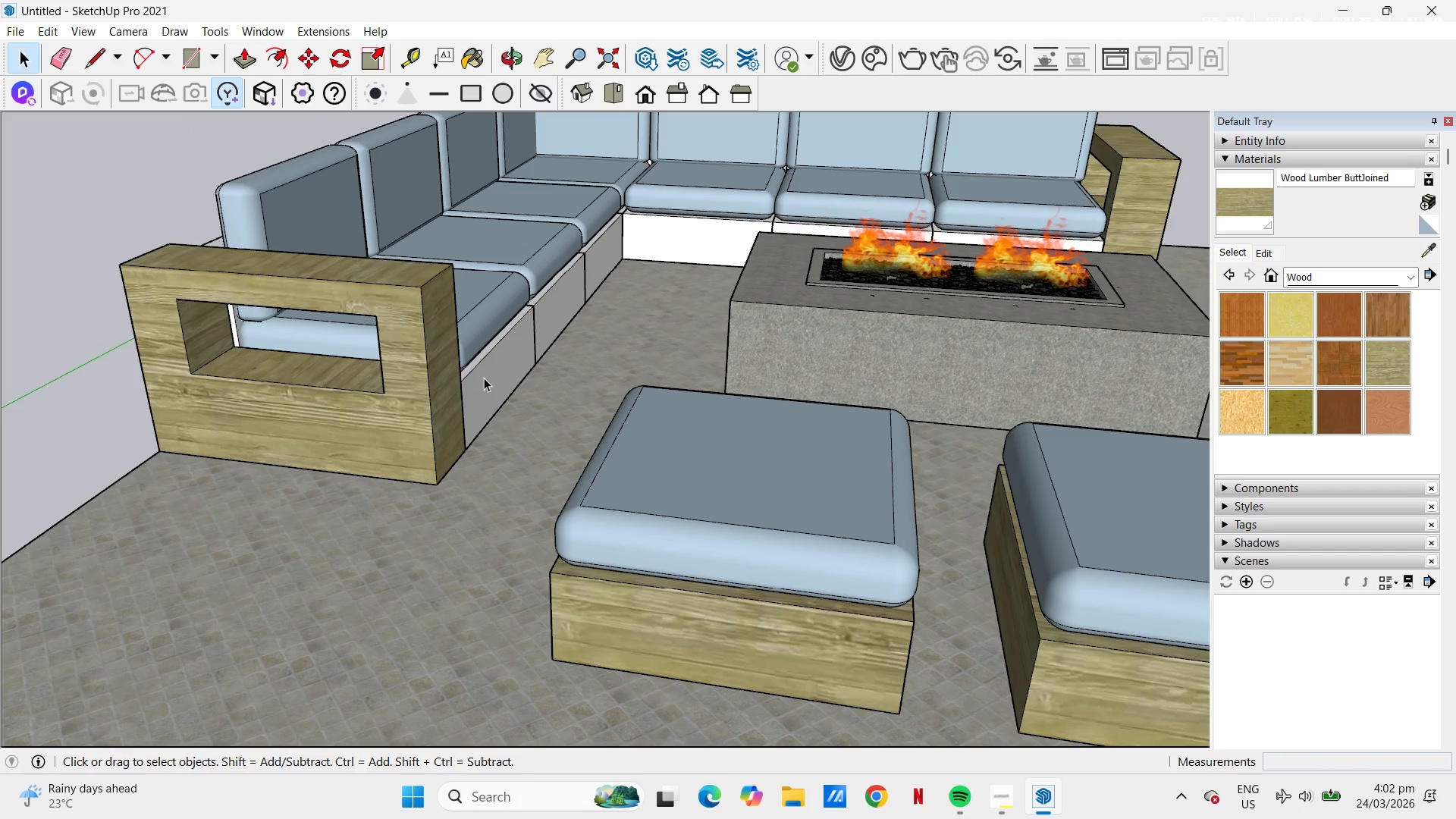 
double_click([484, 378])
 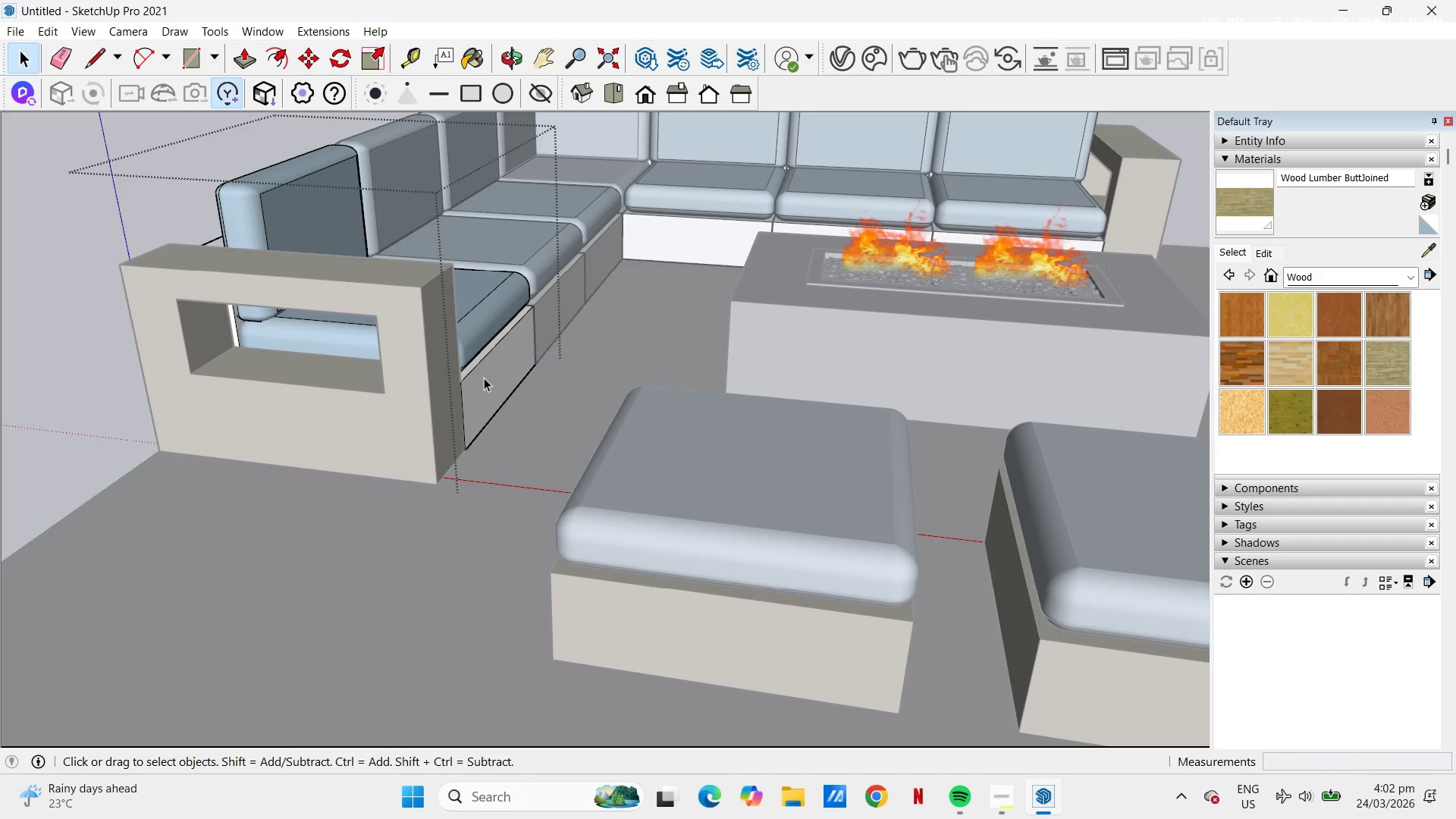 
triple_click([484, 378])
 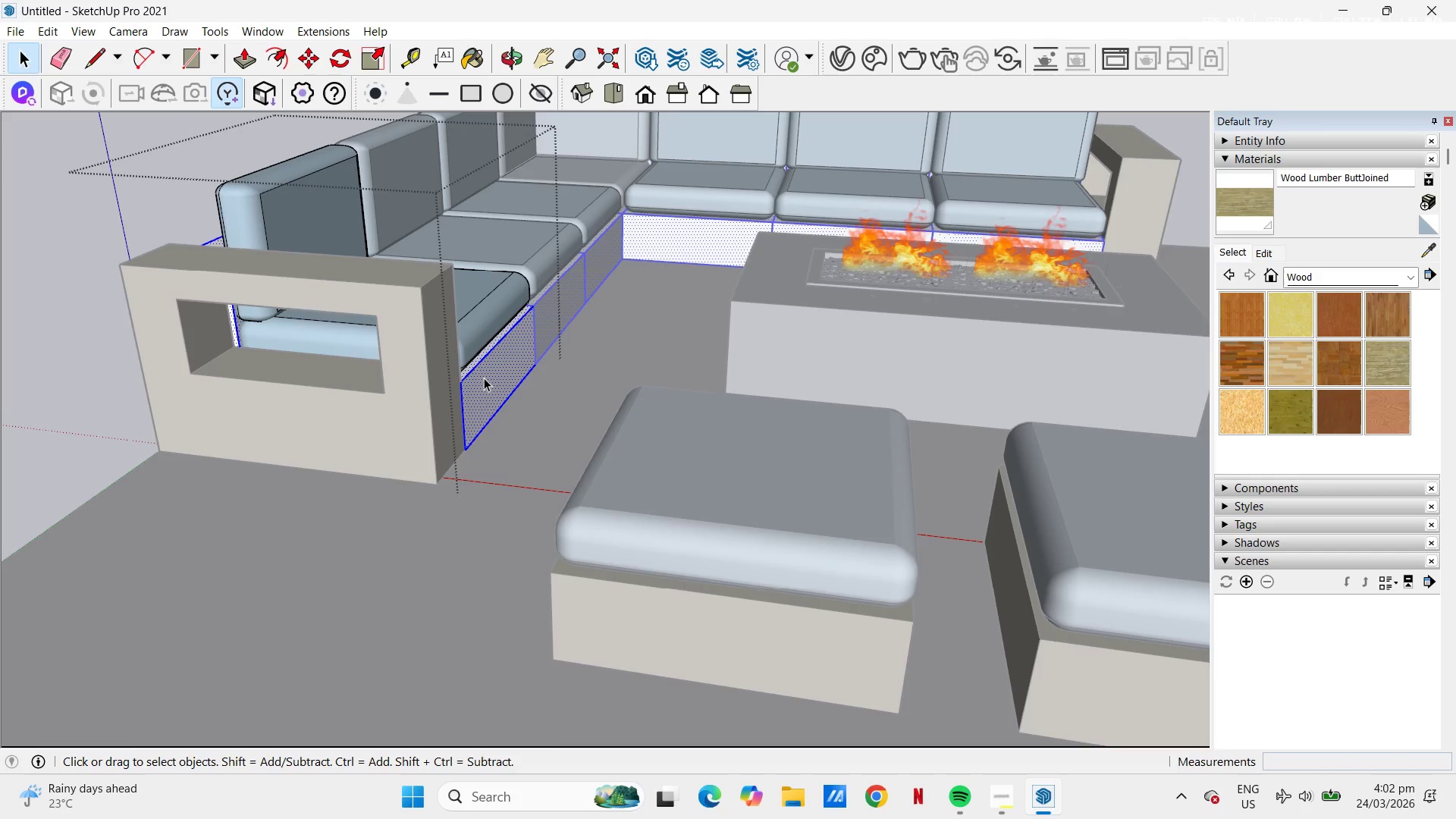 
triple_click([484, 378])
 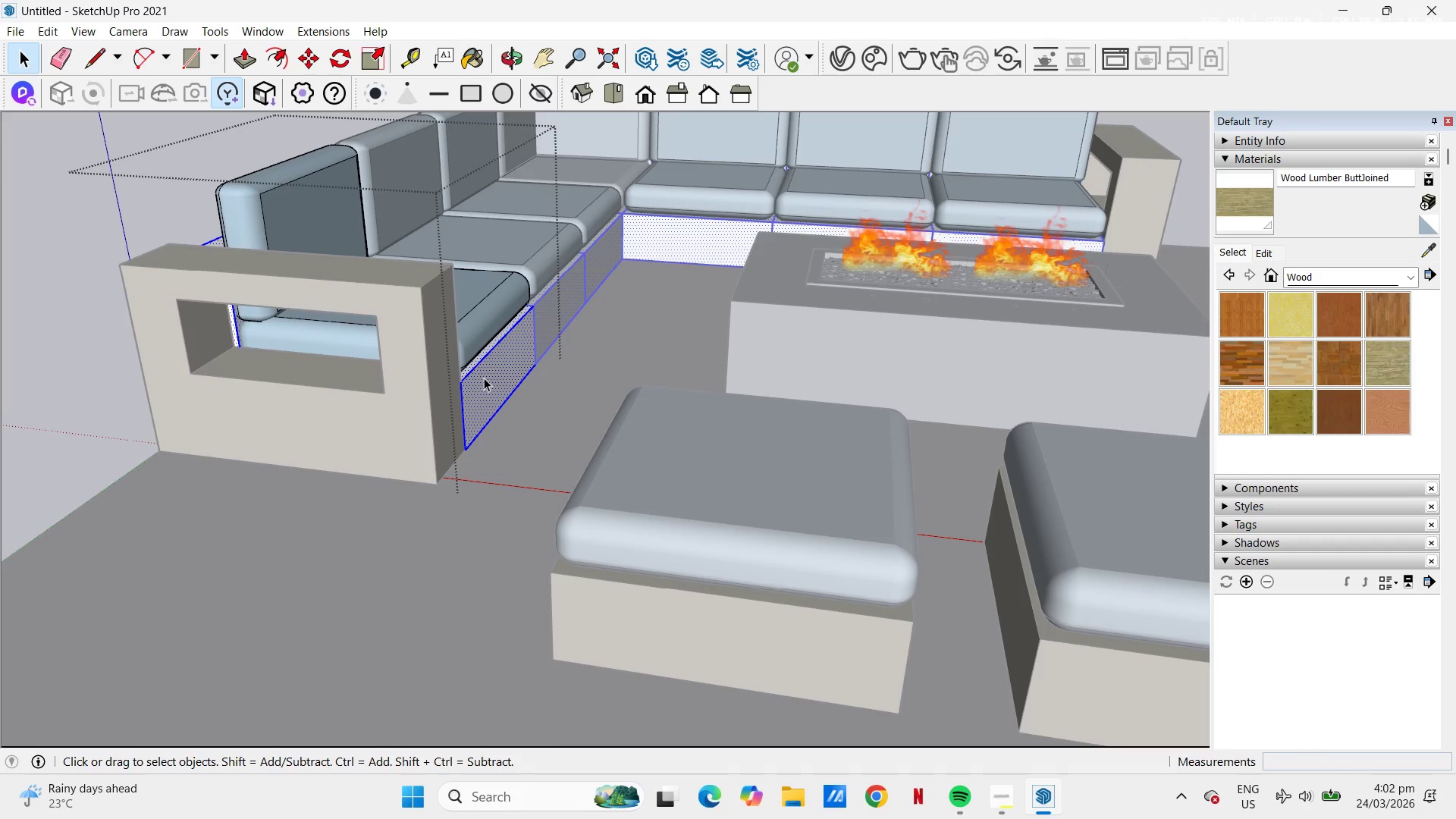 
key(B)
 